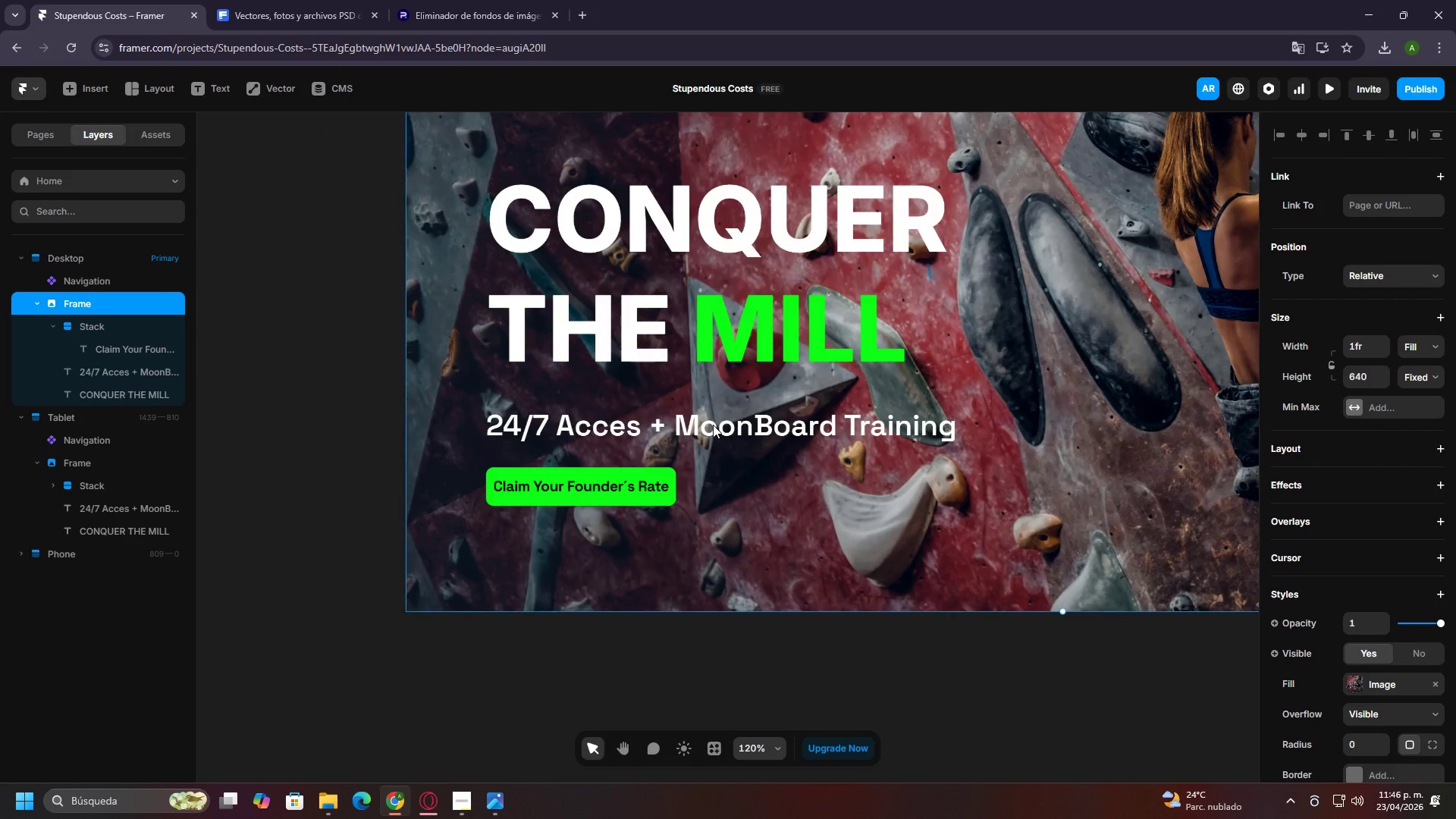 
key(Control+ControlLeft)
 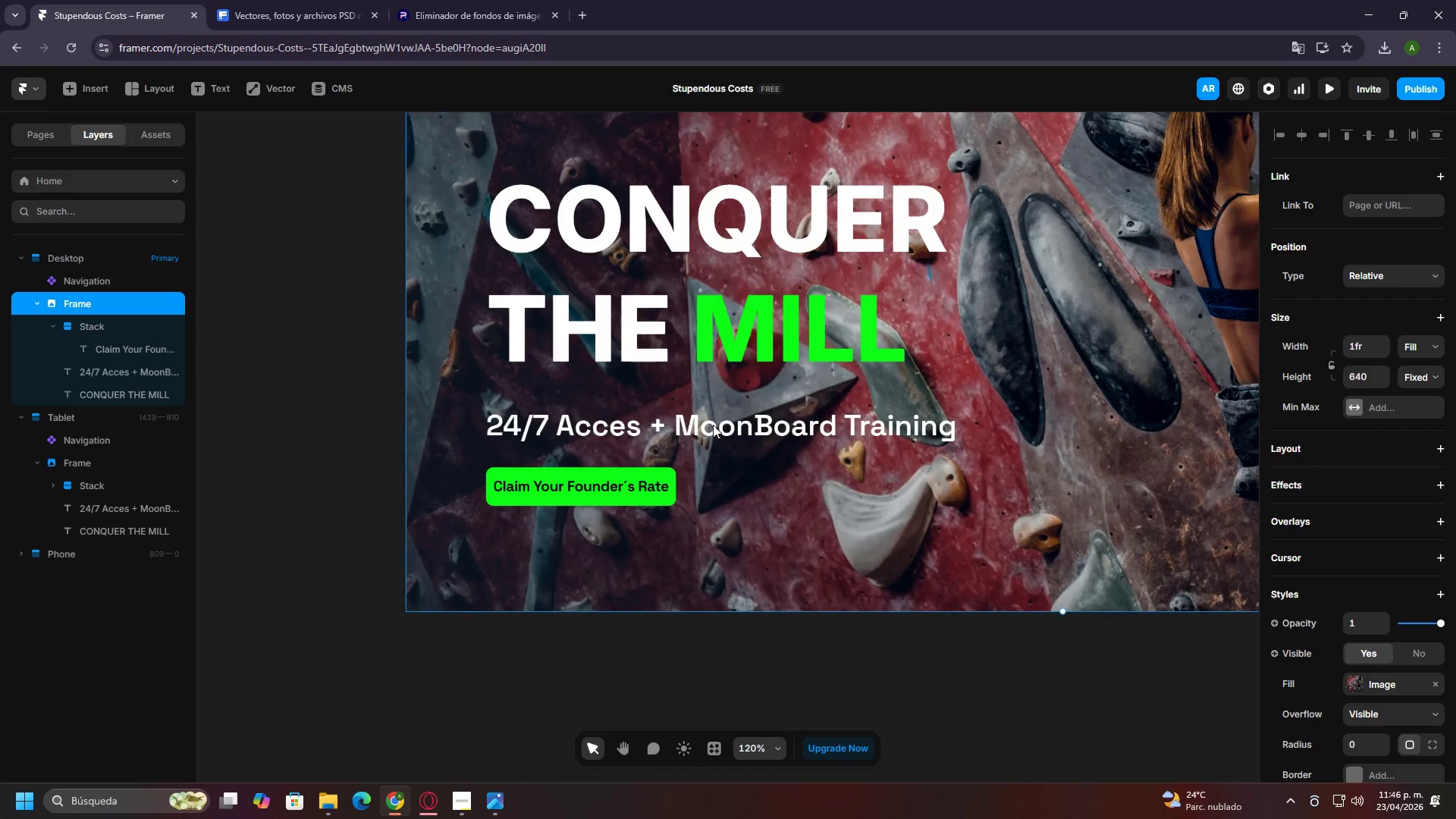 
key(Control+ControlLeft)
 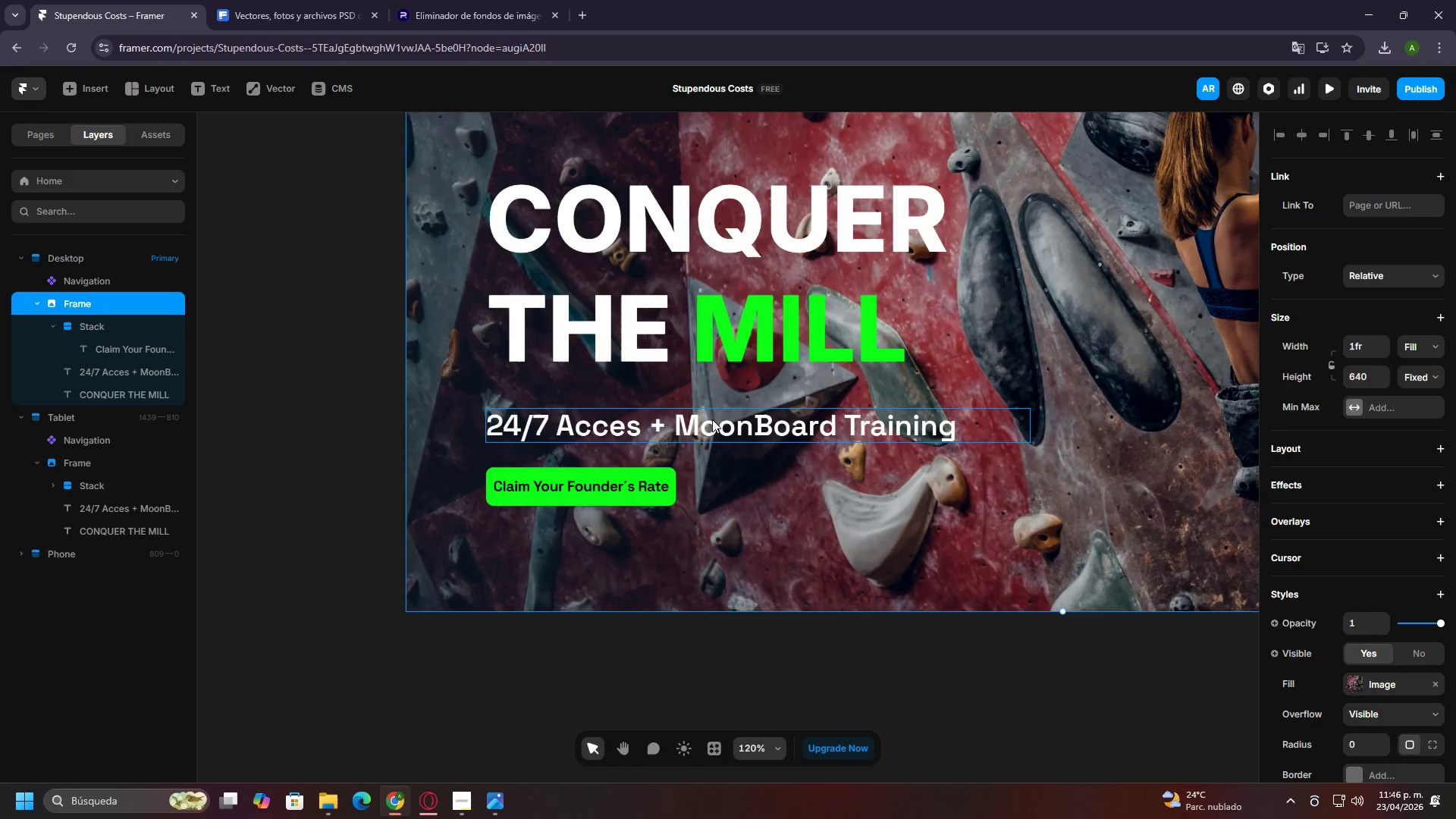 
scroll: coordinate [774, 485], scroll_direction: down, amount: 3.0
 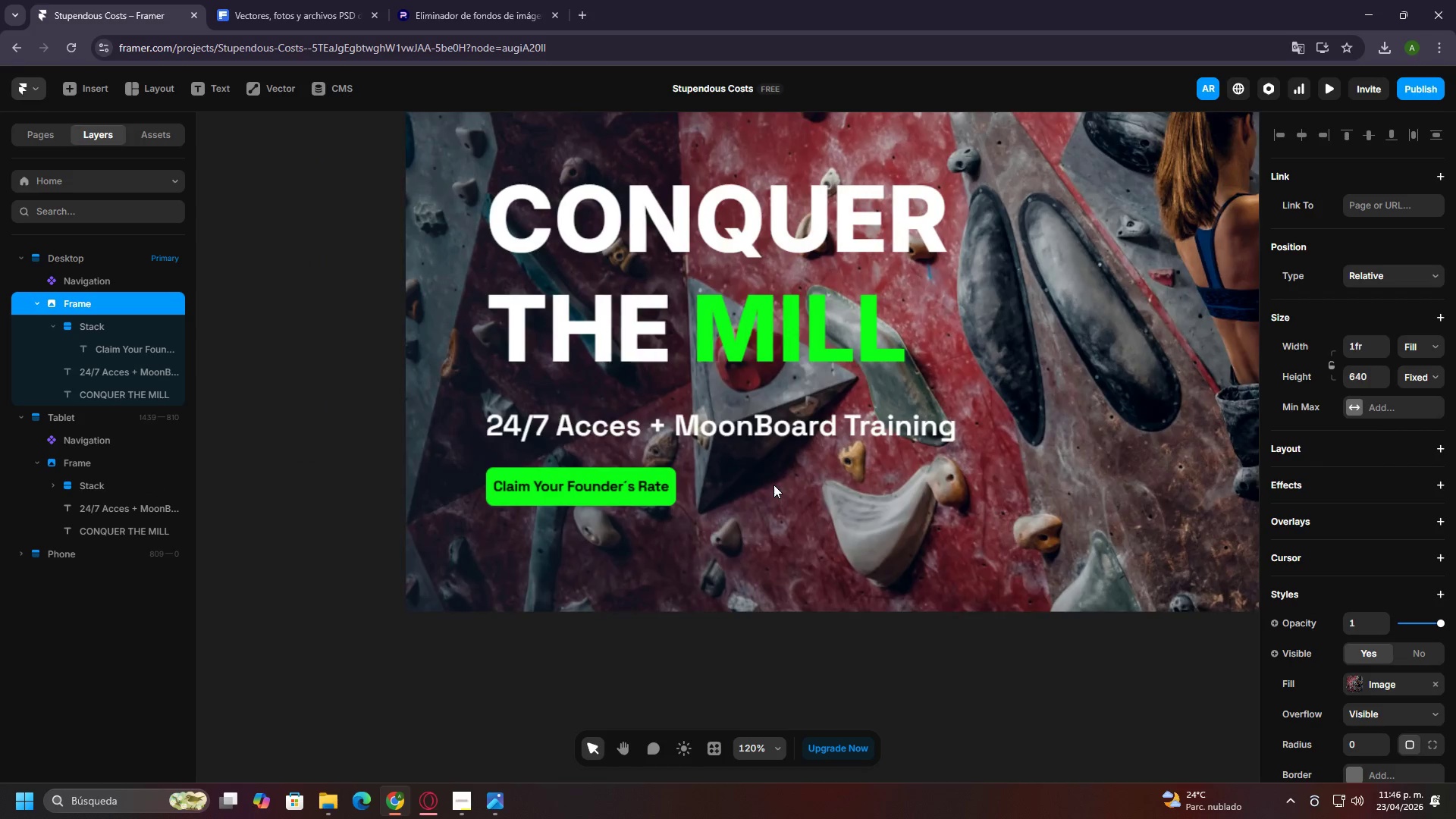 
left_click([712, 419])
 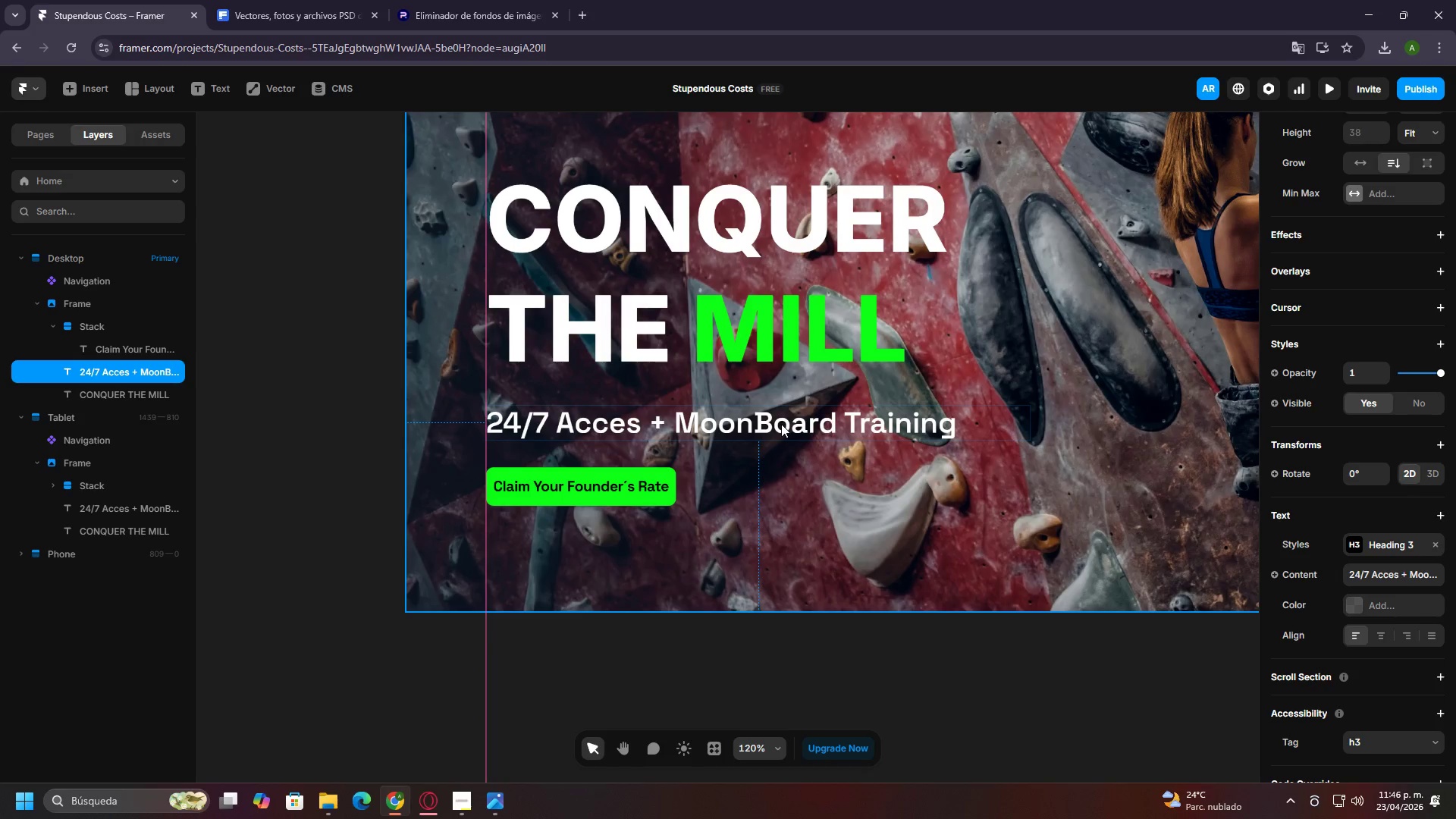 
hold_key(key=ControlLeft, duration=1.5)
 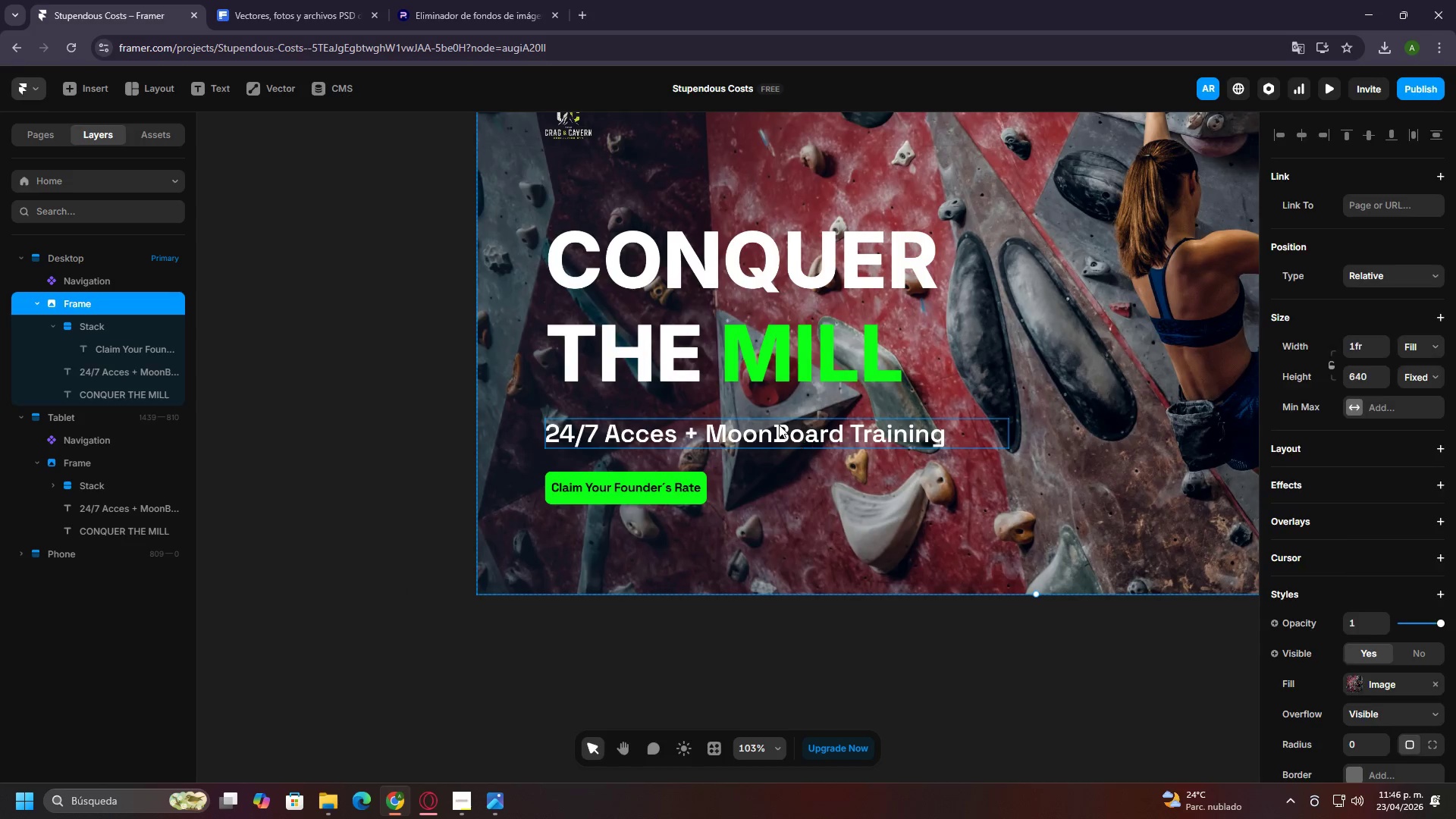 
key(Control+ControlLeft)
 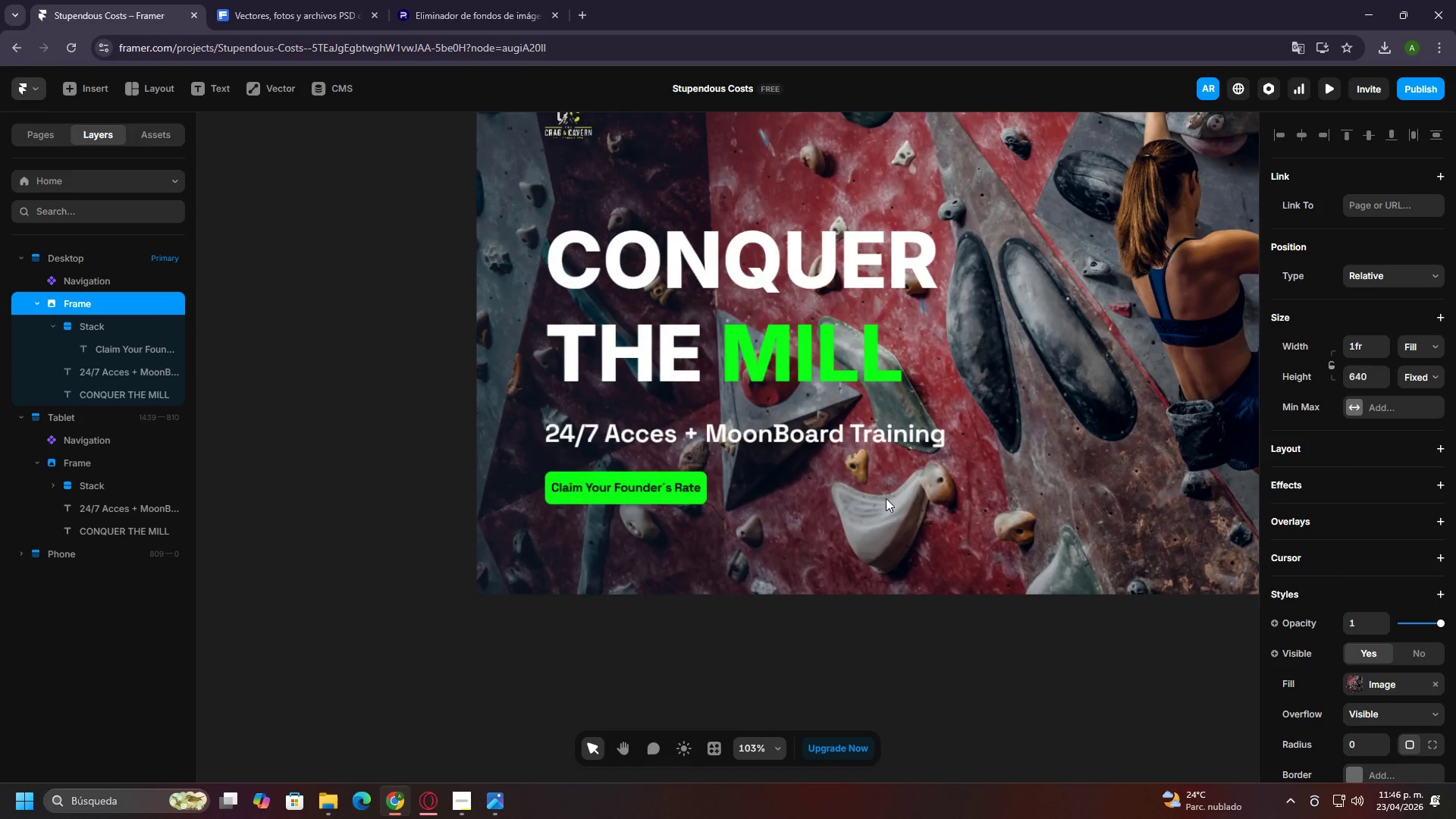 
key(Control+ControlLeft)
 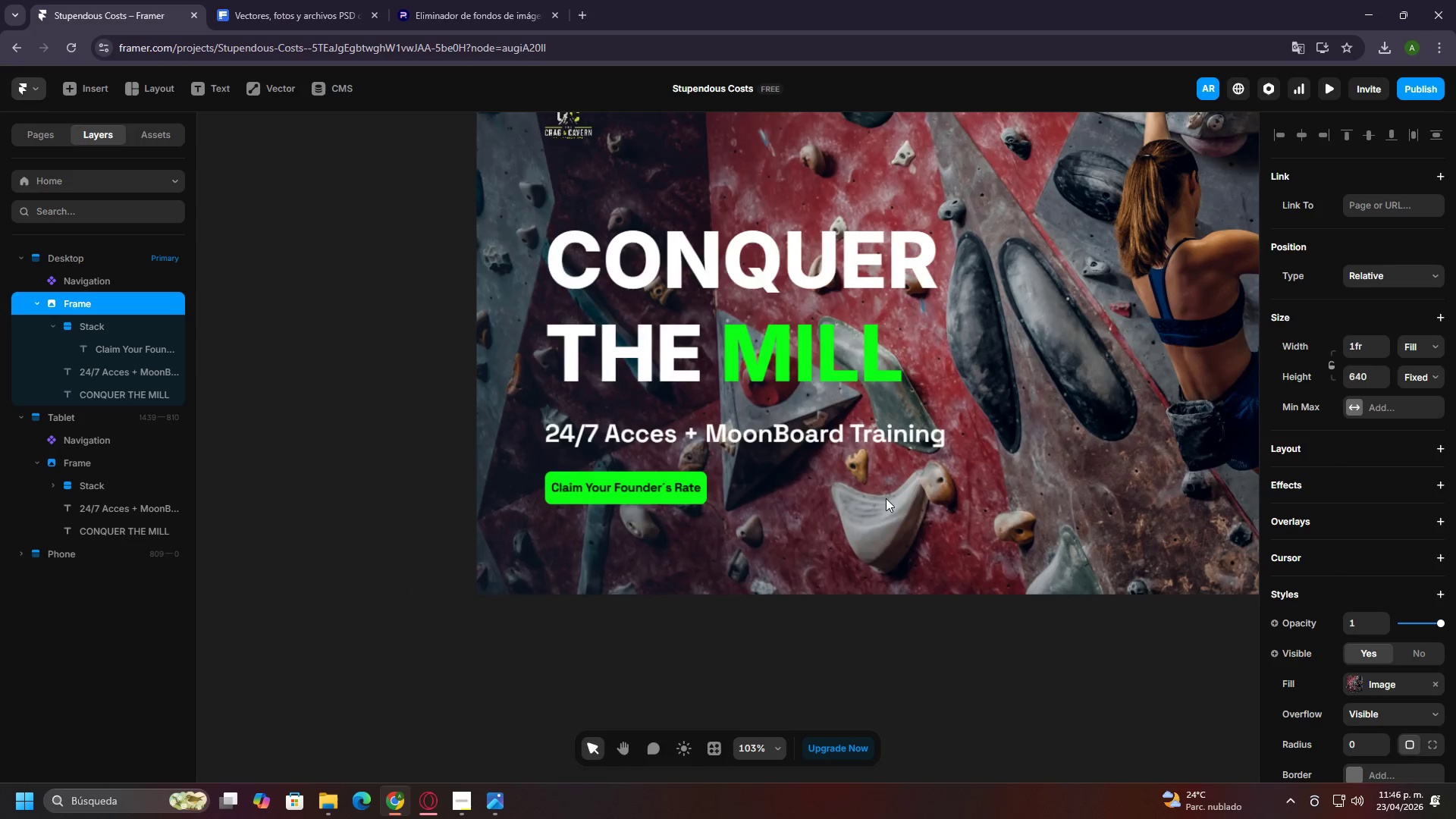 
key(Control+ControlLeft)
 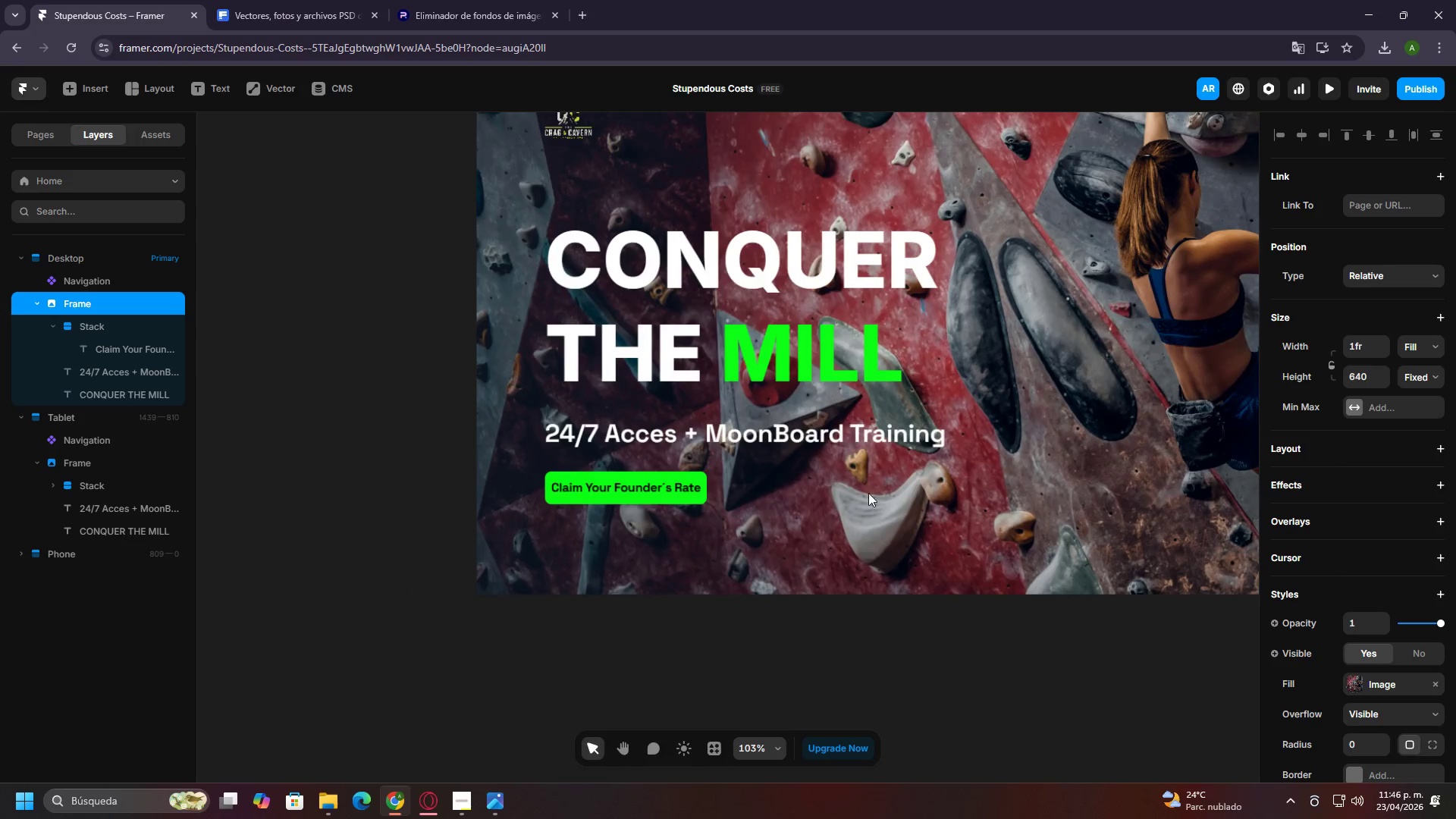 
key(Control+ControlLeft)
 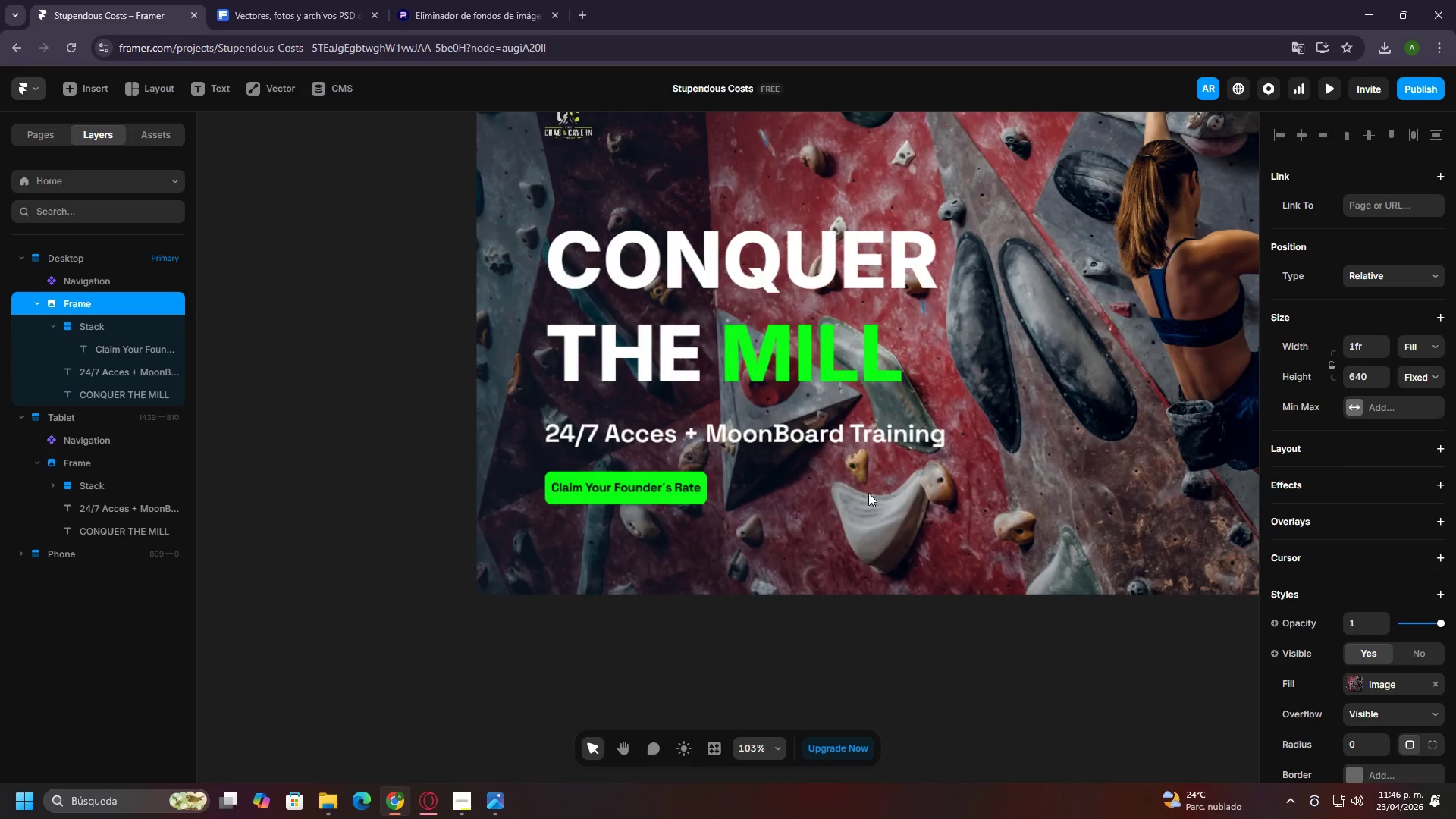 
key(Control+ControlLeft)
 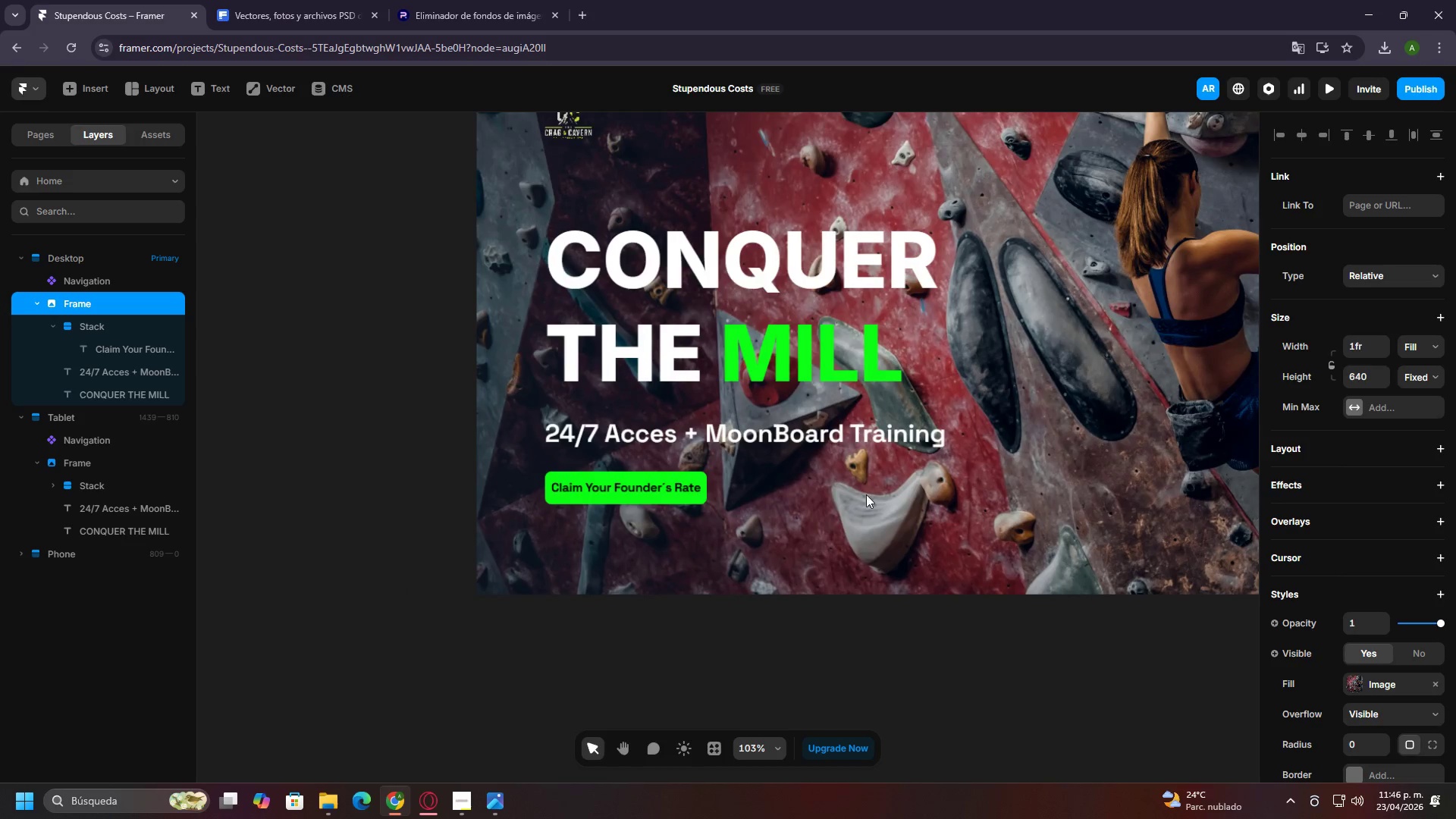 
key(Control+ControlLeft)
 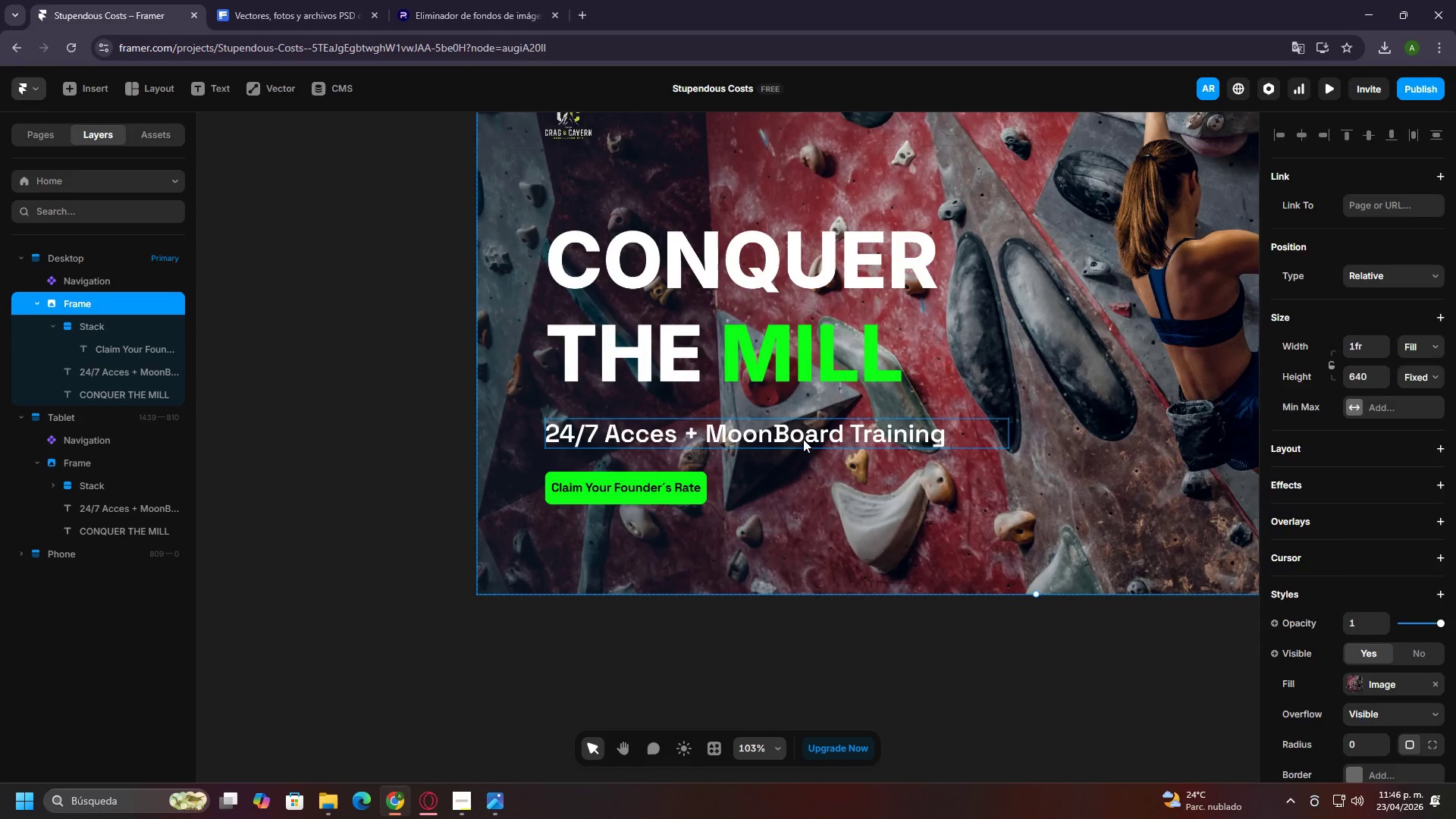 
scroll: coordinate [886, 498], scroll_direction: down, amount: 2.0
 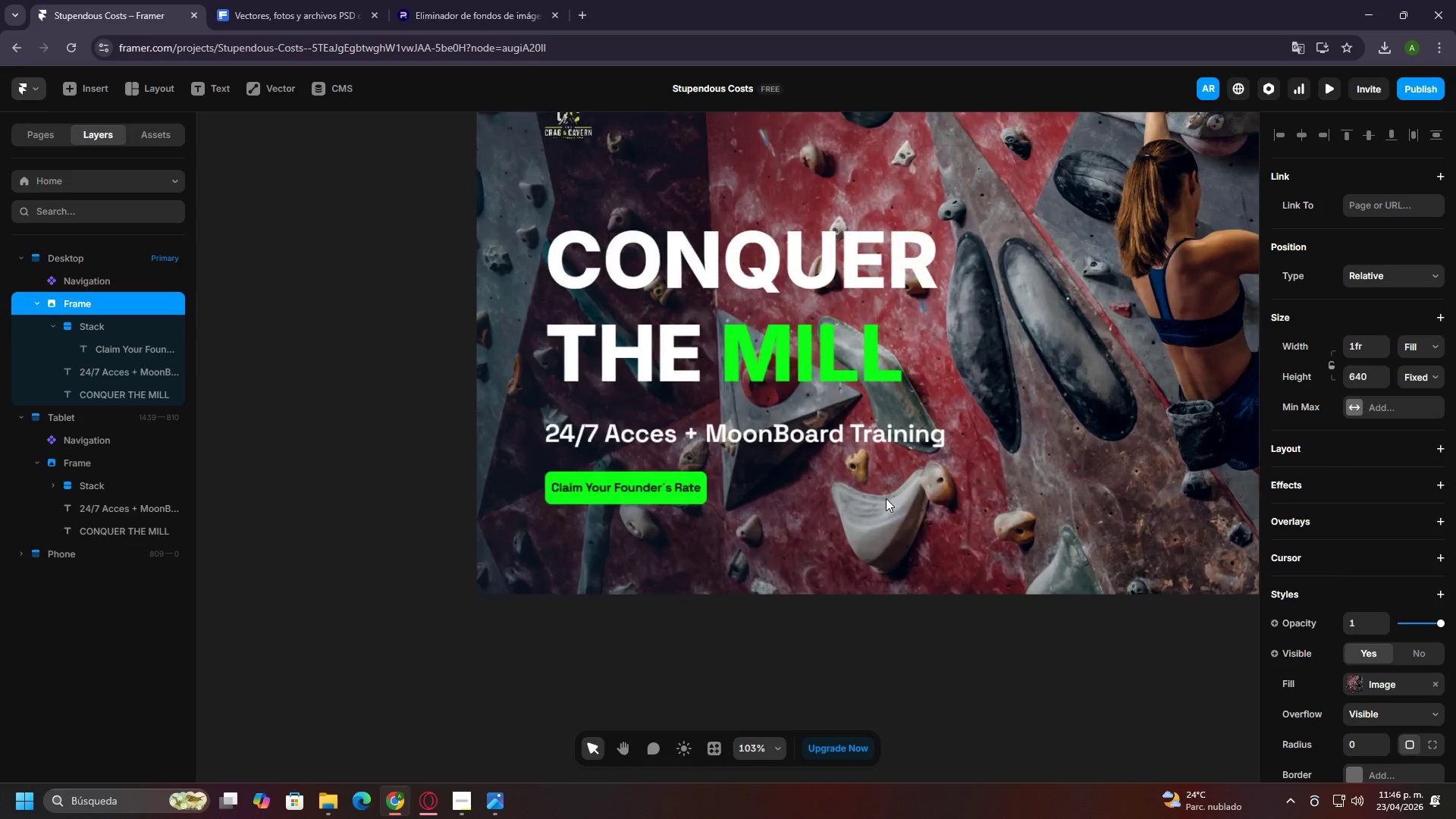 
left_click([777, 425])
 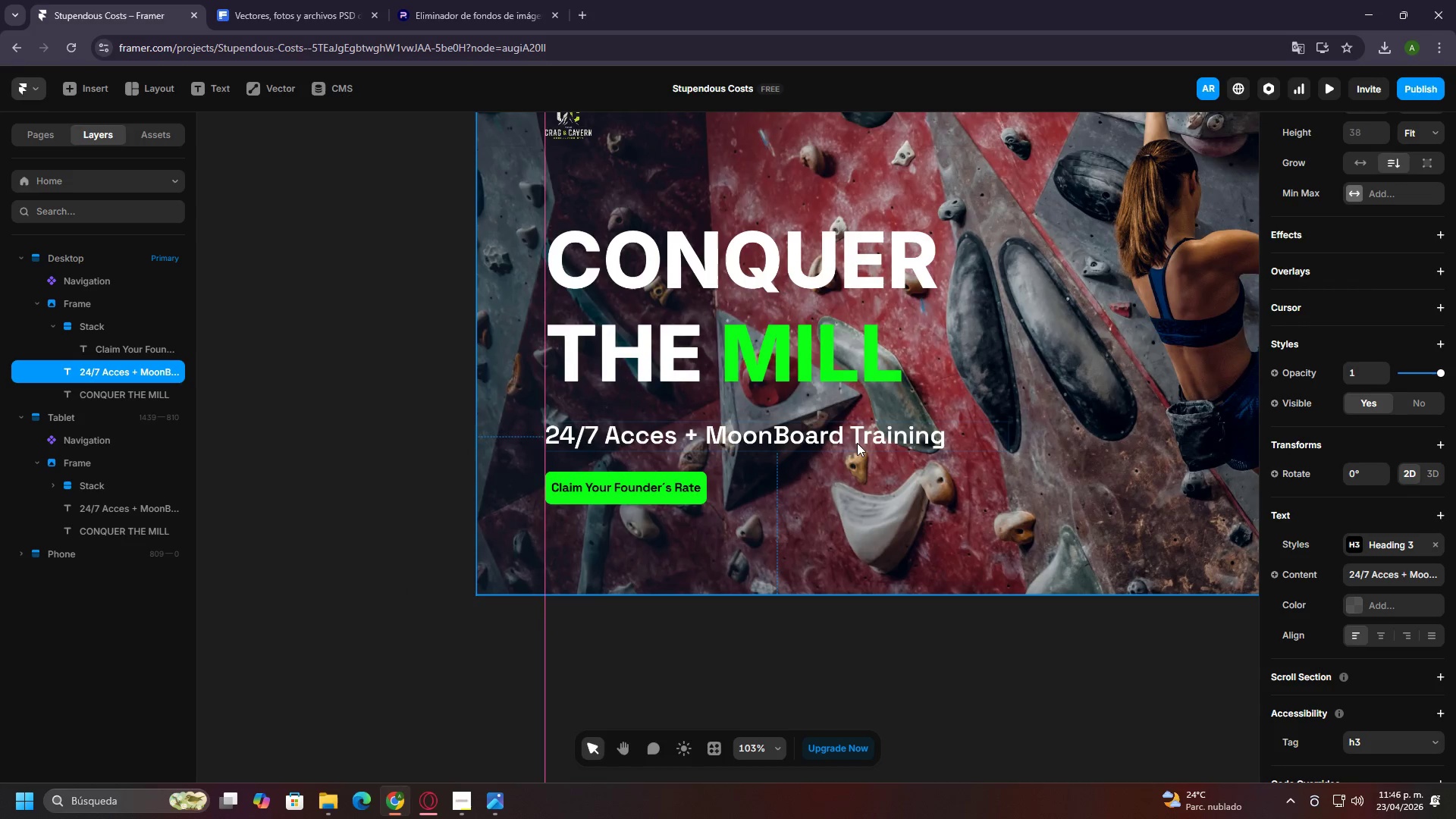 
left_click([919, 500])
 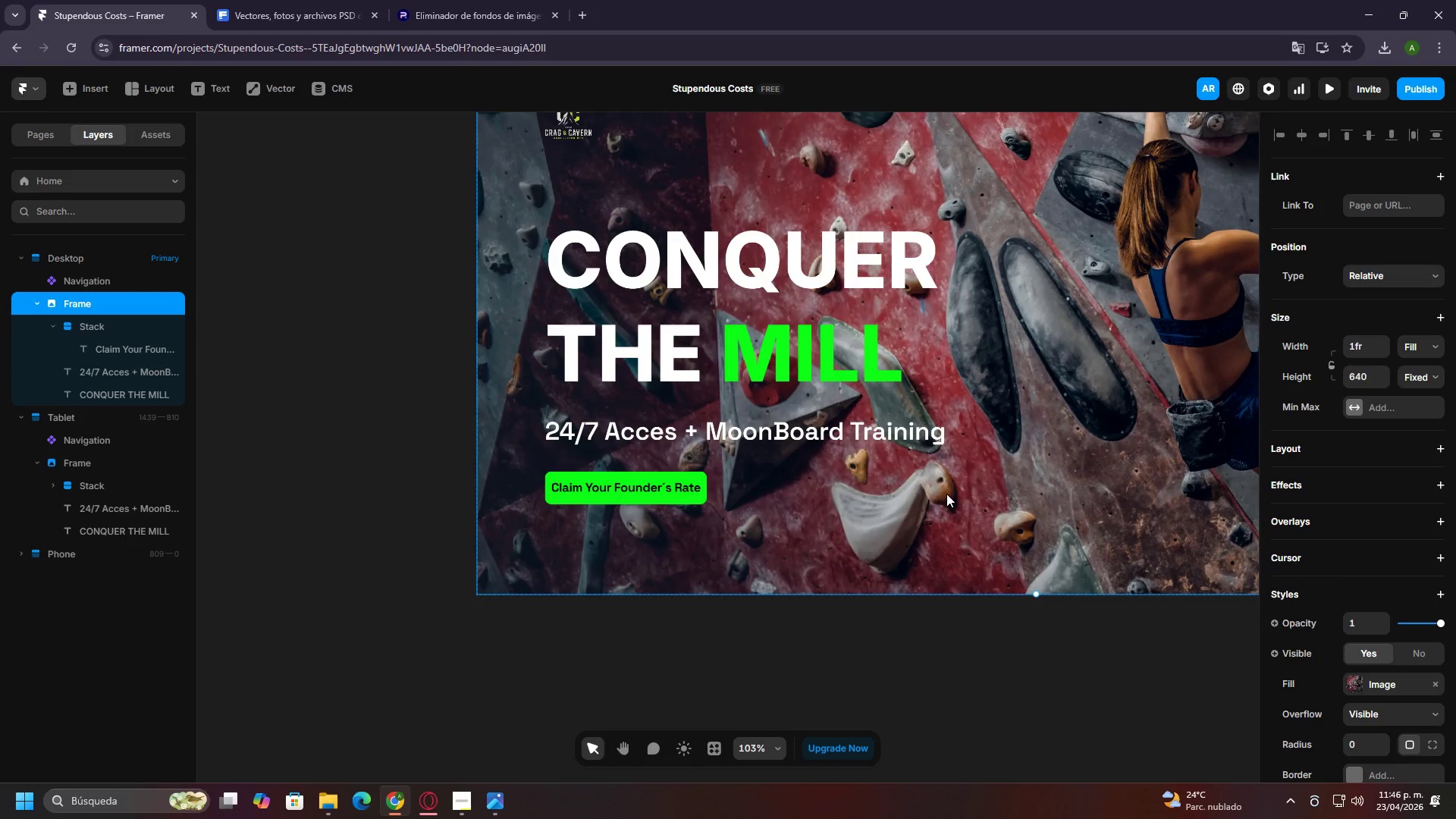 
hold_key(key=ControlLeft, duration=1.5)
hold_key(key=ControlLeft, duration=1.52)
scroll: coordinate [850, 539], scroll_direction: down, amount: 7.0
 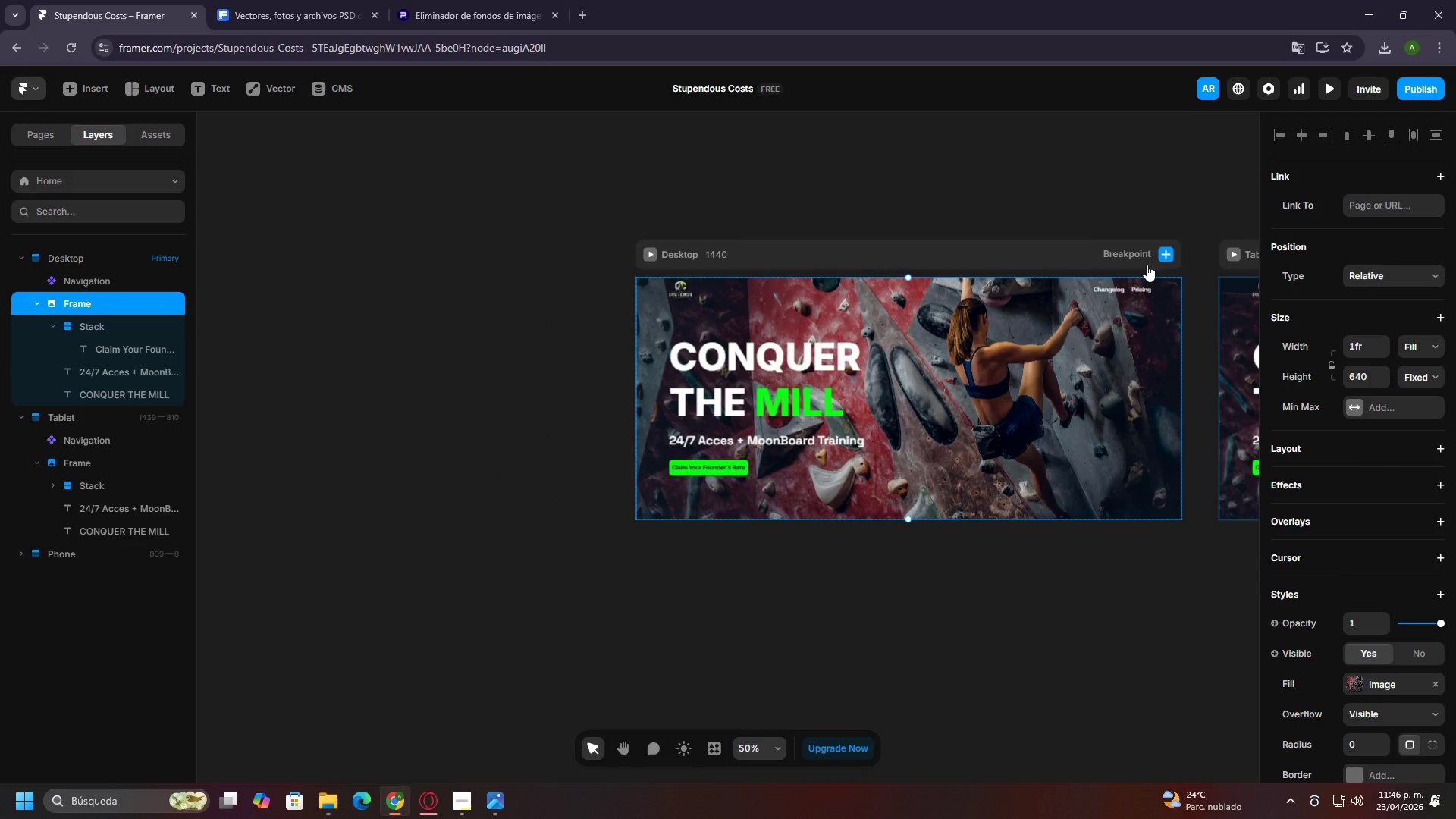 
hold_key(key=ControlLeft, duration=1.51)
 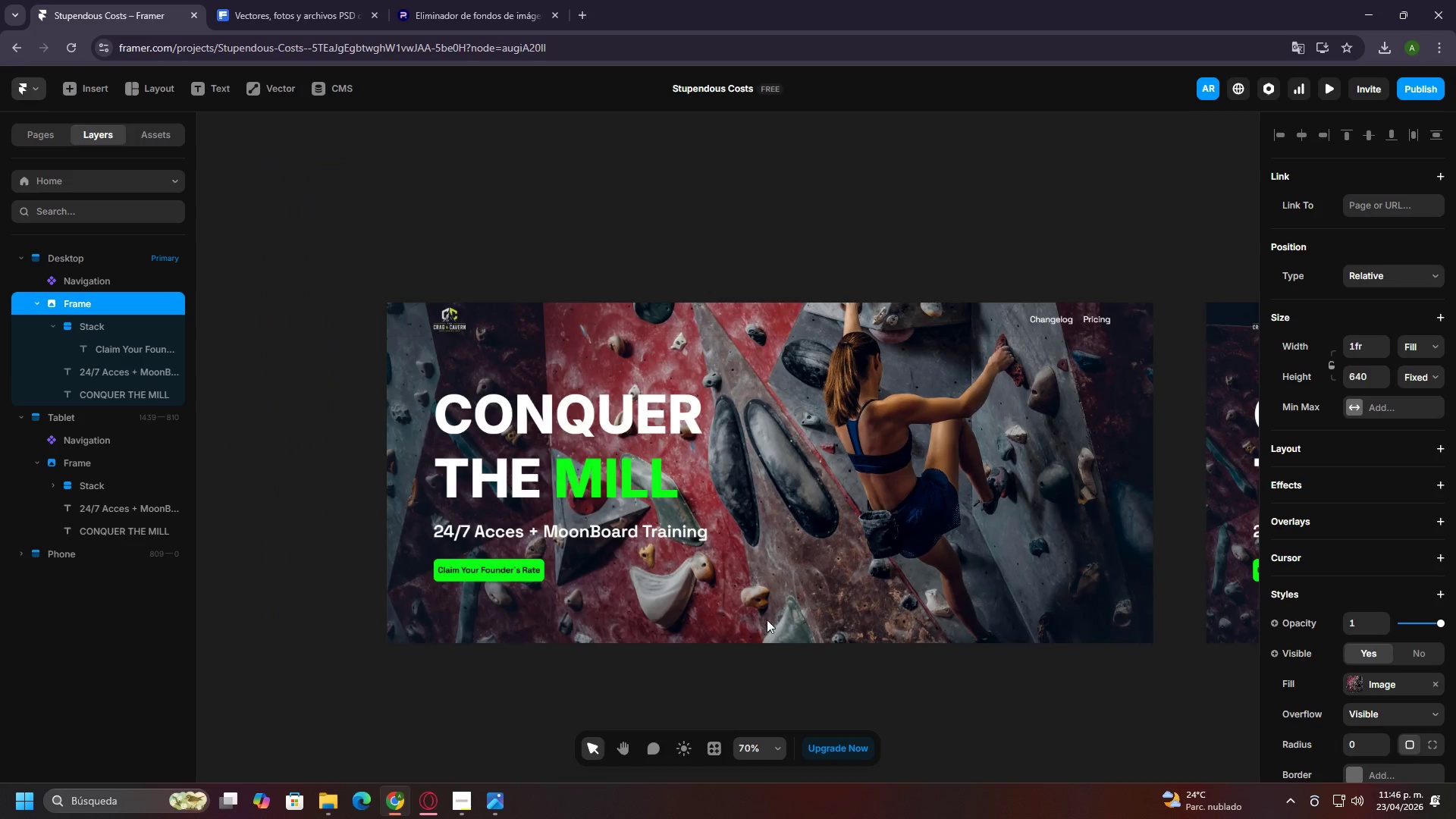 
hold_key(key=ControlLeft, duration=1.52)
 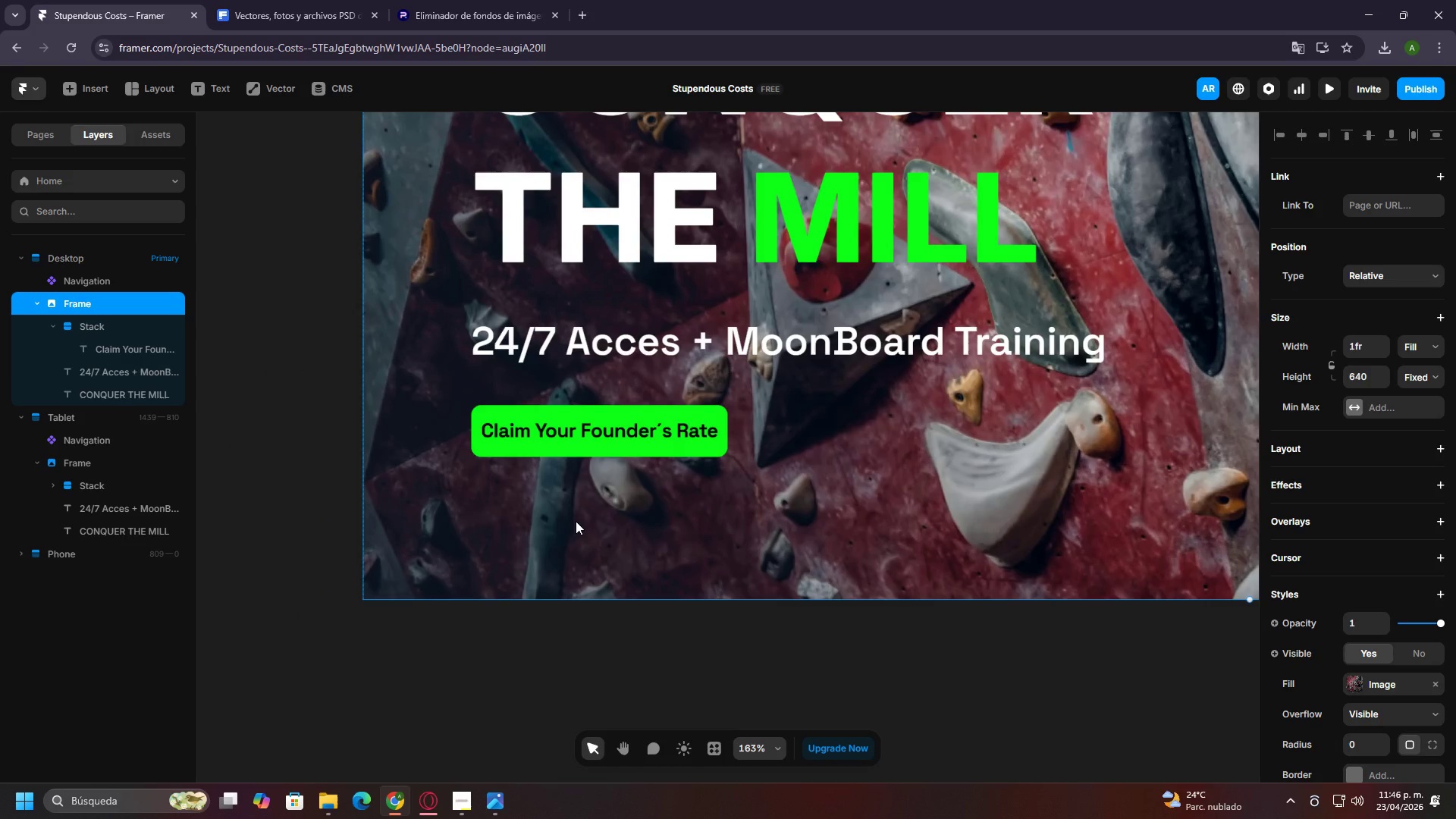 
scroll: coordinate [829, 441], scroll_direction: up, amount: 5.0
 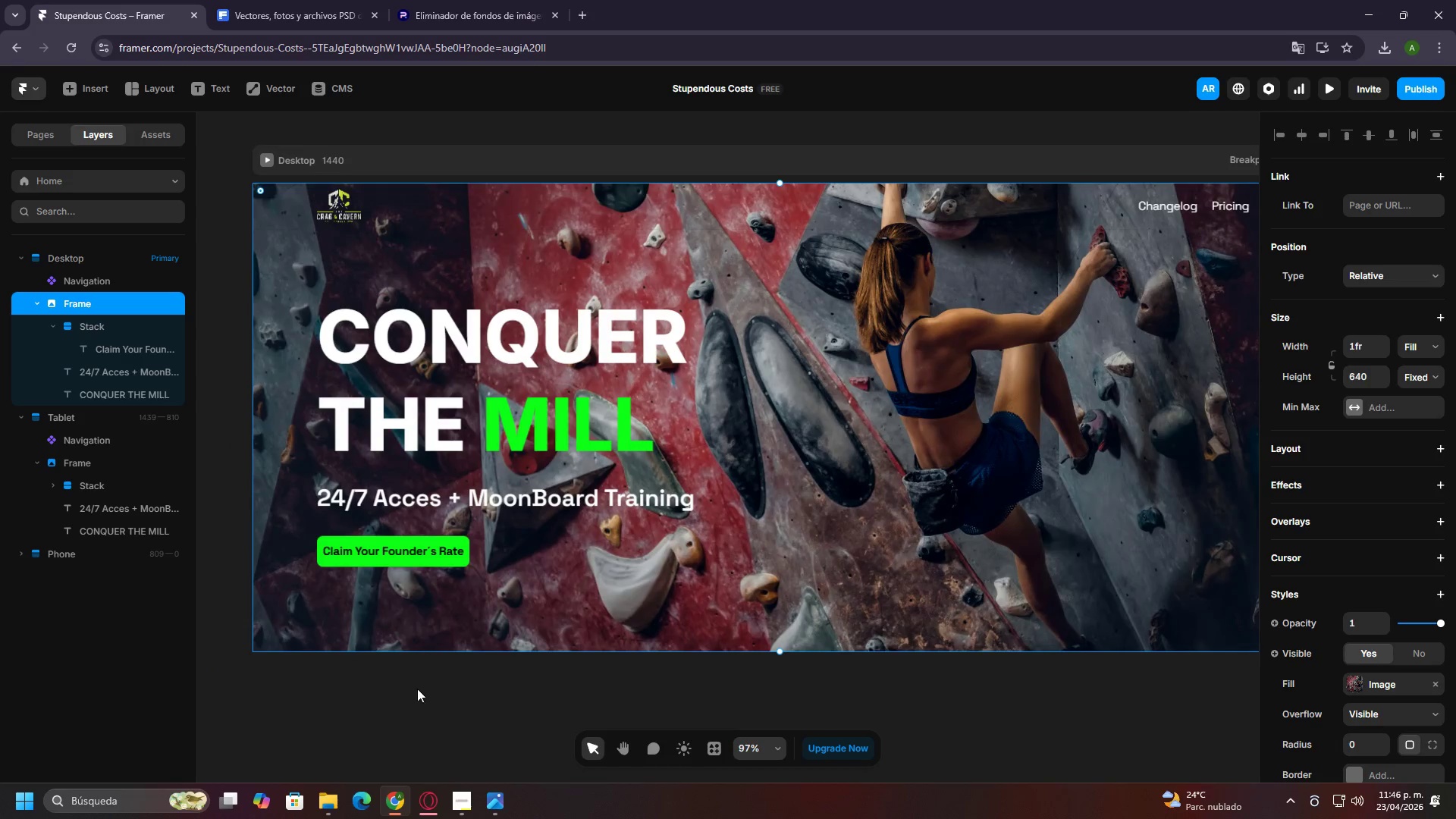 
hold_key(key=ControlLeft, duration=0.44)
 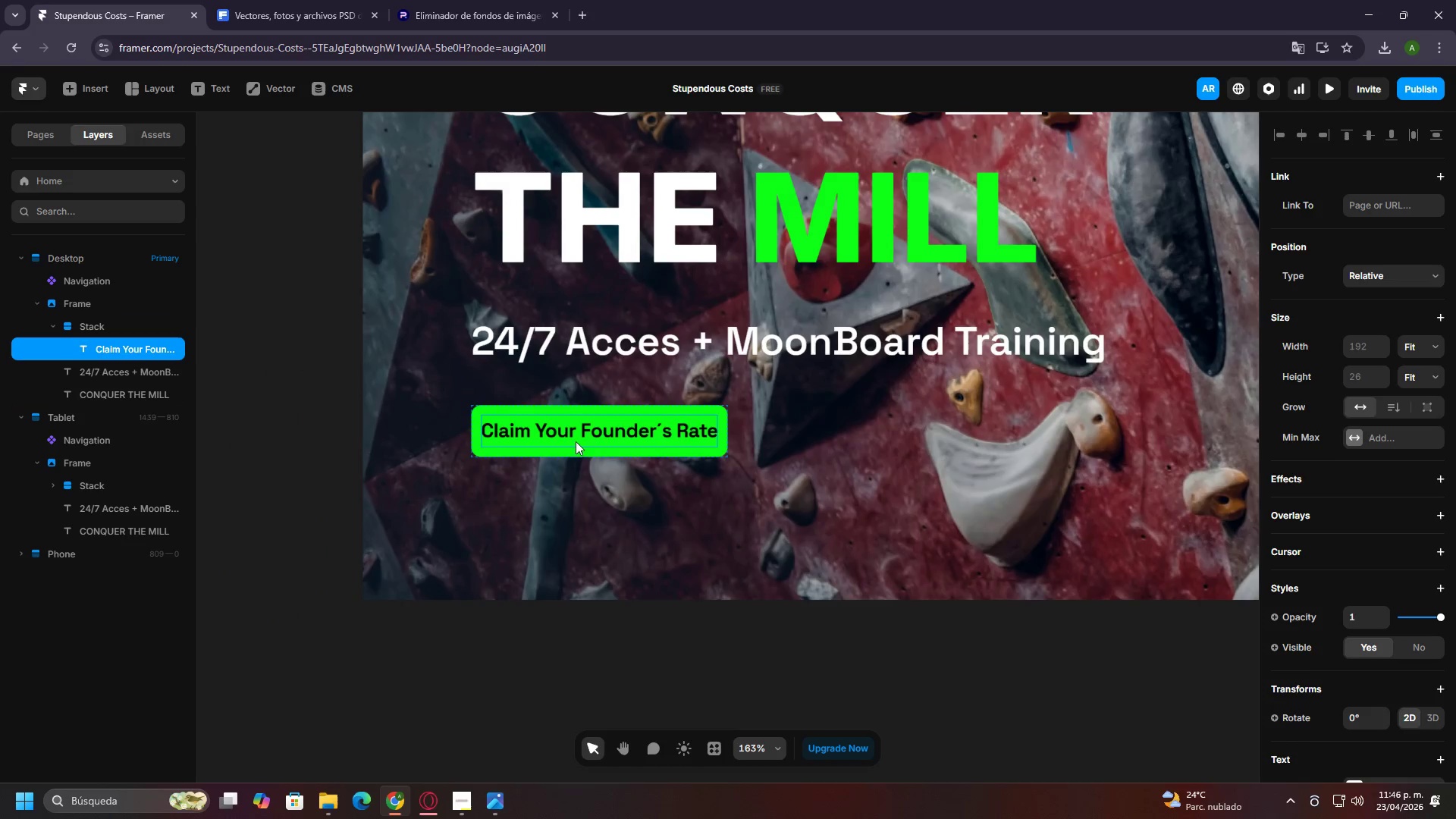 
hold_key(key=ControlLeft, duration=24.67)
 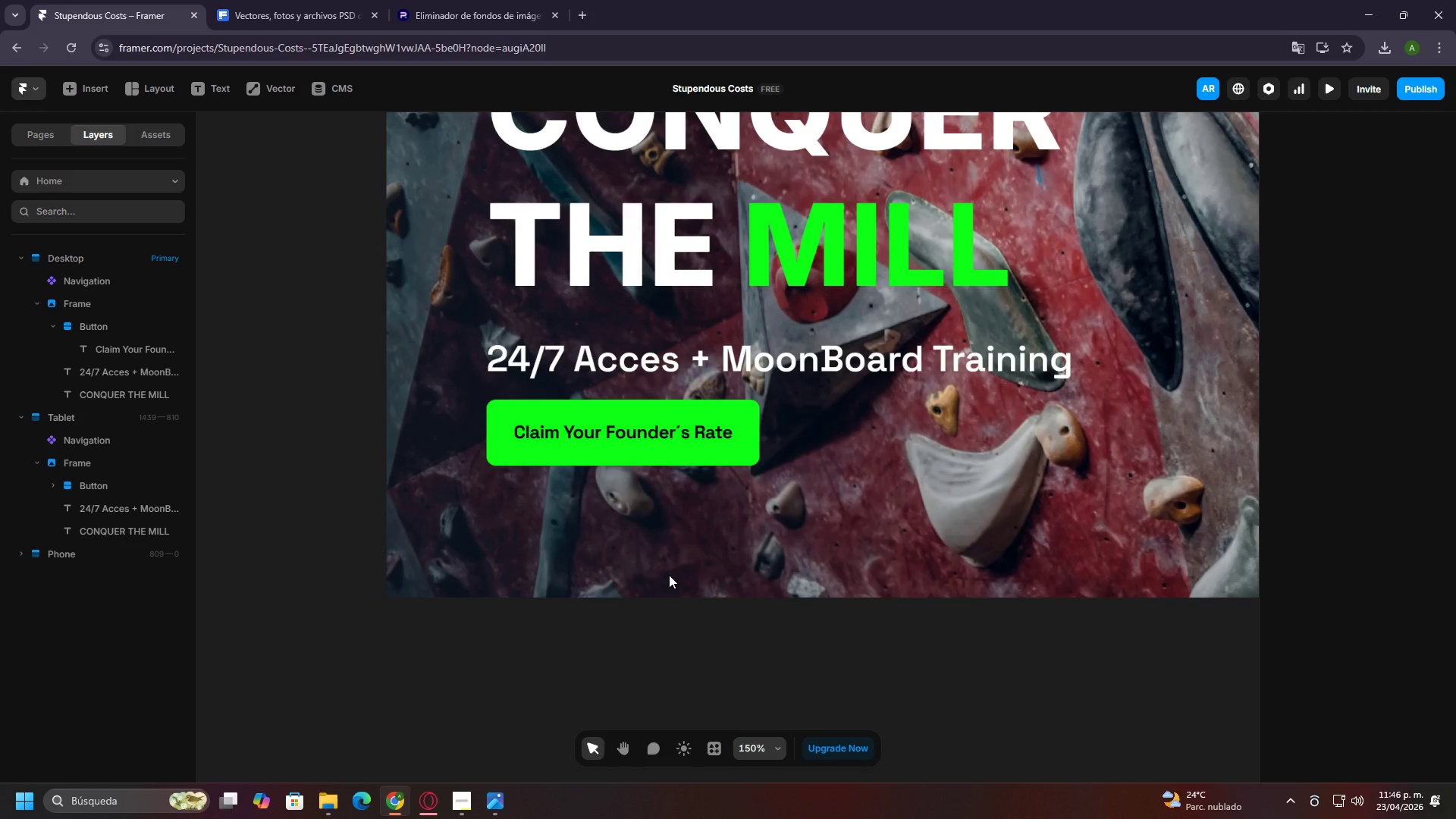 
scroll: coordinate [529, 619], scroll_direction: up, amount: 4.0
 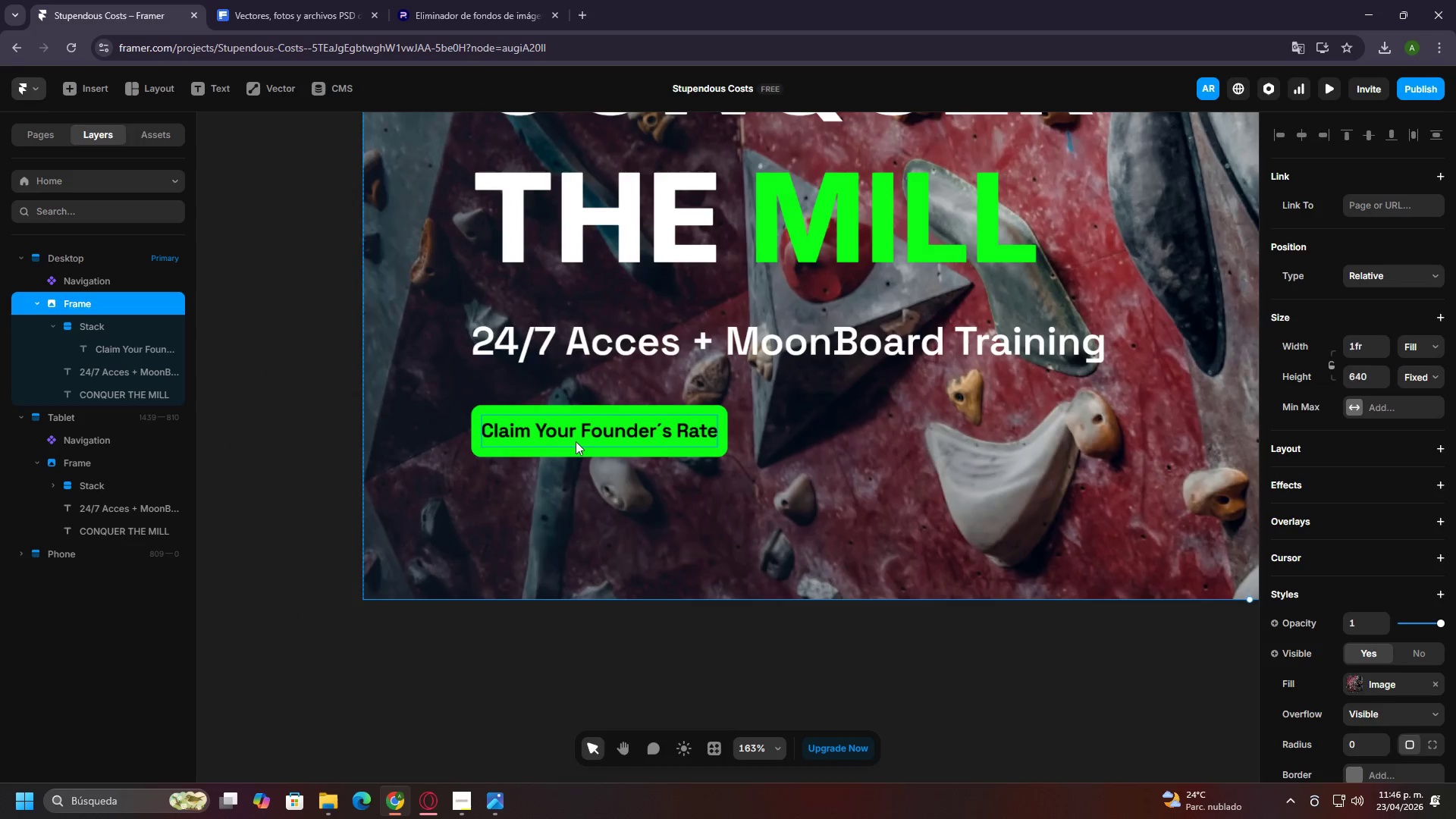 
left_click([576, 441])
 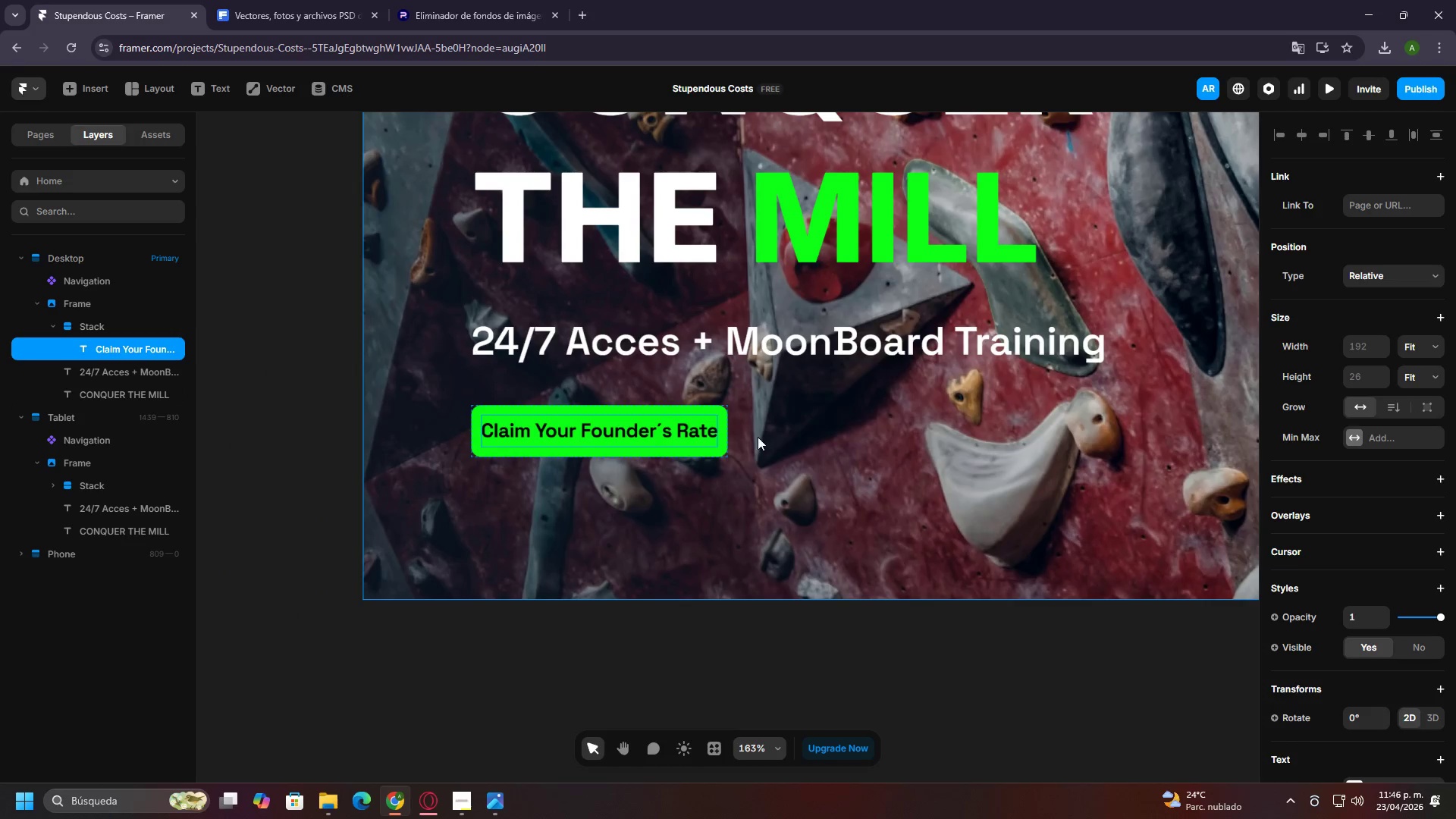 
left_click_drag(start_coordinate=[726, 428], to_coordinate=[89, 322])
 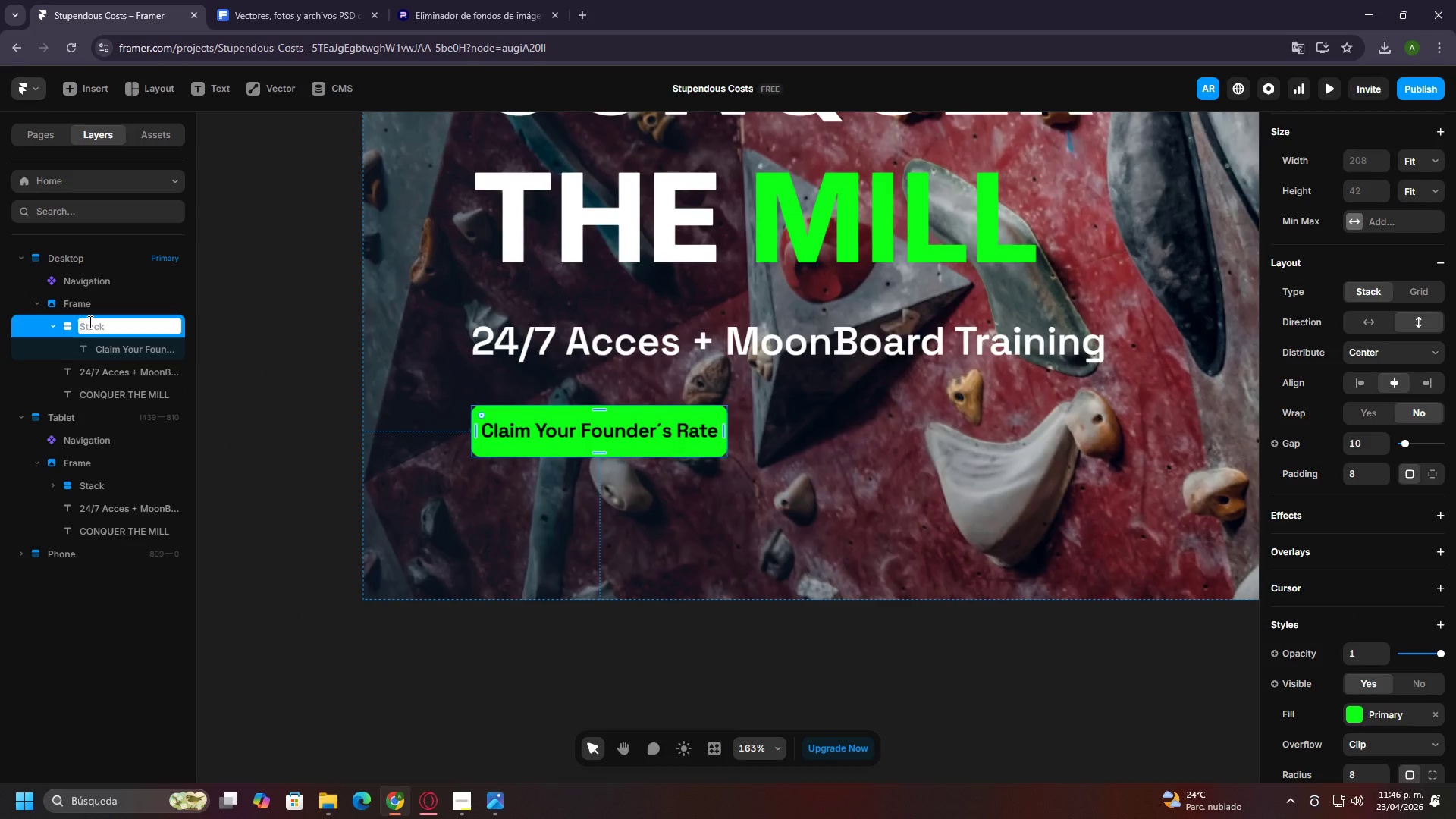 
double_click([89, 322])
 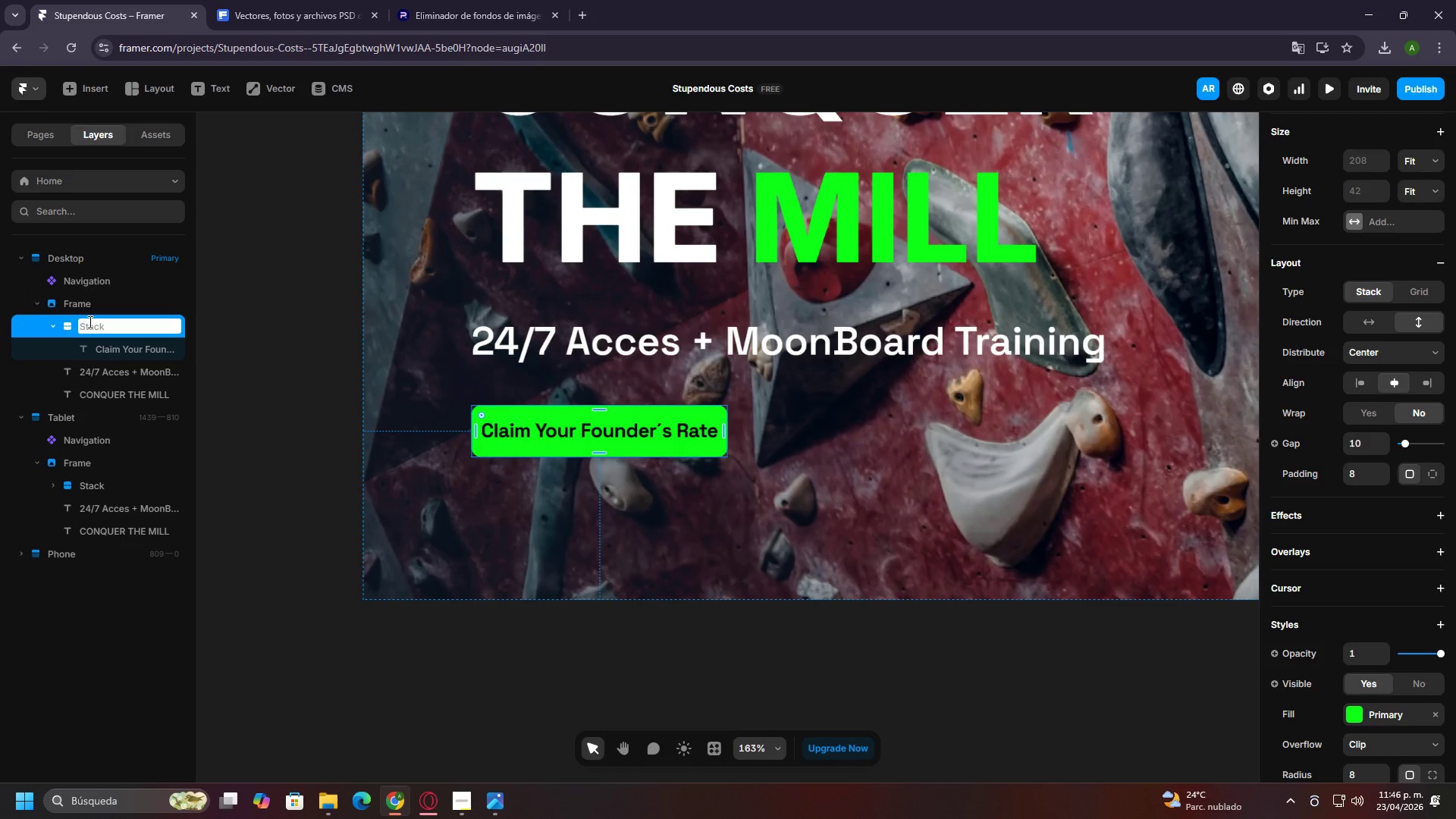 
type(Button)
 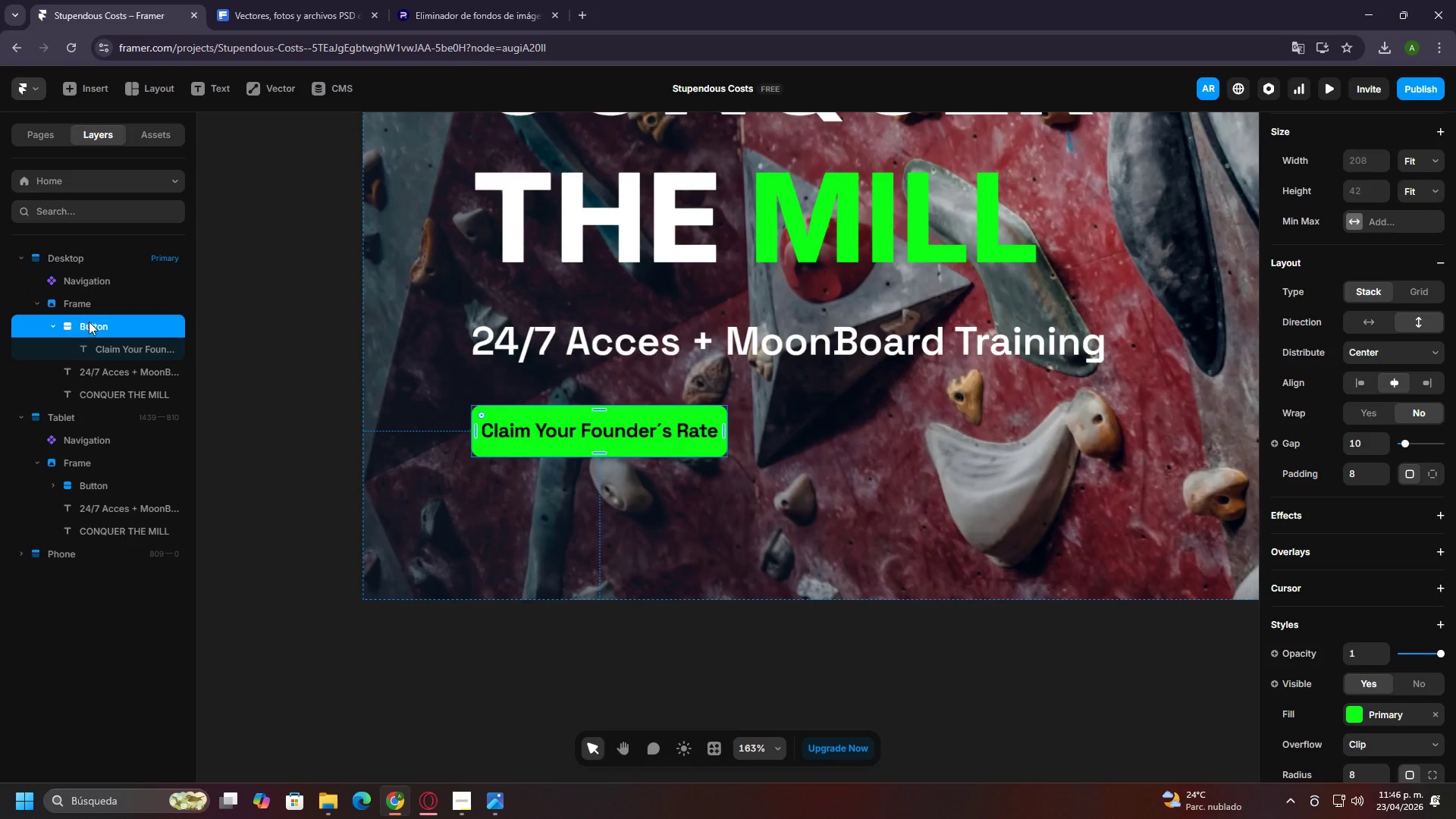 
key(Enter)
 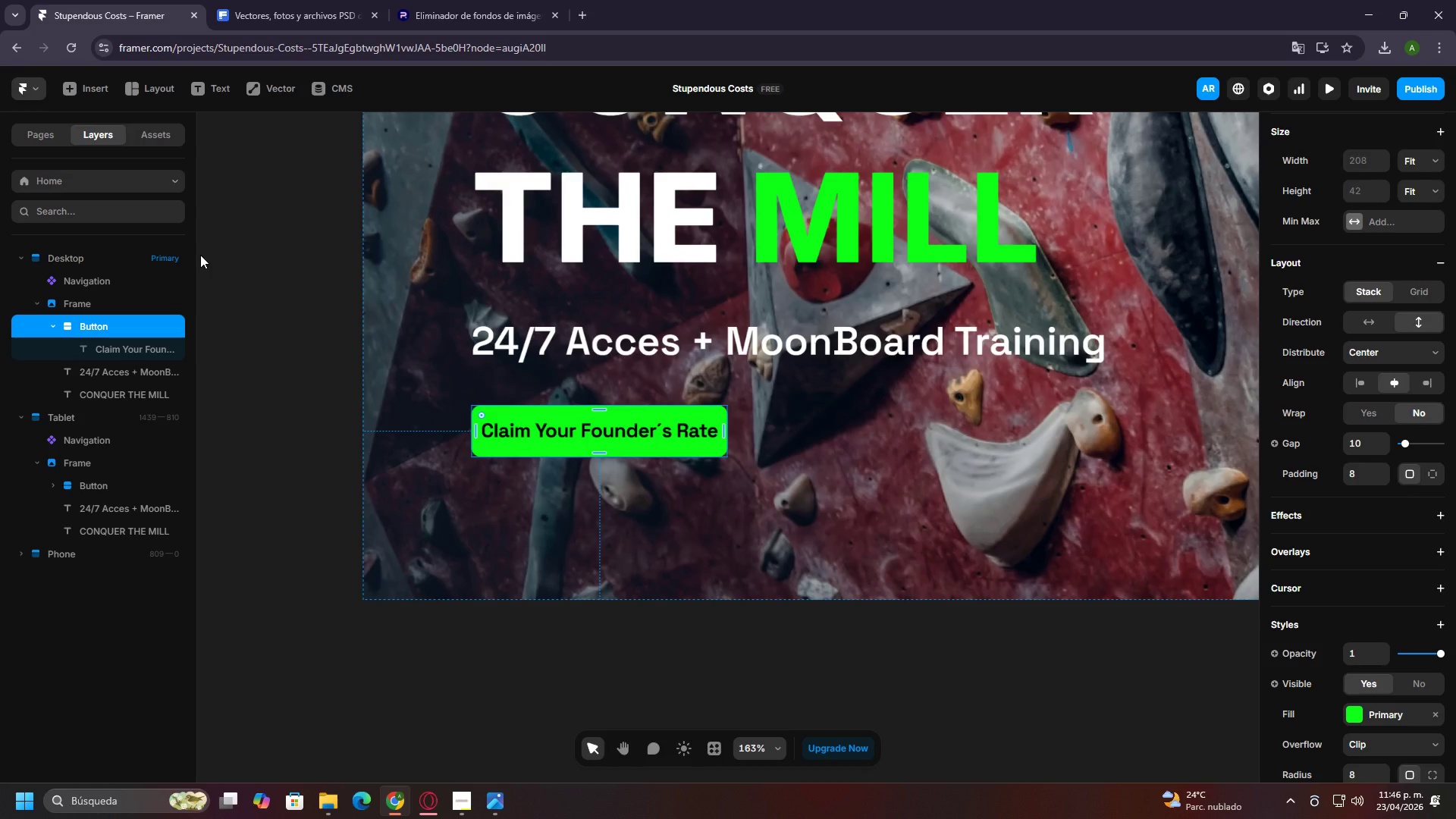 
scroll: coordinate [1395, 610], scroll_direction: down, amount: 7.0
 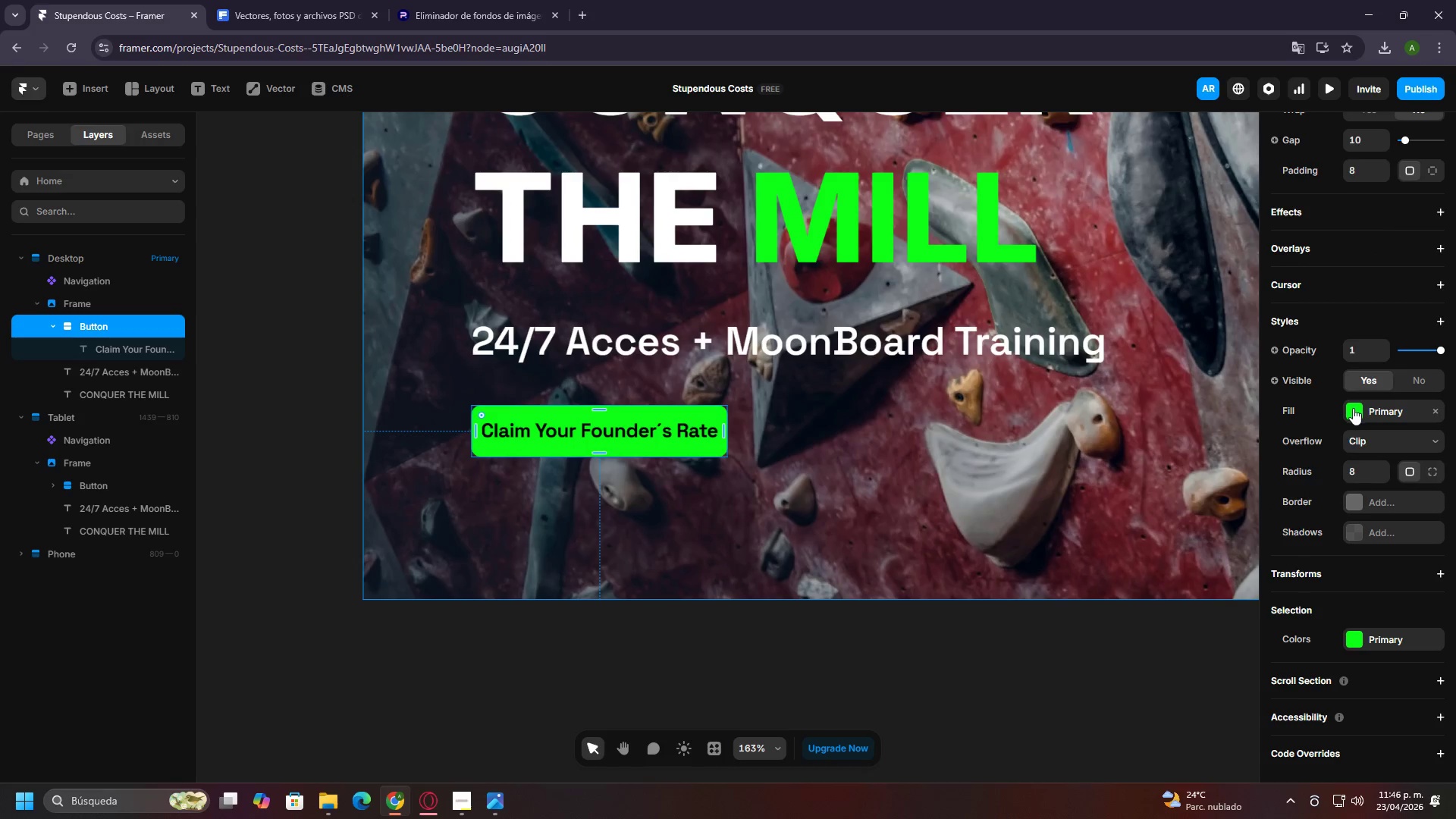 
scroll: coordinate [1379, 438], scroll_direction: up, amount: 5.0
 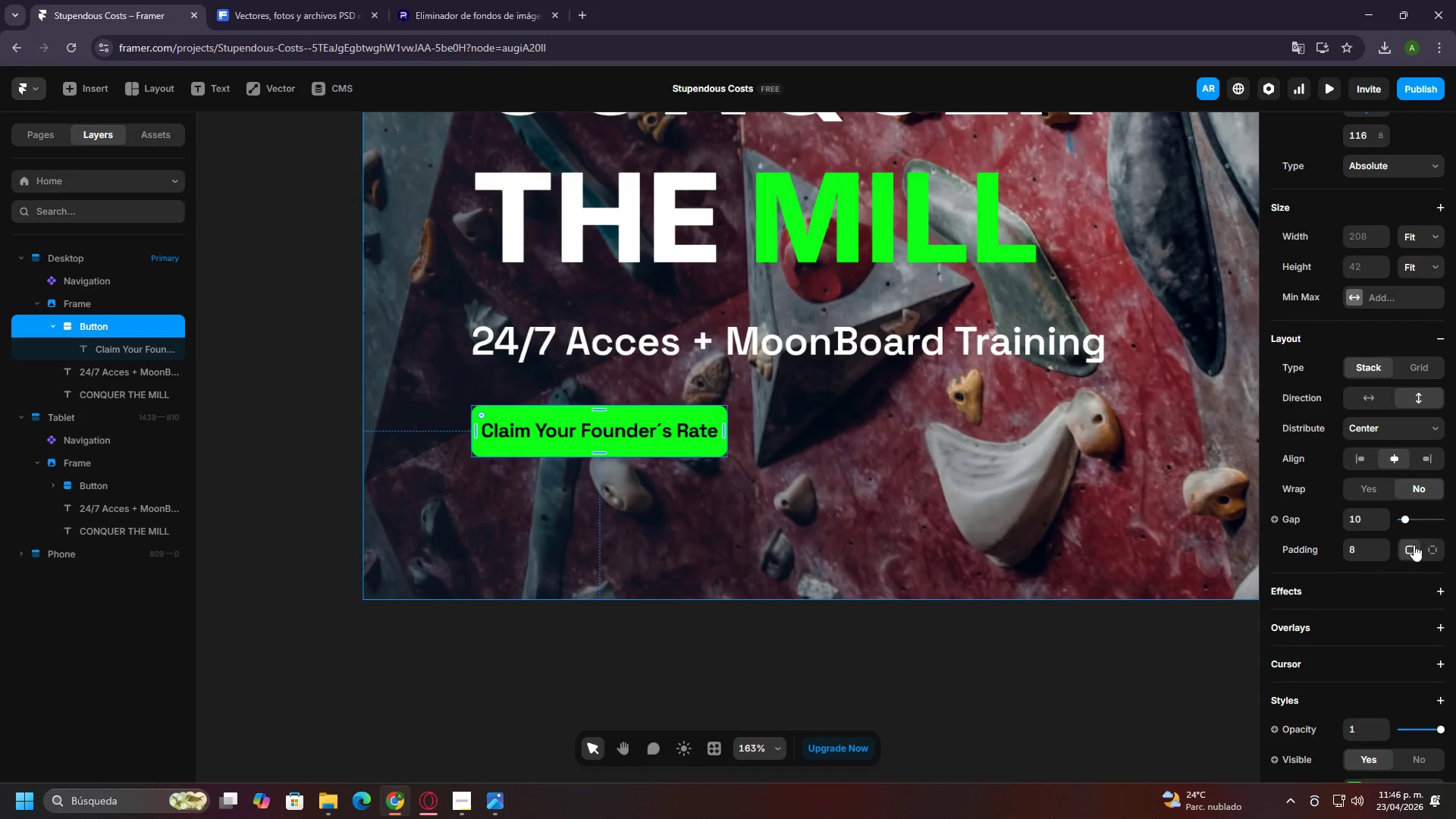 
left_click([1430, 545])
 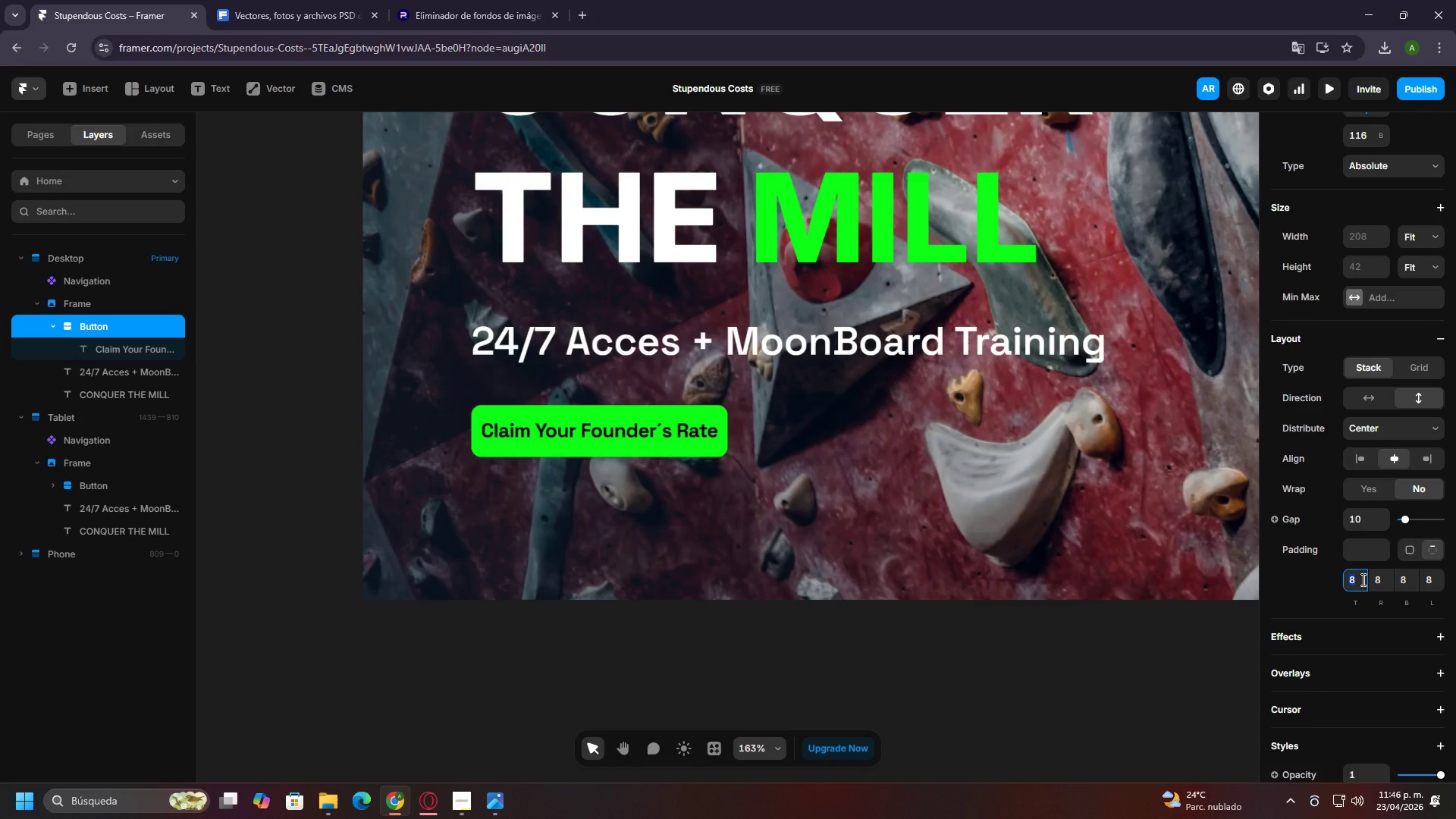 
double_click([1362, 579])
 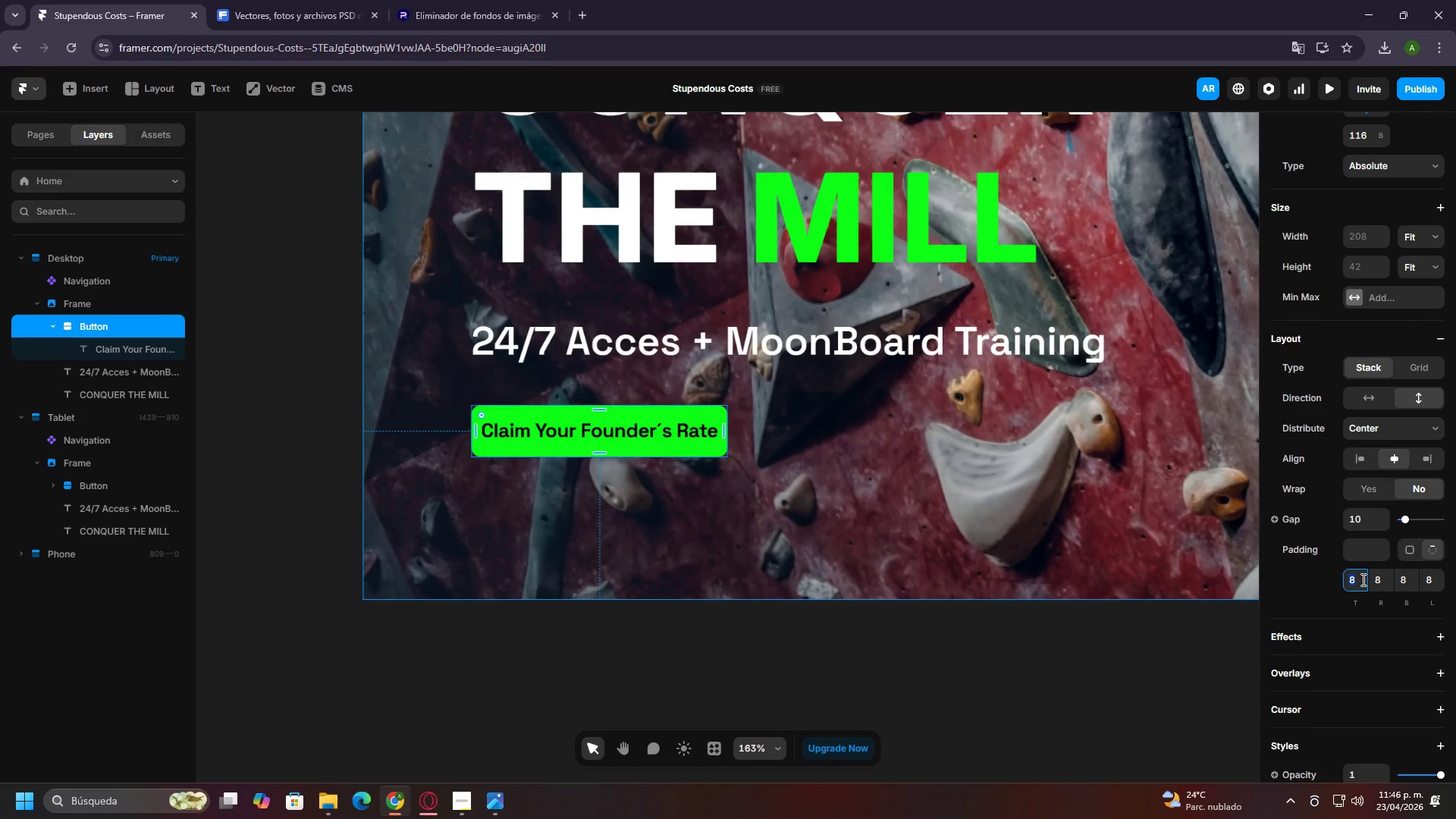 
key(1)
 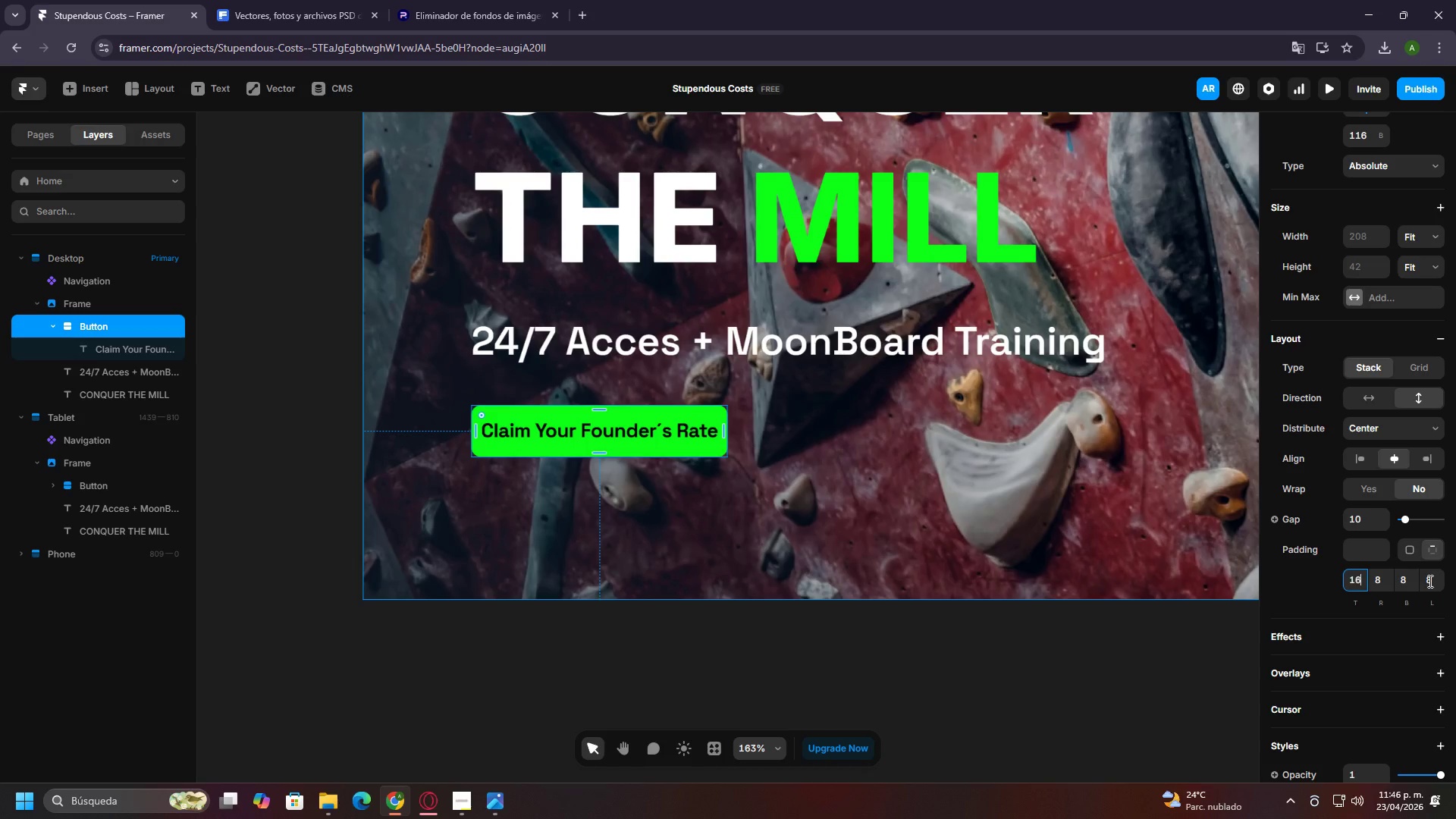 
key(6)
 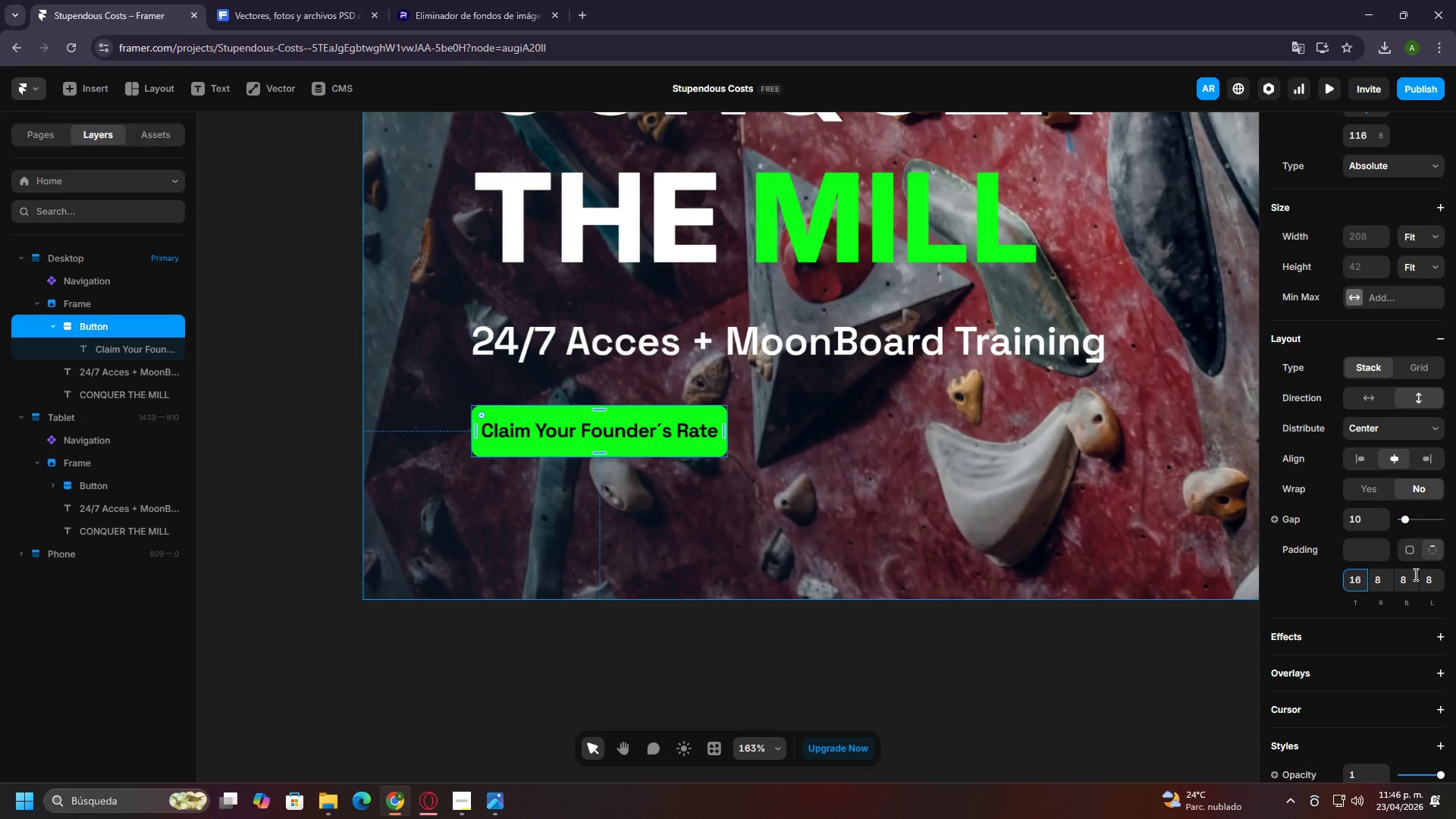 
left_click([1414, 574])
 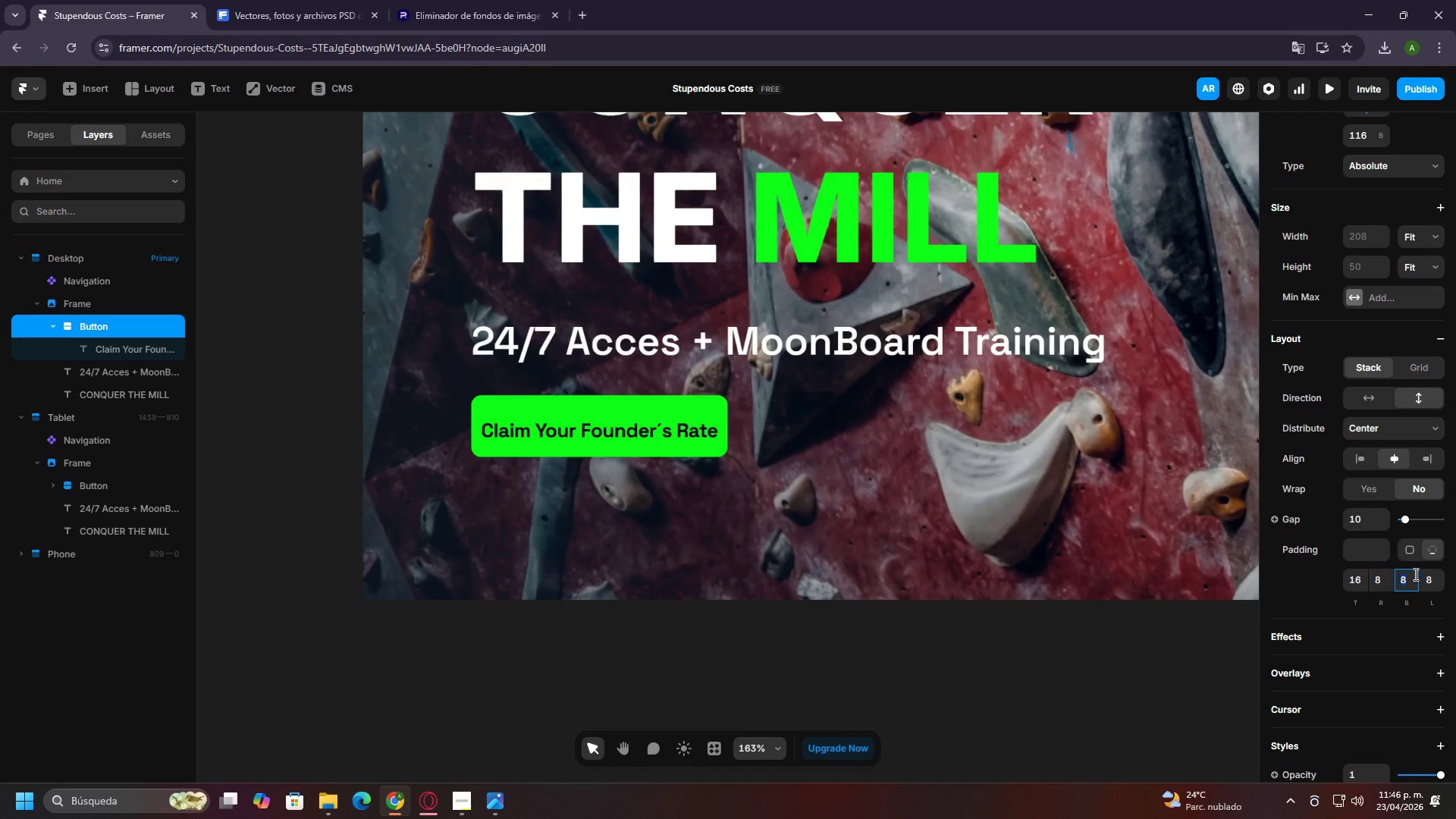 
type(16)
 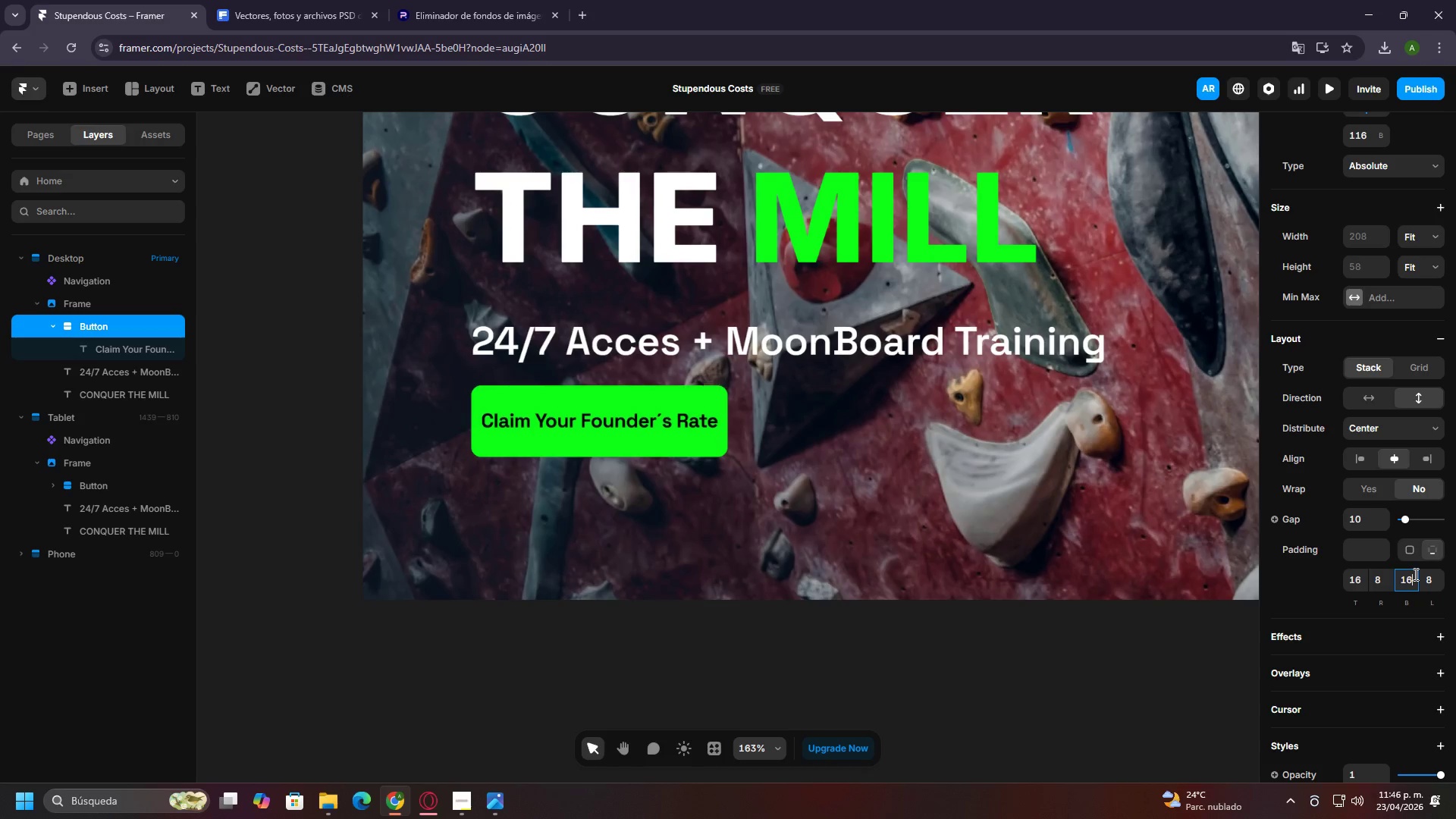 
key(Enter)
 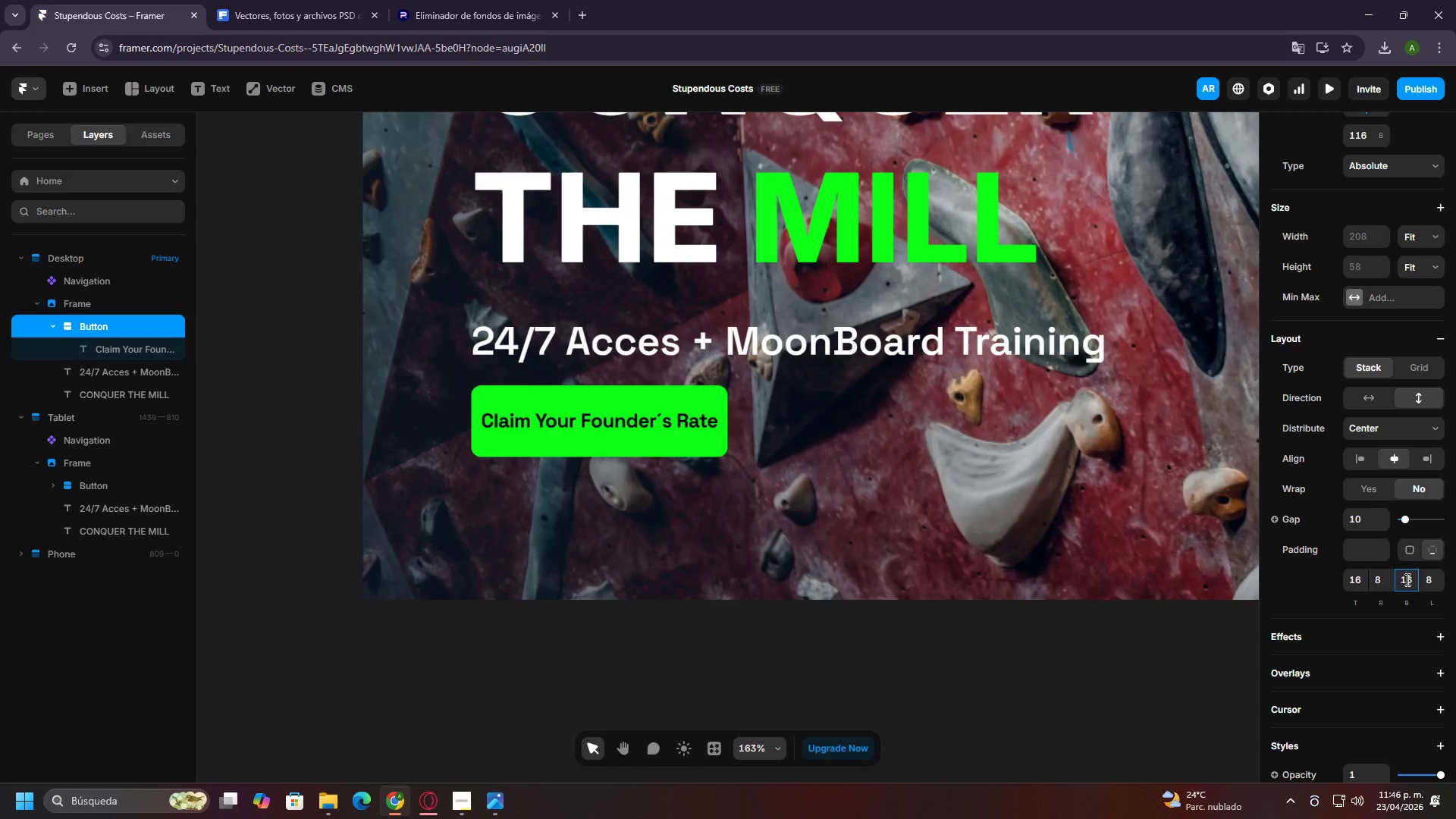 
left_click([1386, 579])
 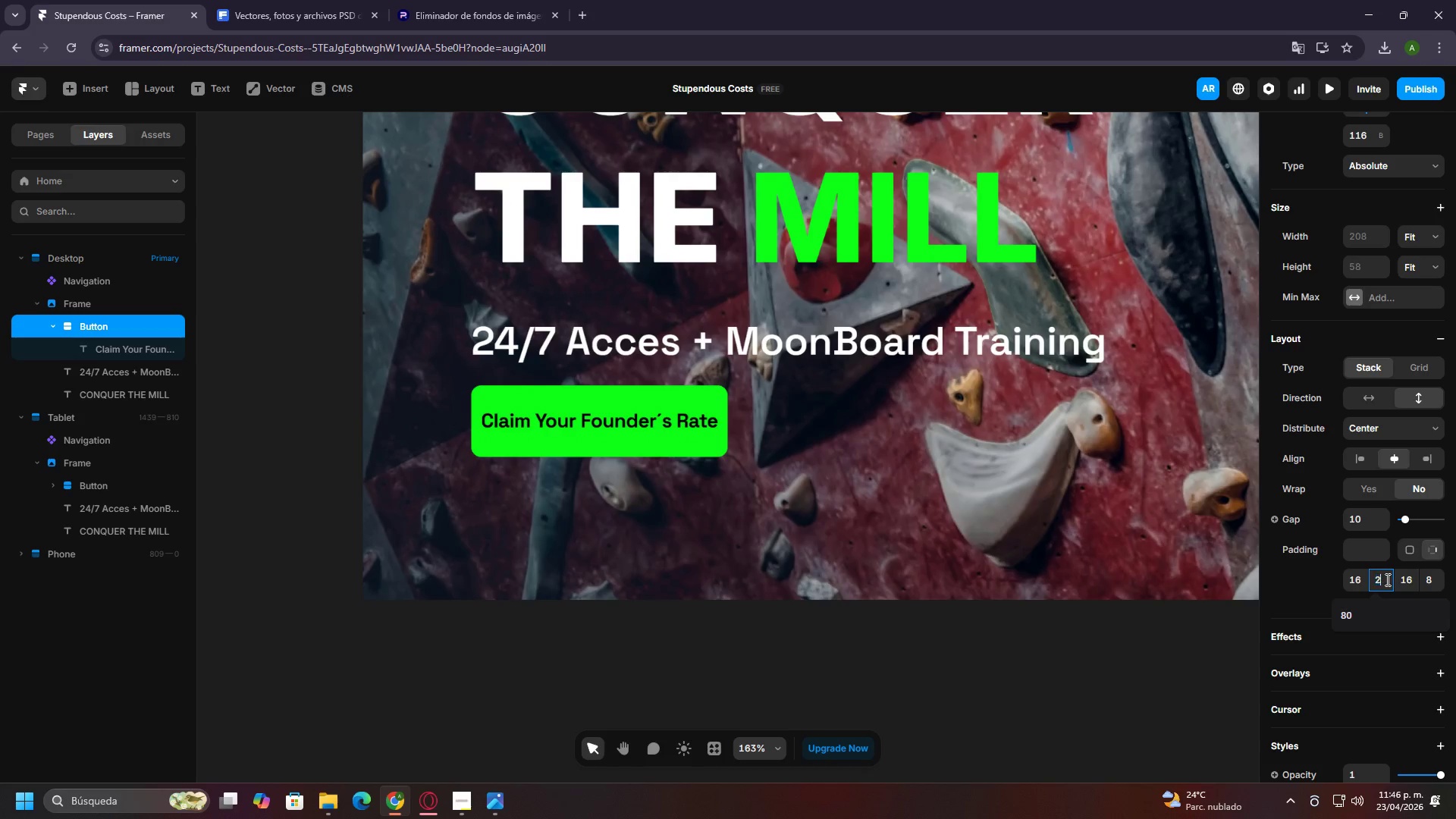 
type(24)
 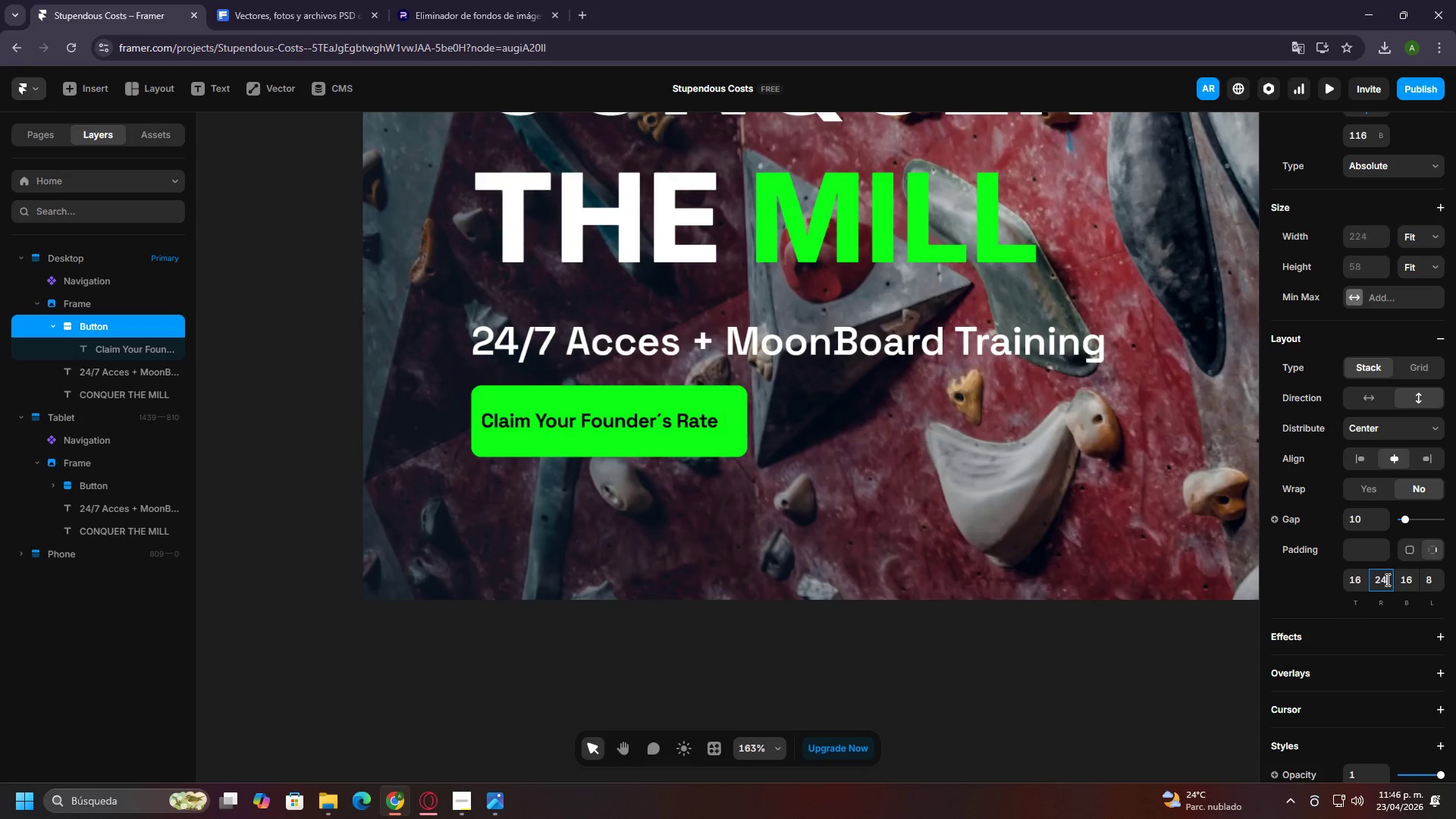 
key(Enter)
 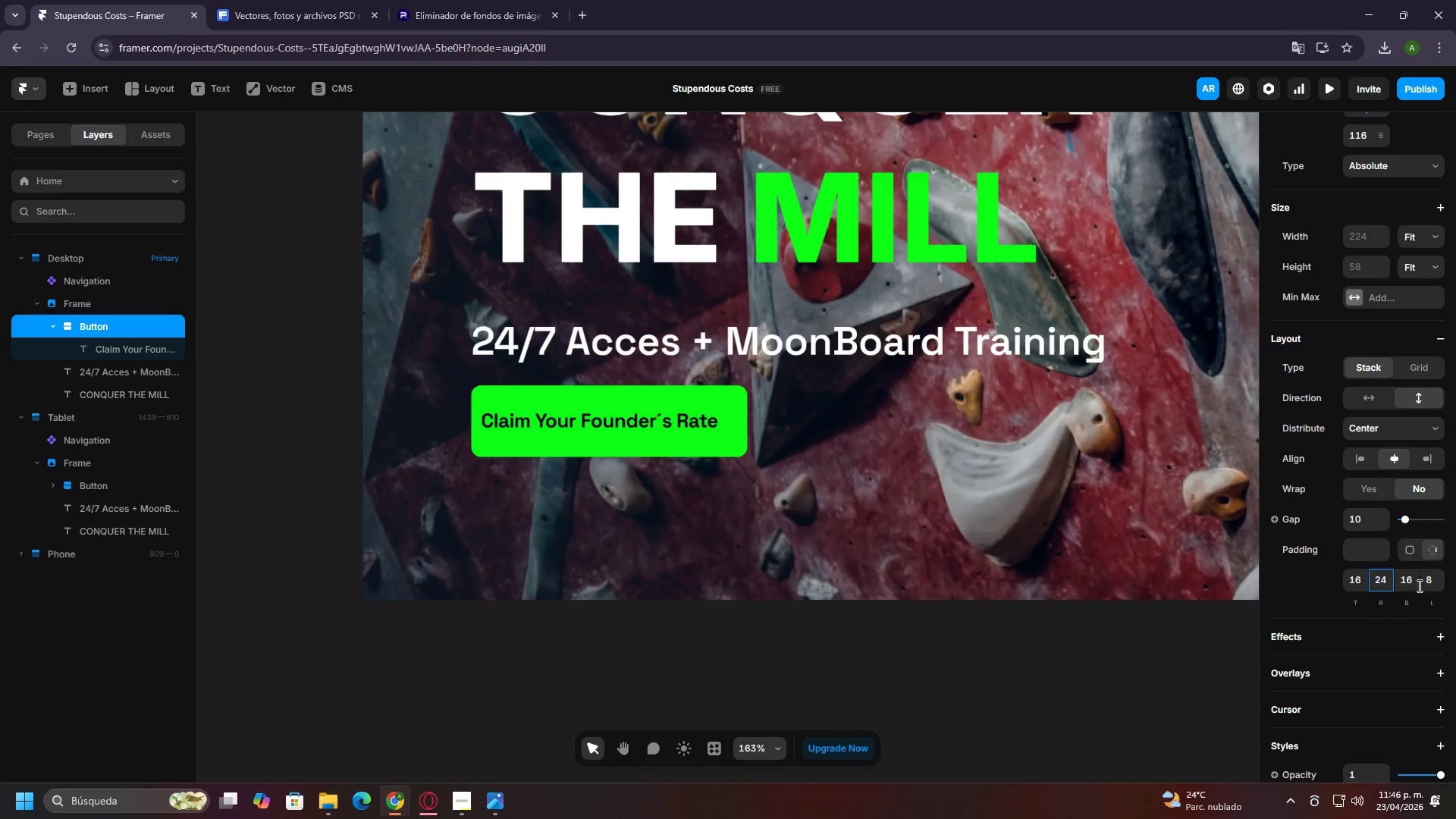 
left_click([1422, 585])
 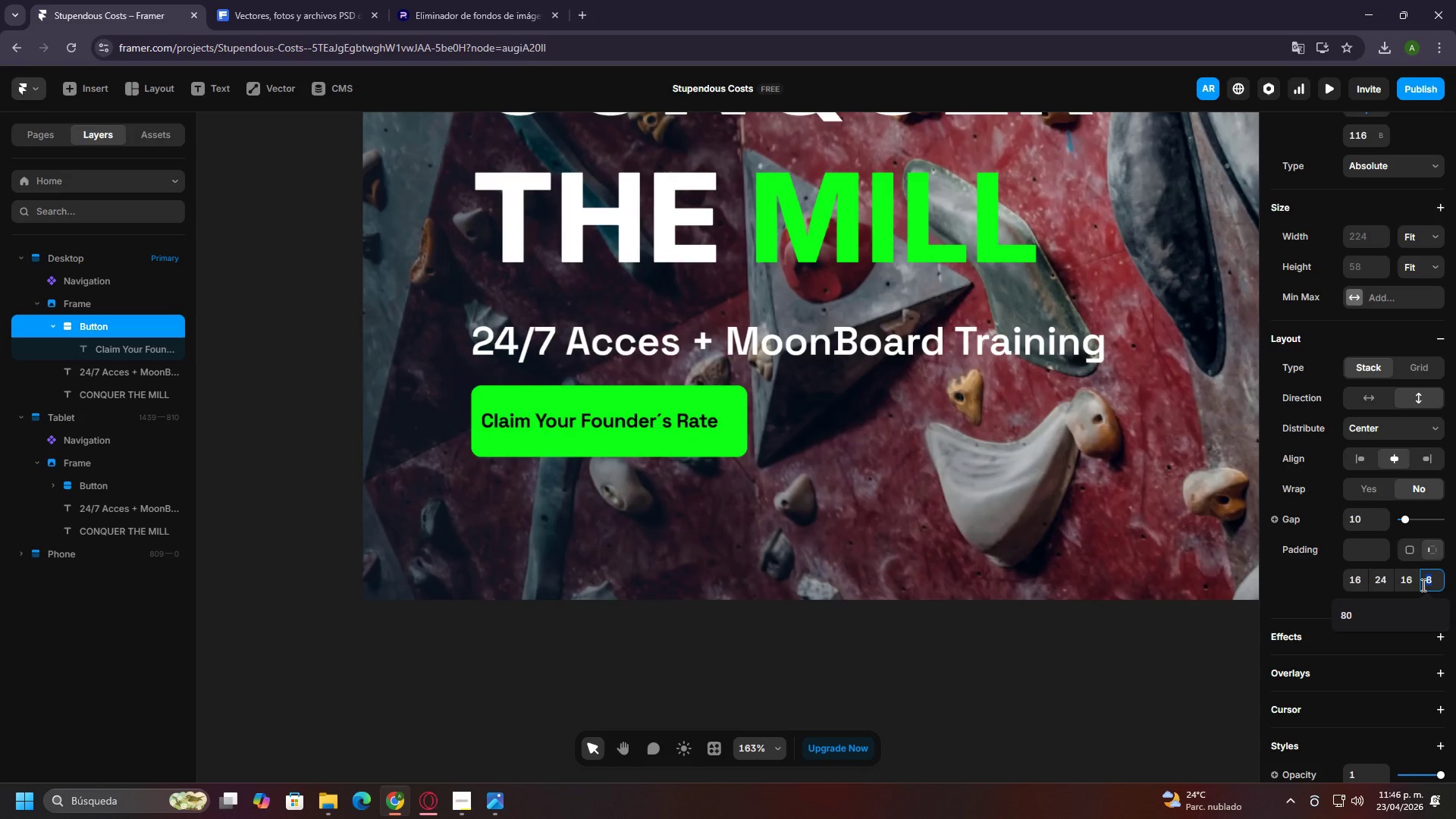 
type(24)
 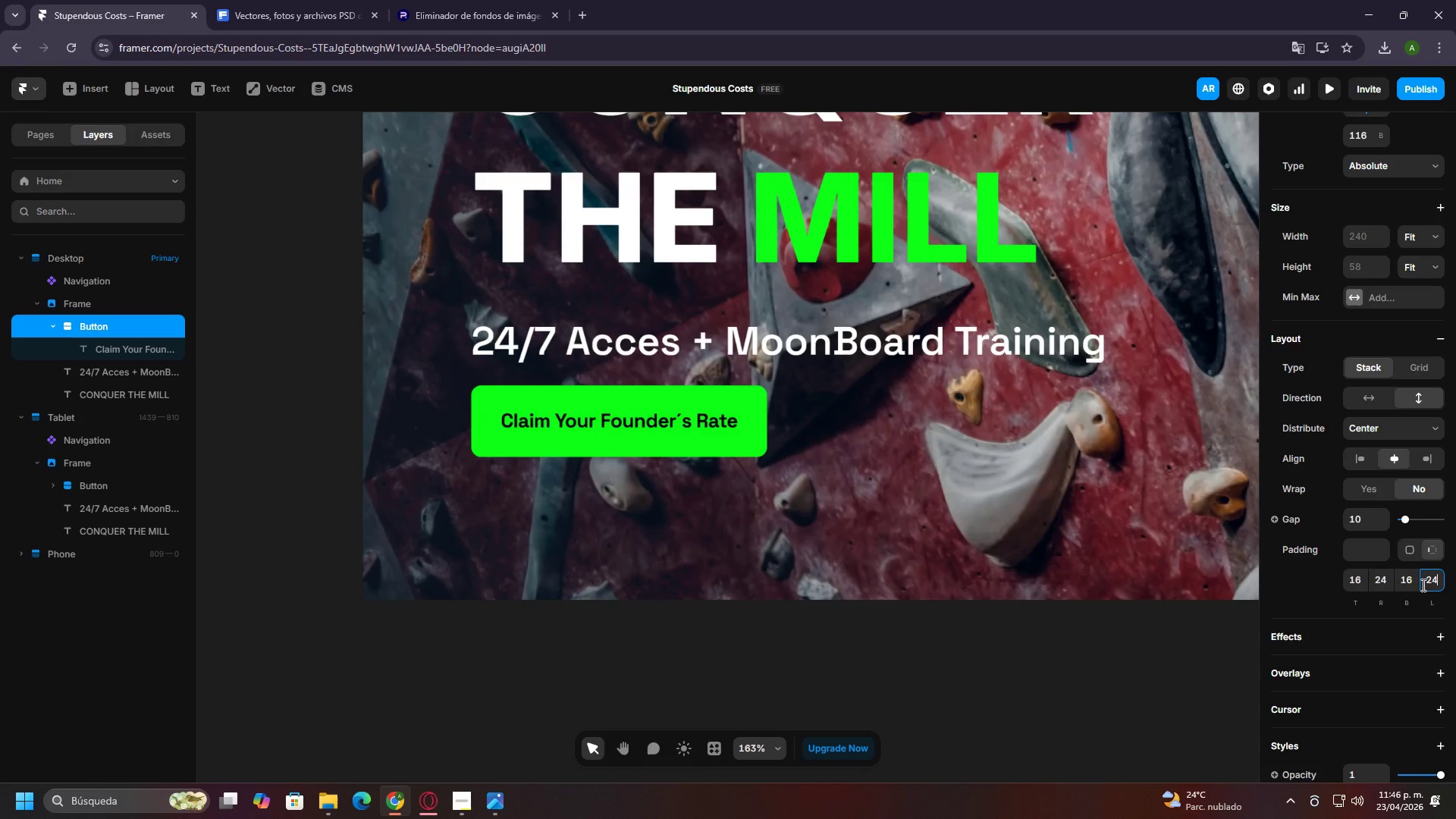 
key(Enter)
 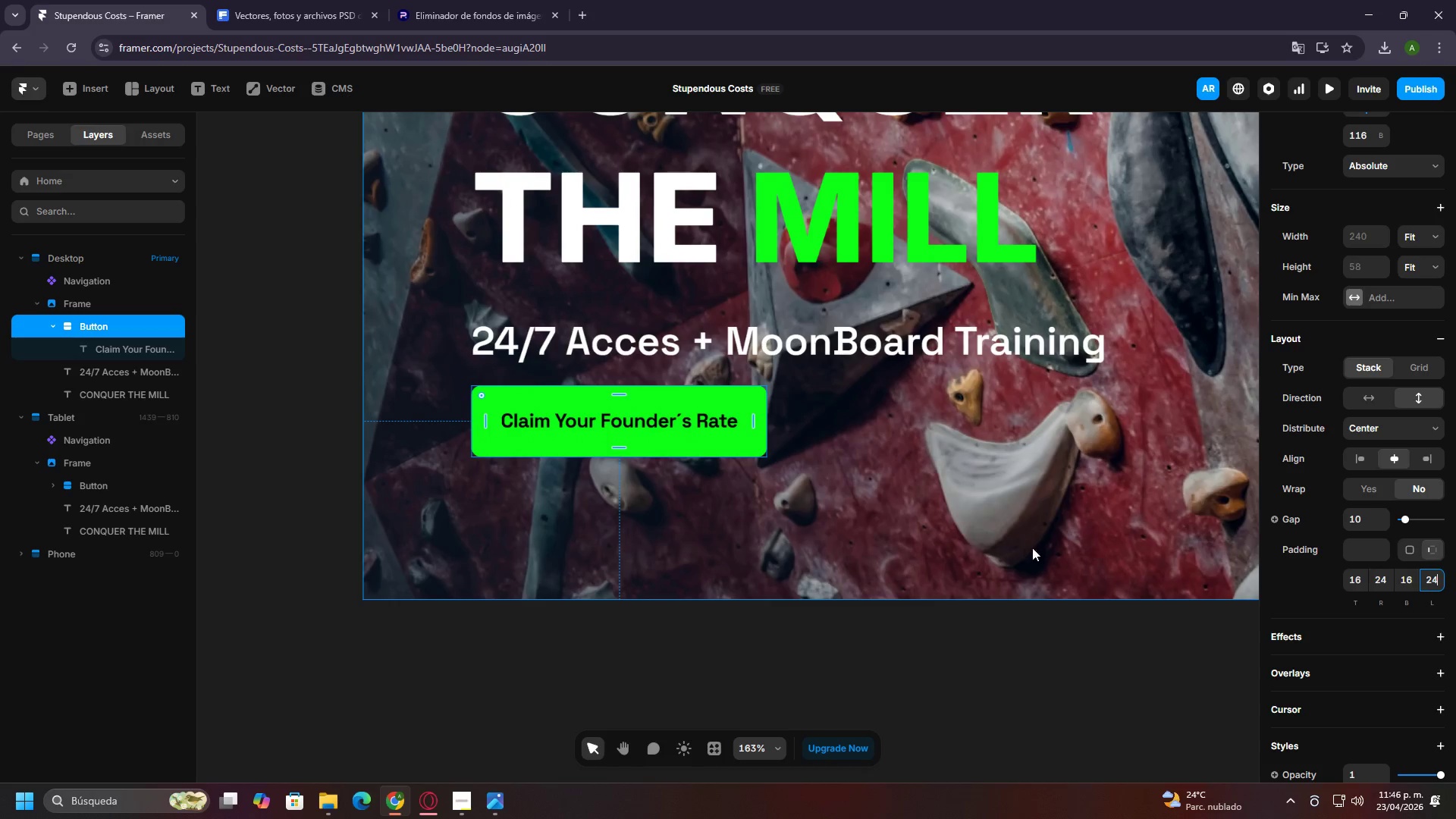 
left_click([728, 651])
 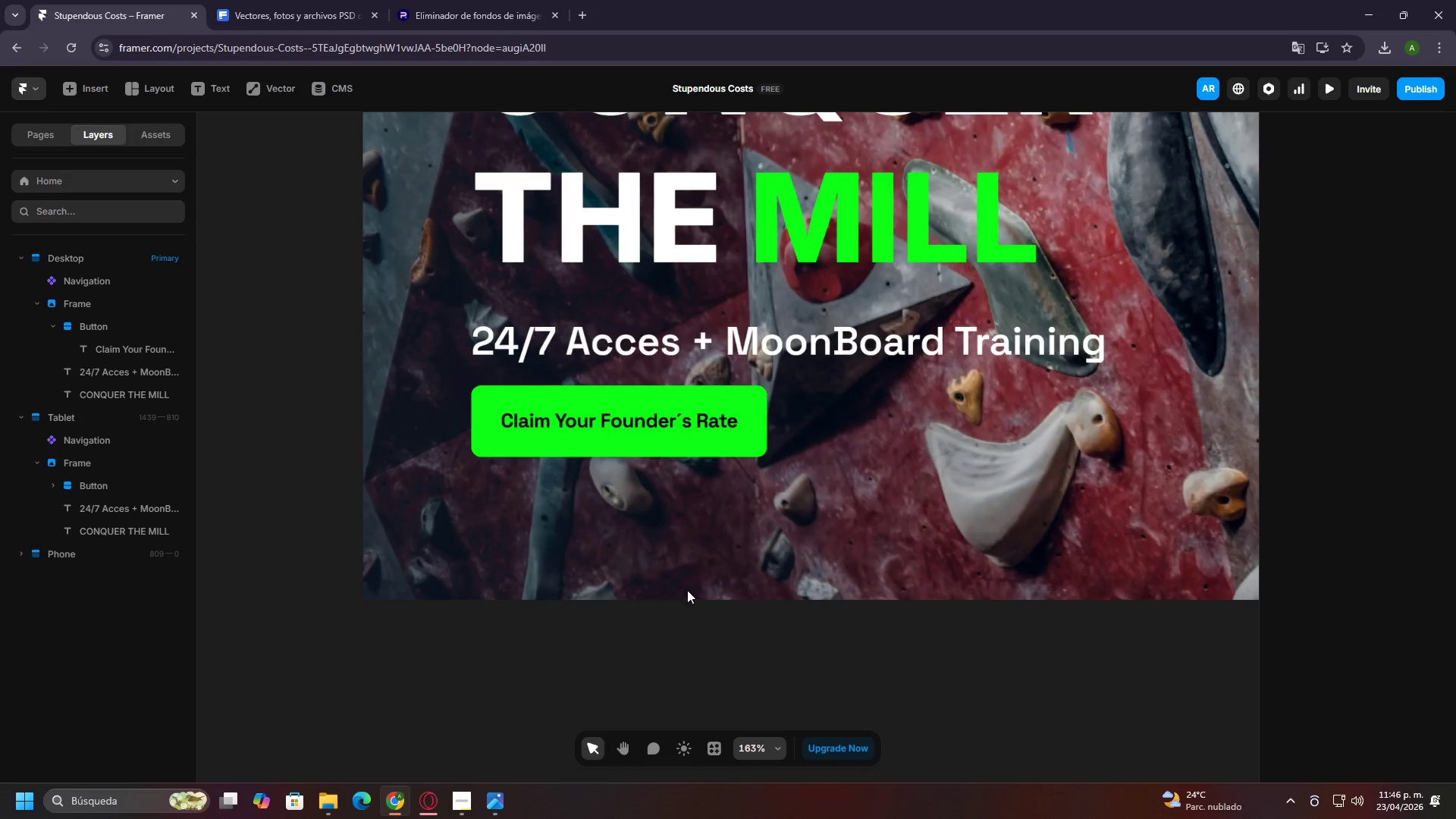 
hold_key(key=ControlLeft, duration=0.94)
scroll: coordinate [669, 575], scroll_direction: down, amount: 1.0
 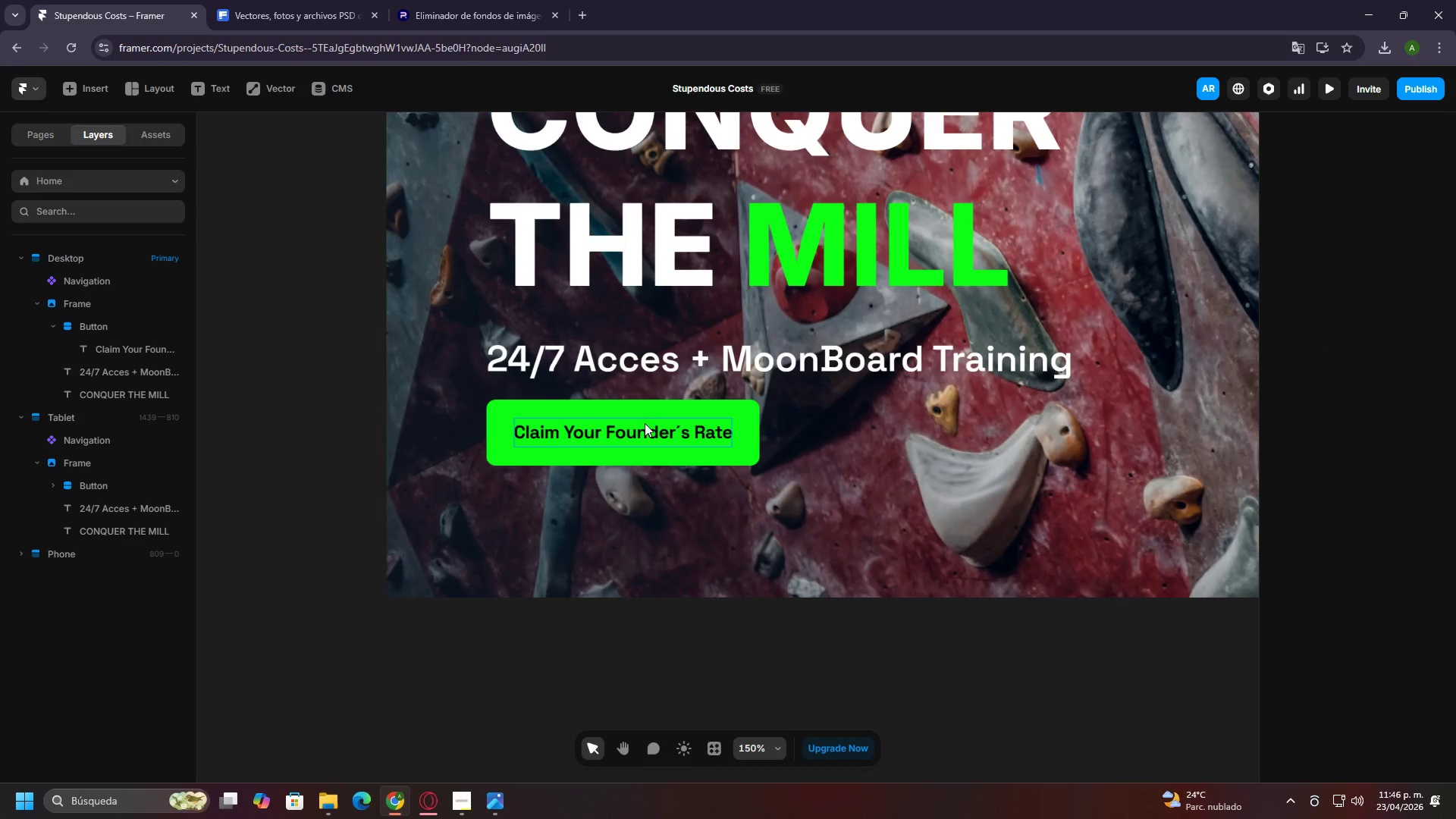 
left_click([634, 414])
 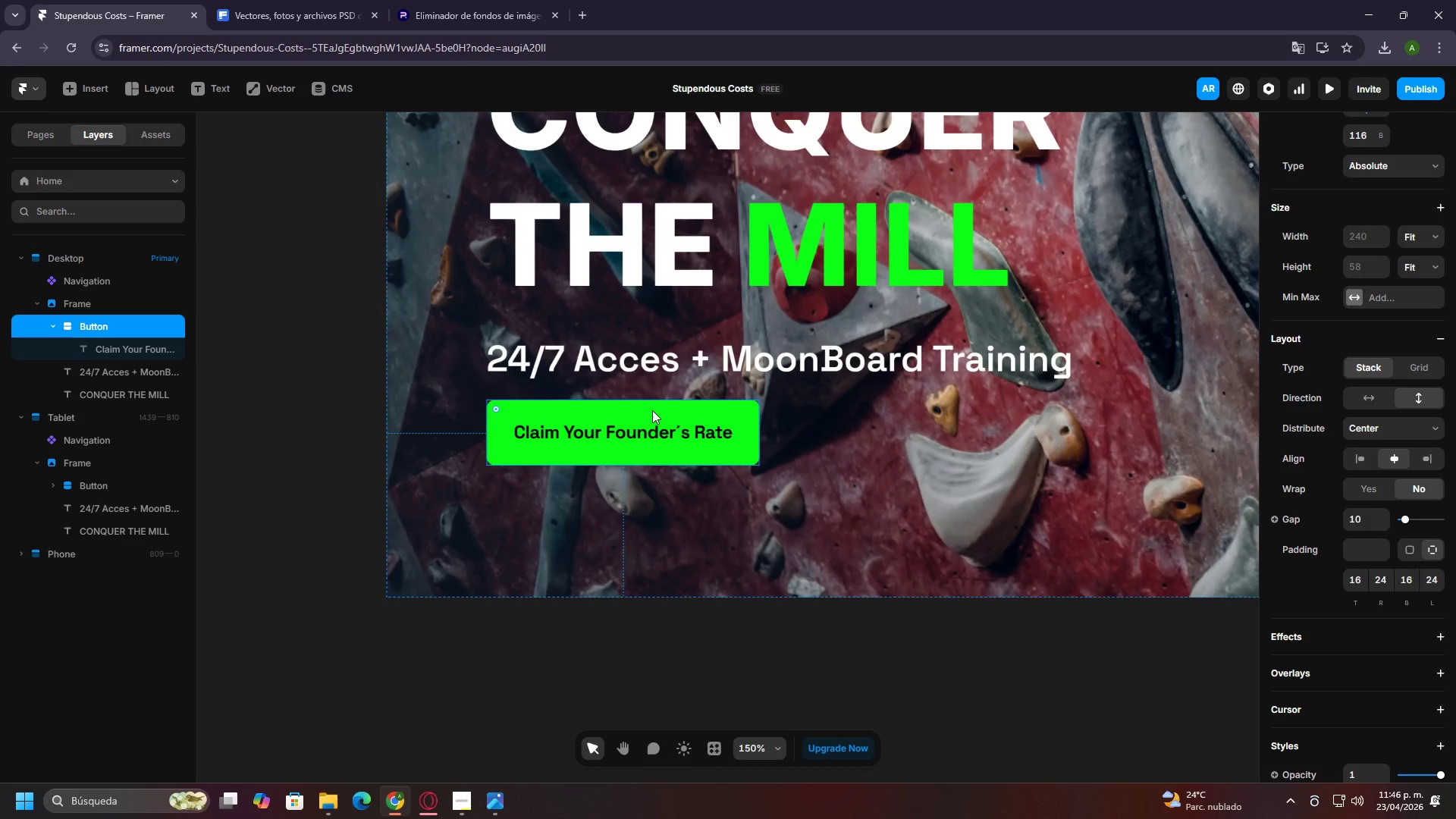 
left_click_drag(start_coordinate=[652, 410], to_coordinate=[652, 416])
 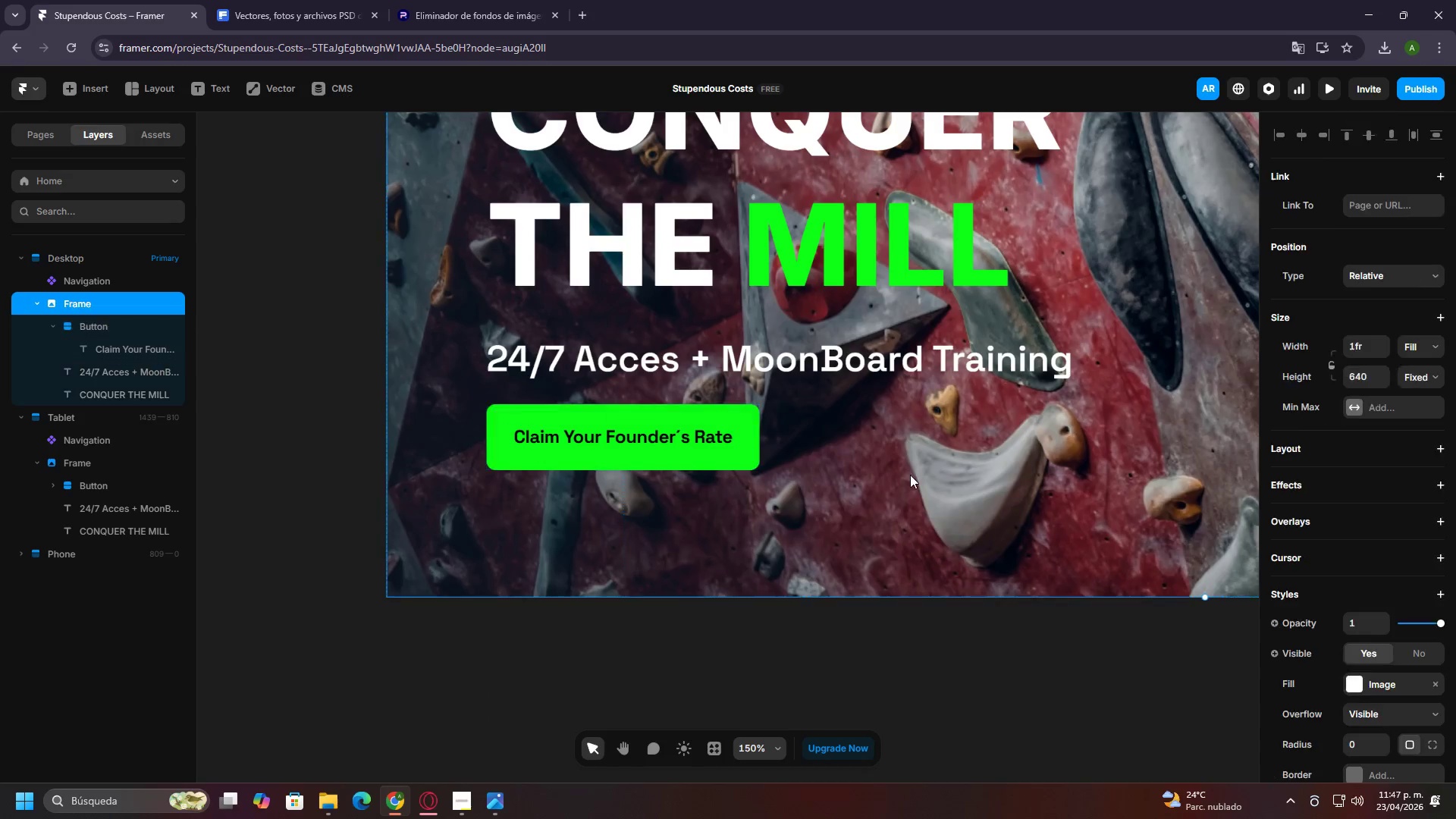 
left_click([910, 475])
 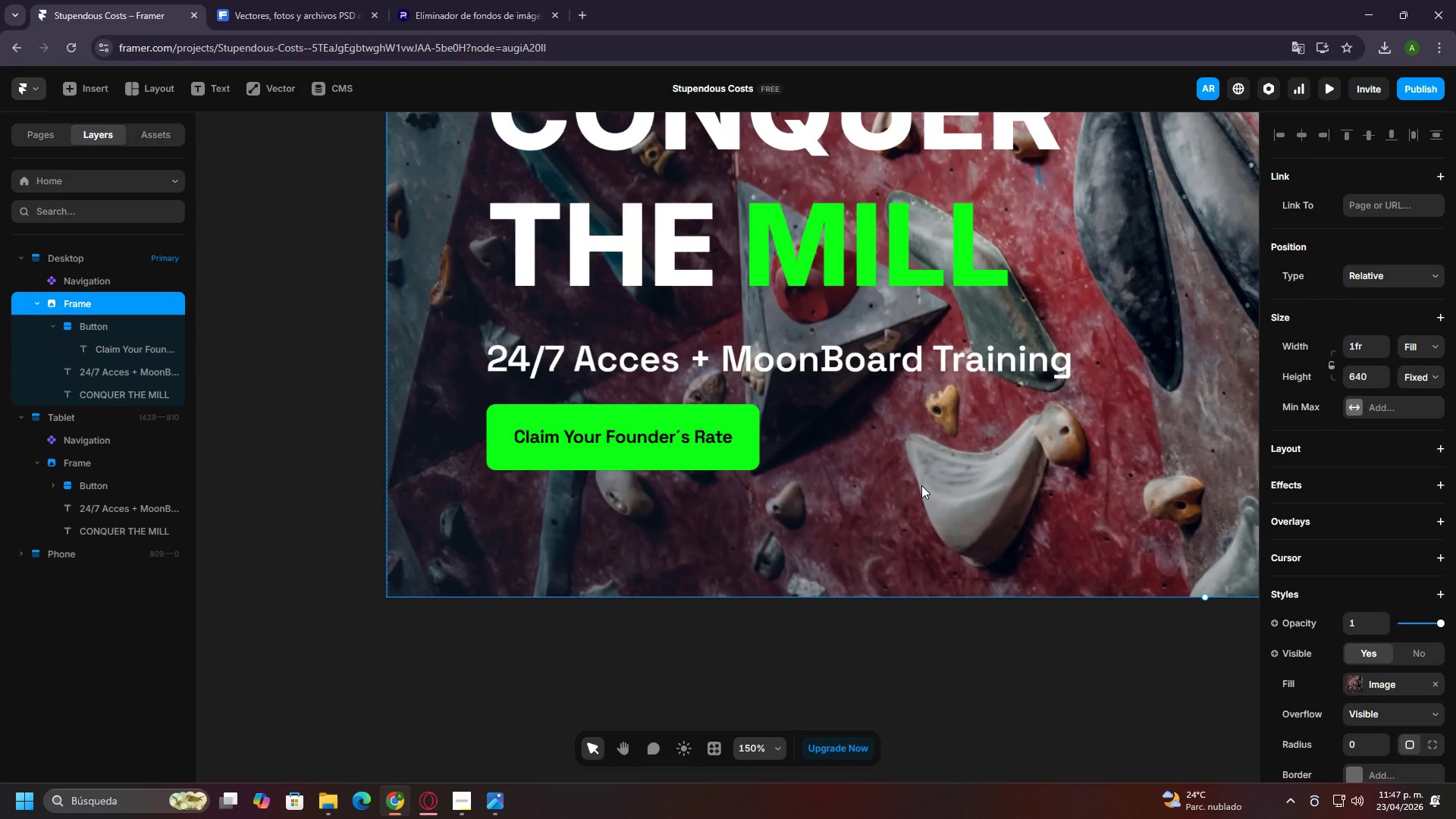 
hold_key(key=ControlLeft, duration=1.5)
scroll: coordinate [921, 485], scroll_direction: down, amount: 12.0
 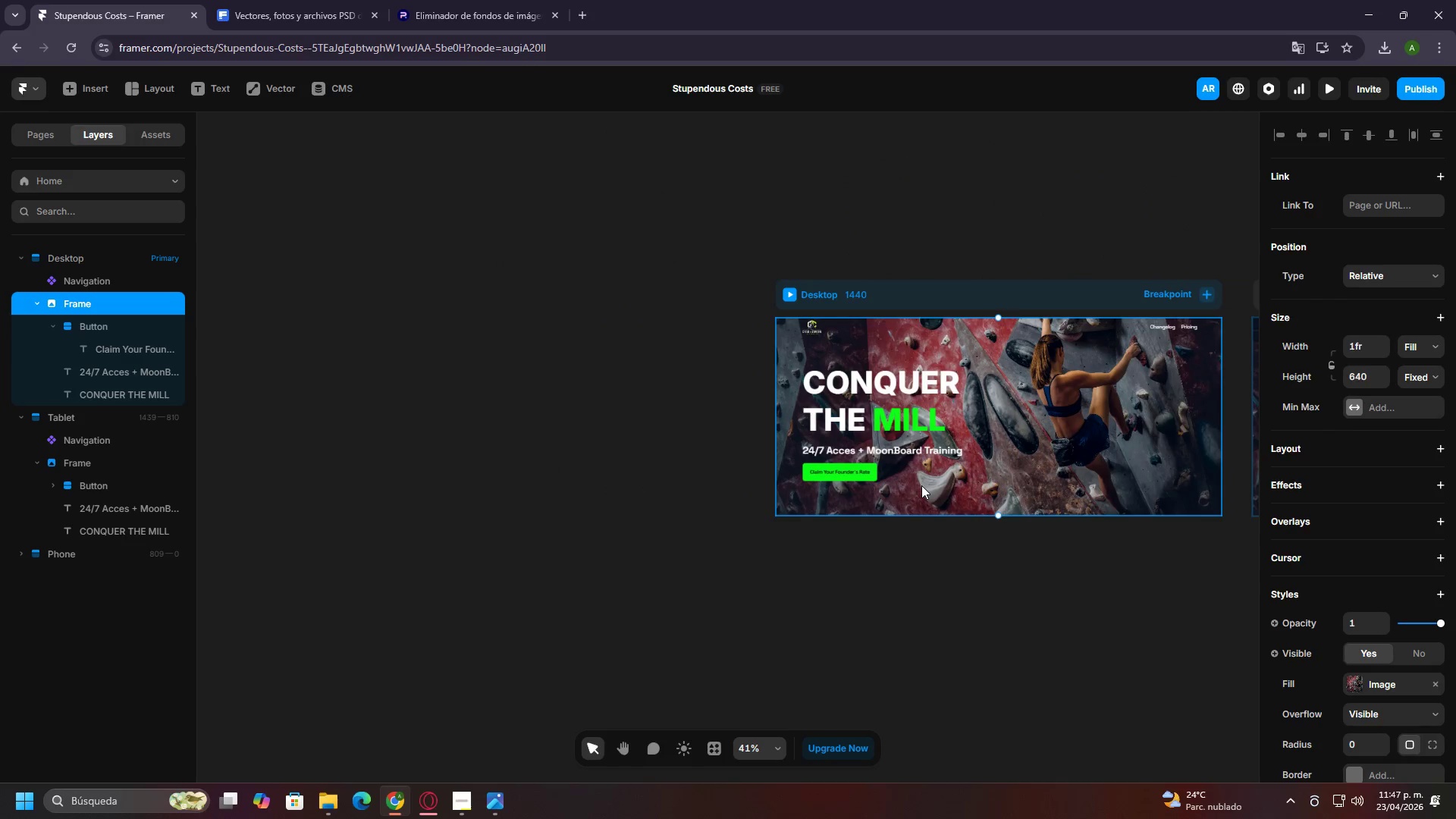 
hold_key(key=ControlLeft, duration=1.19)
scroll: coordinate [921, 485], scroll_direction: up, amount: 12.0
 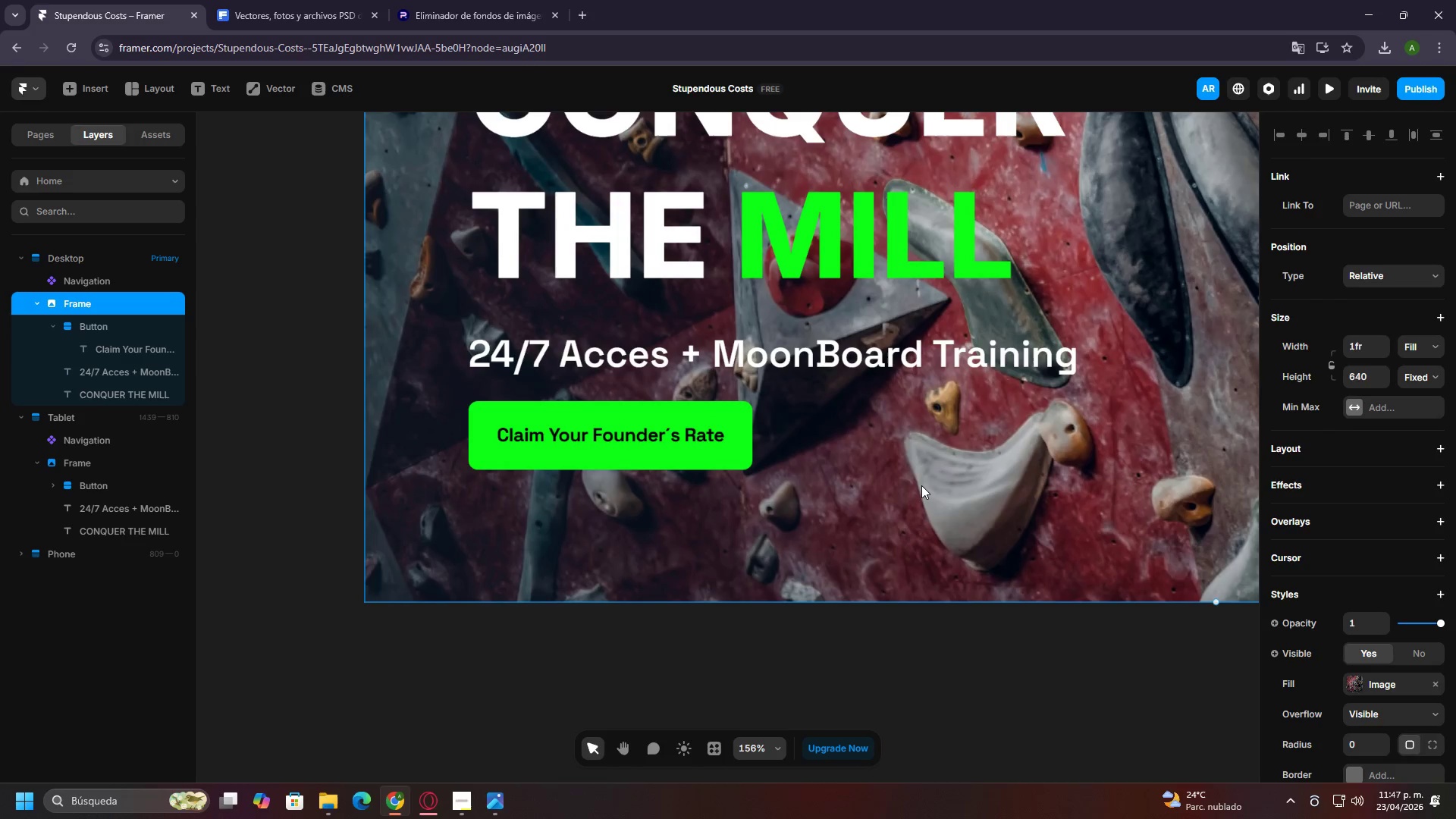 
wait(7.16)
 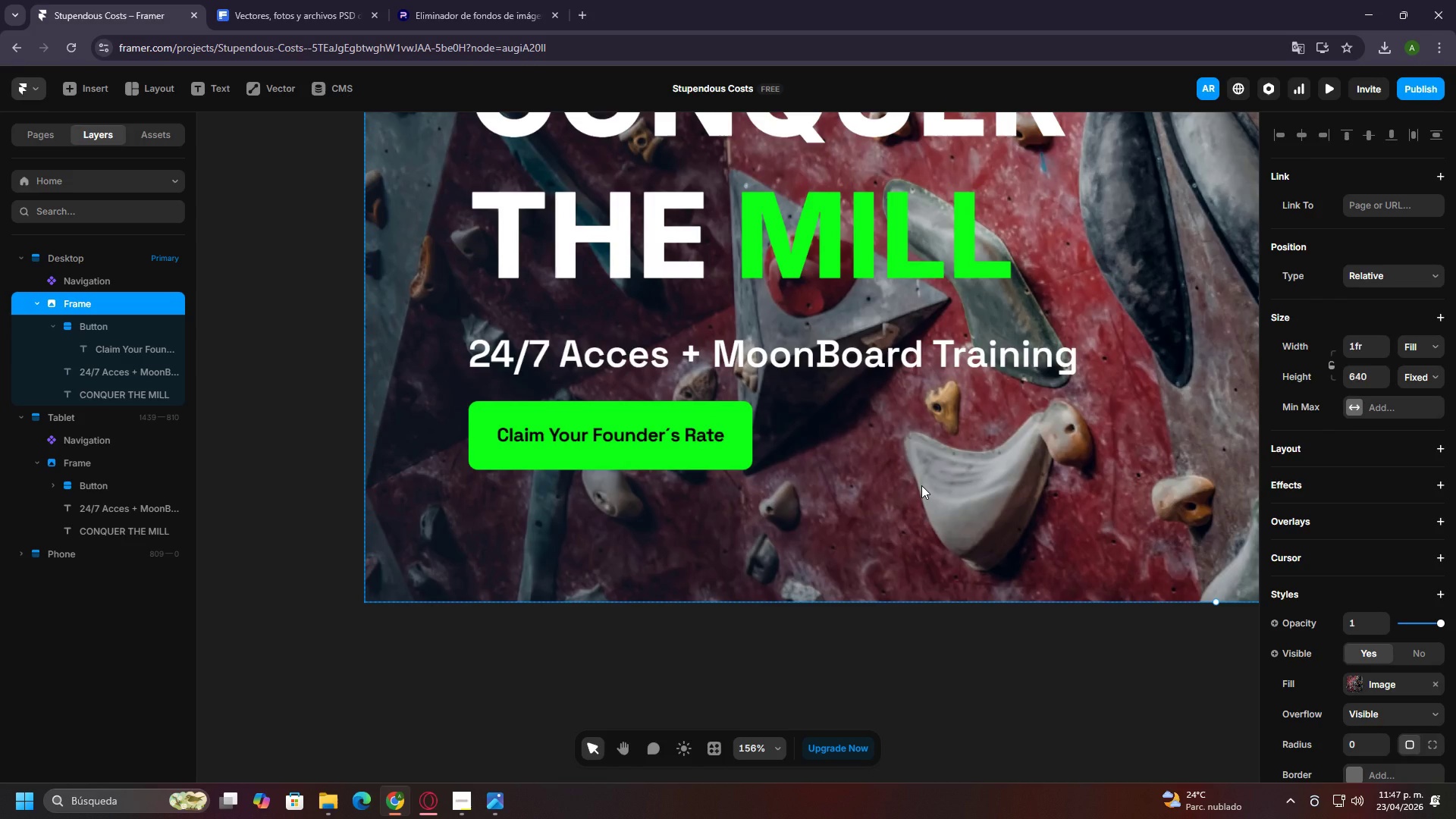 
left_click([576, 409])
 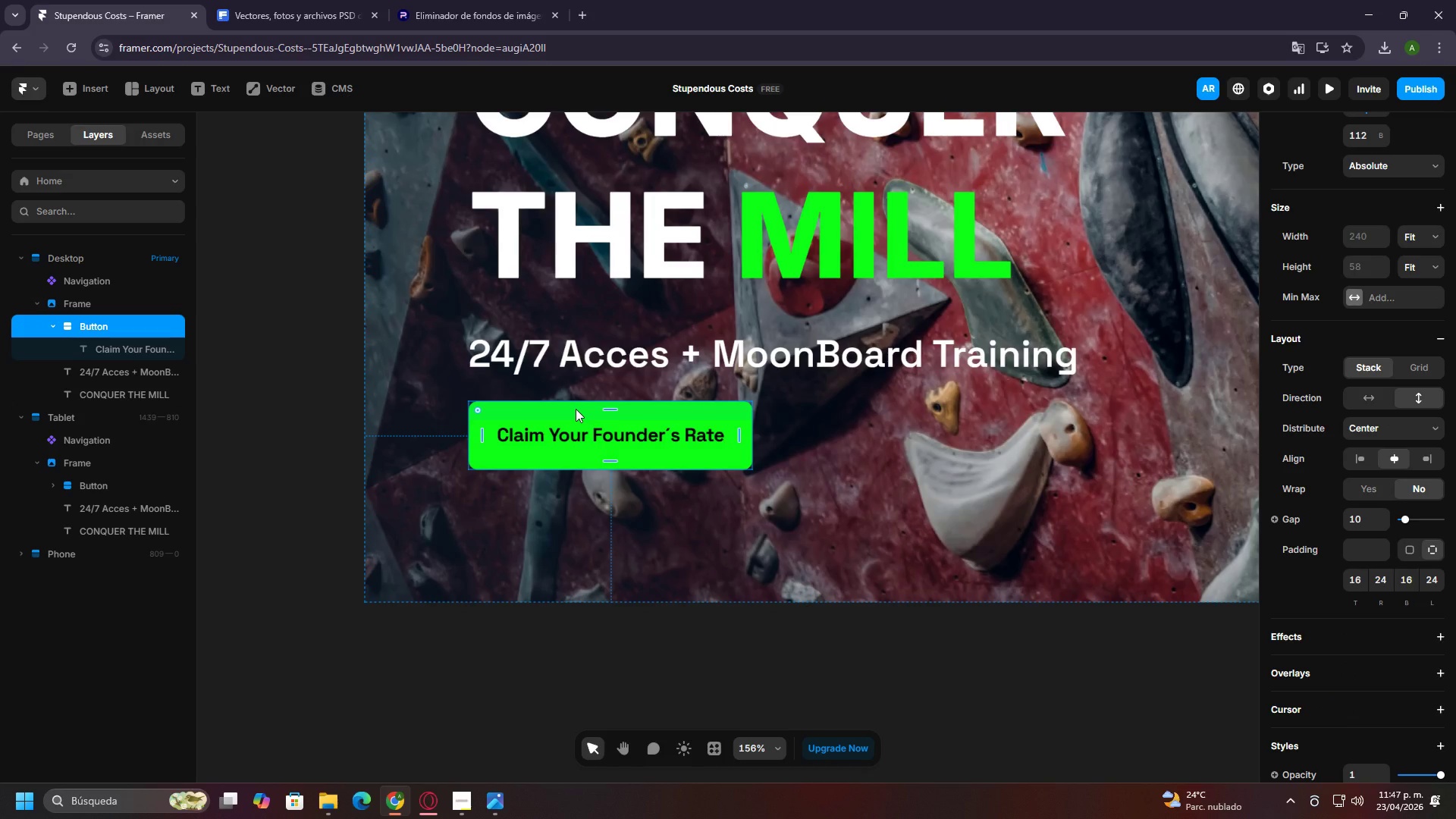 
right_click([592, 423])
 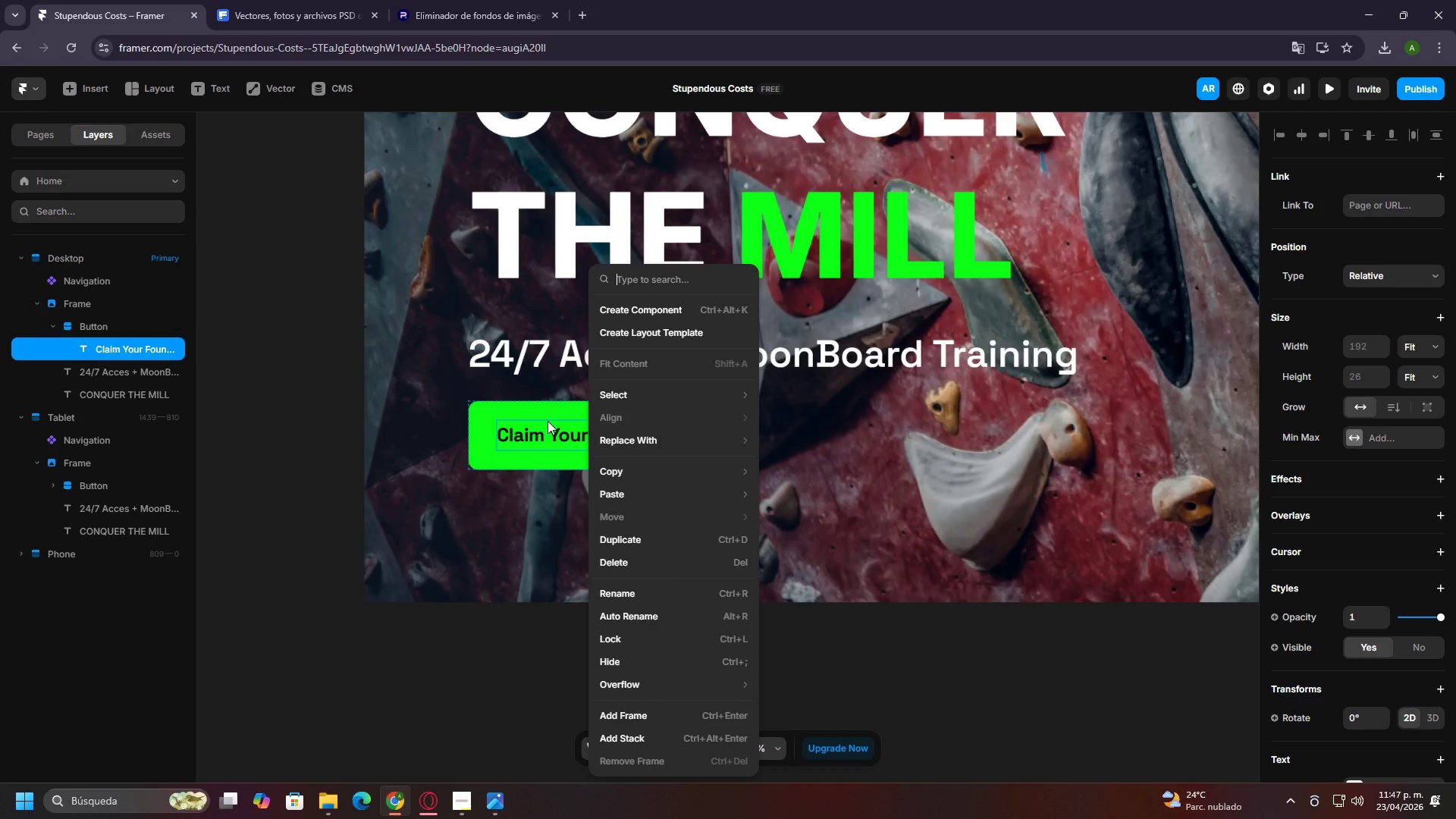 
right_click([510, 422])
 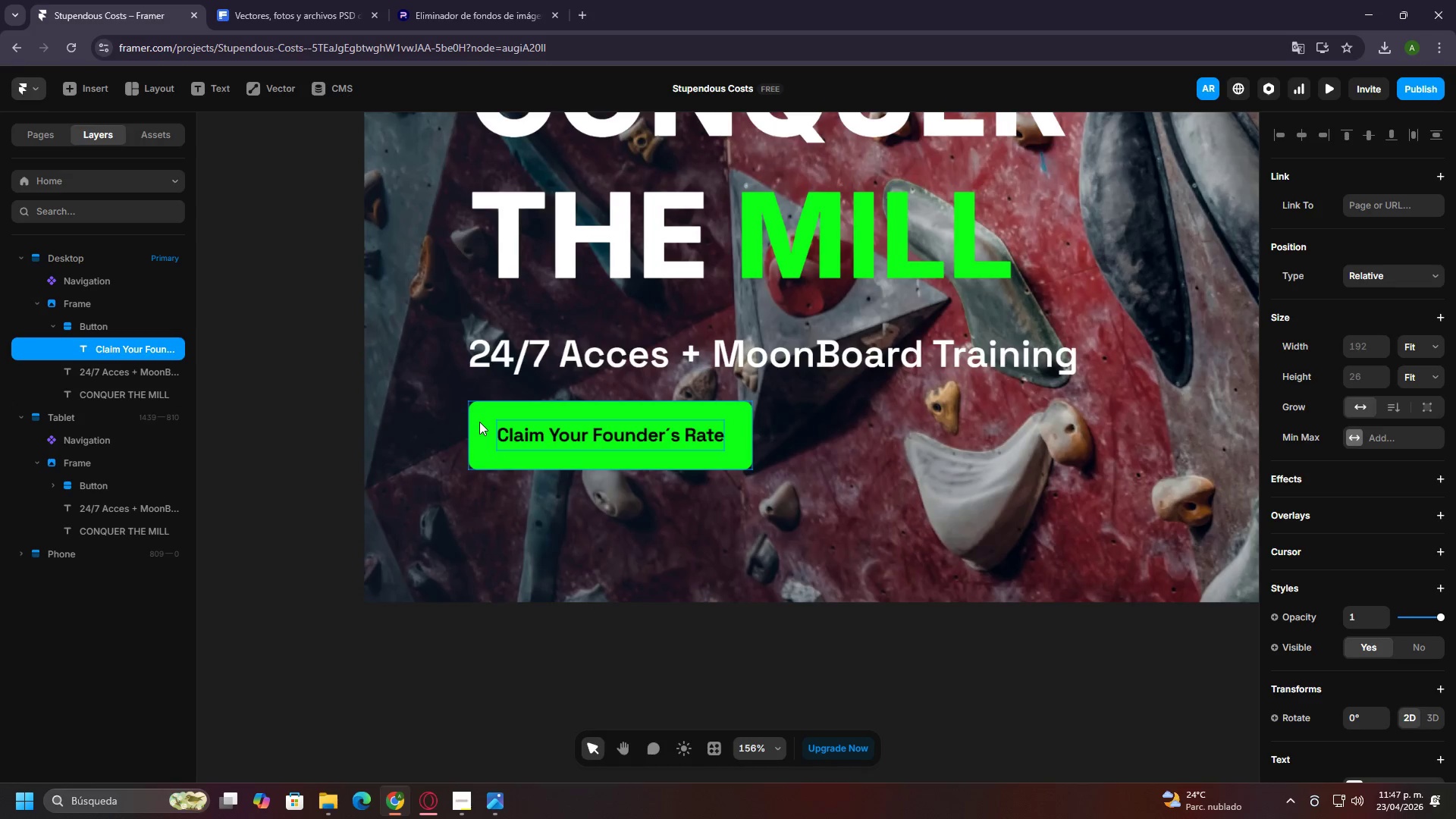 
right_click([476, 422])
 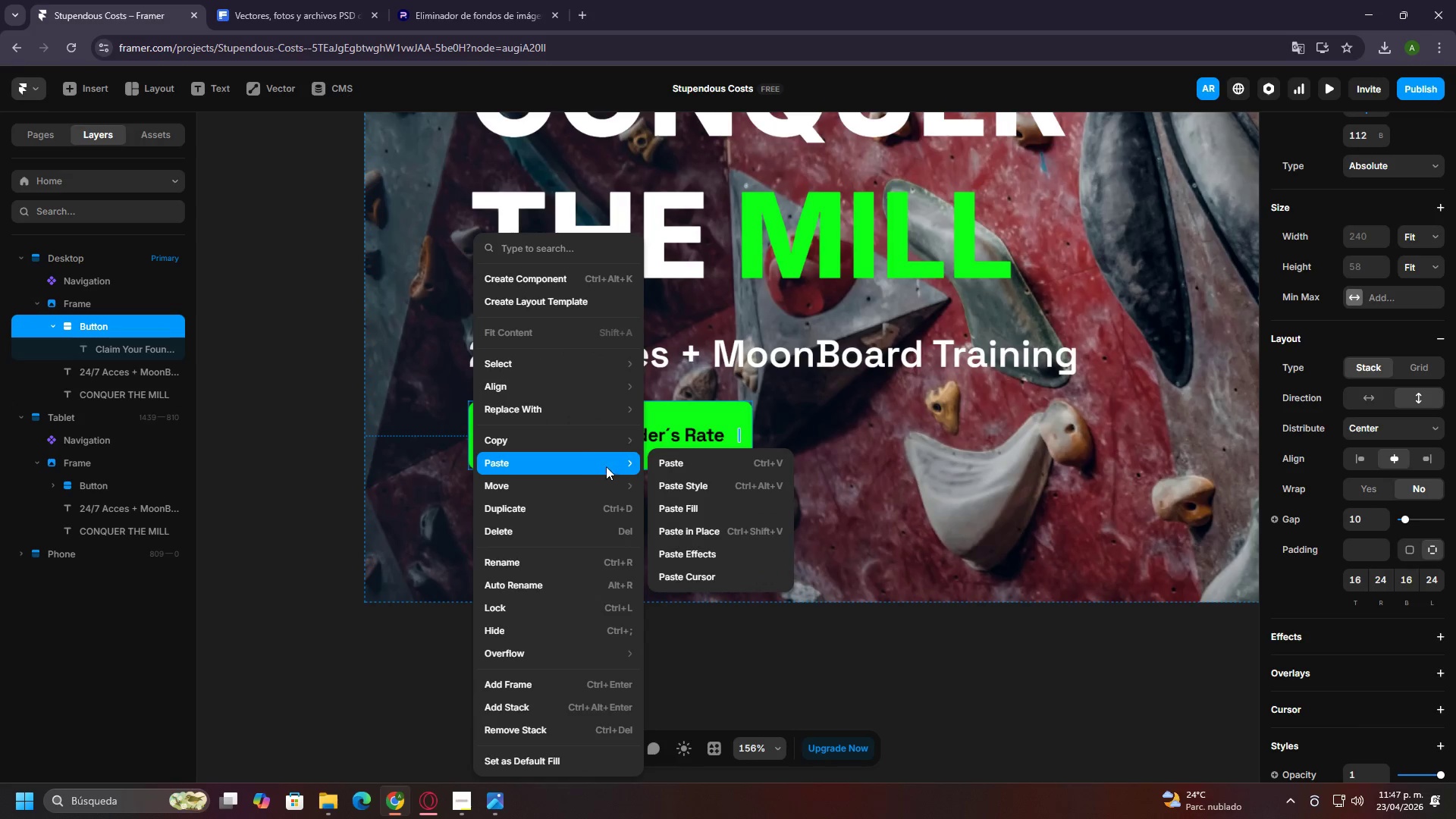 
left_click([523, 282])
 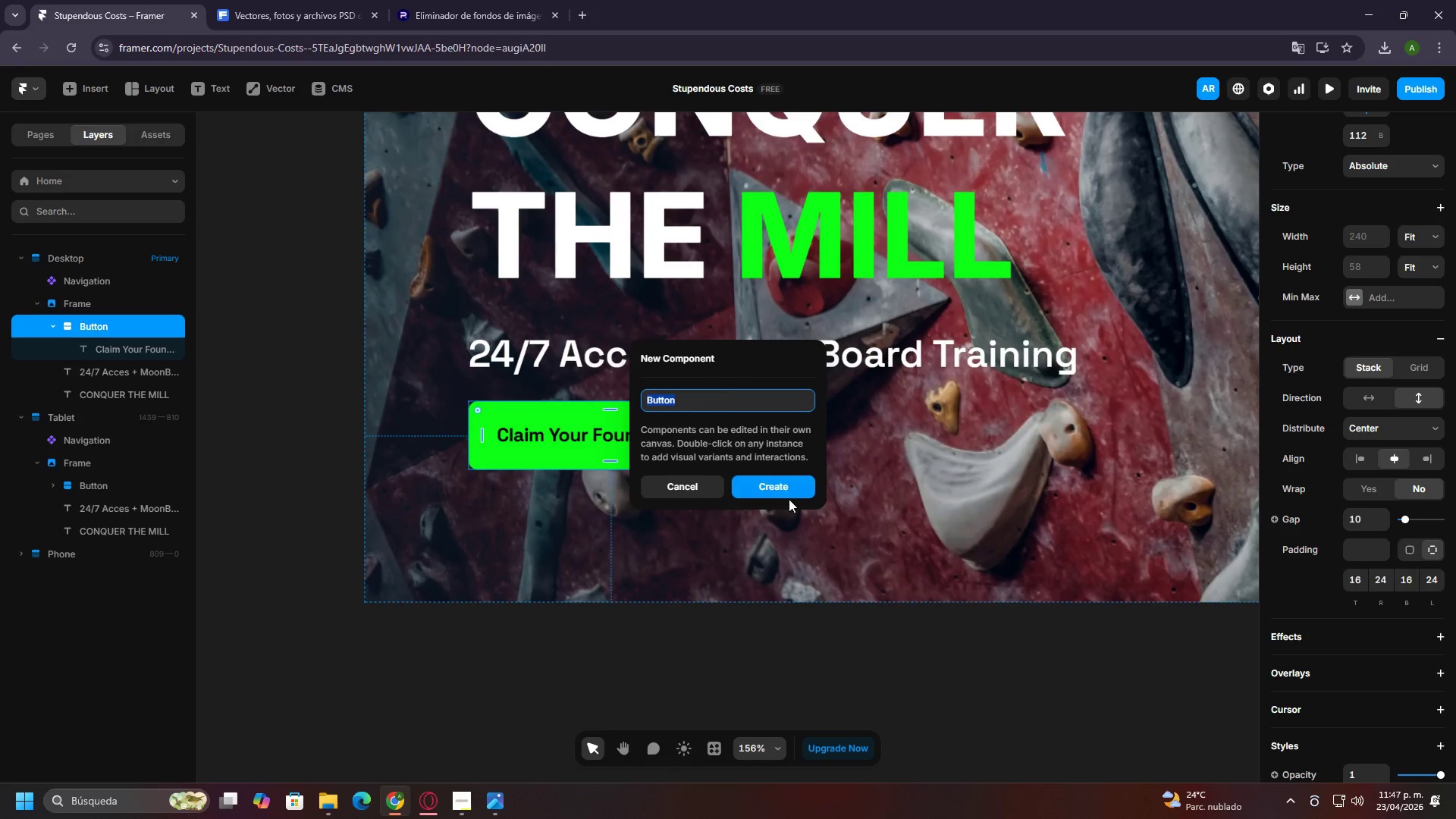 
left_click([783, 490])
 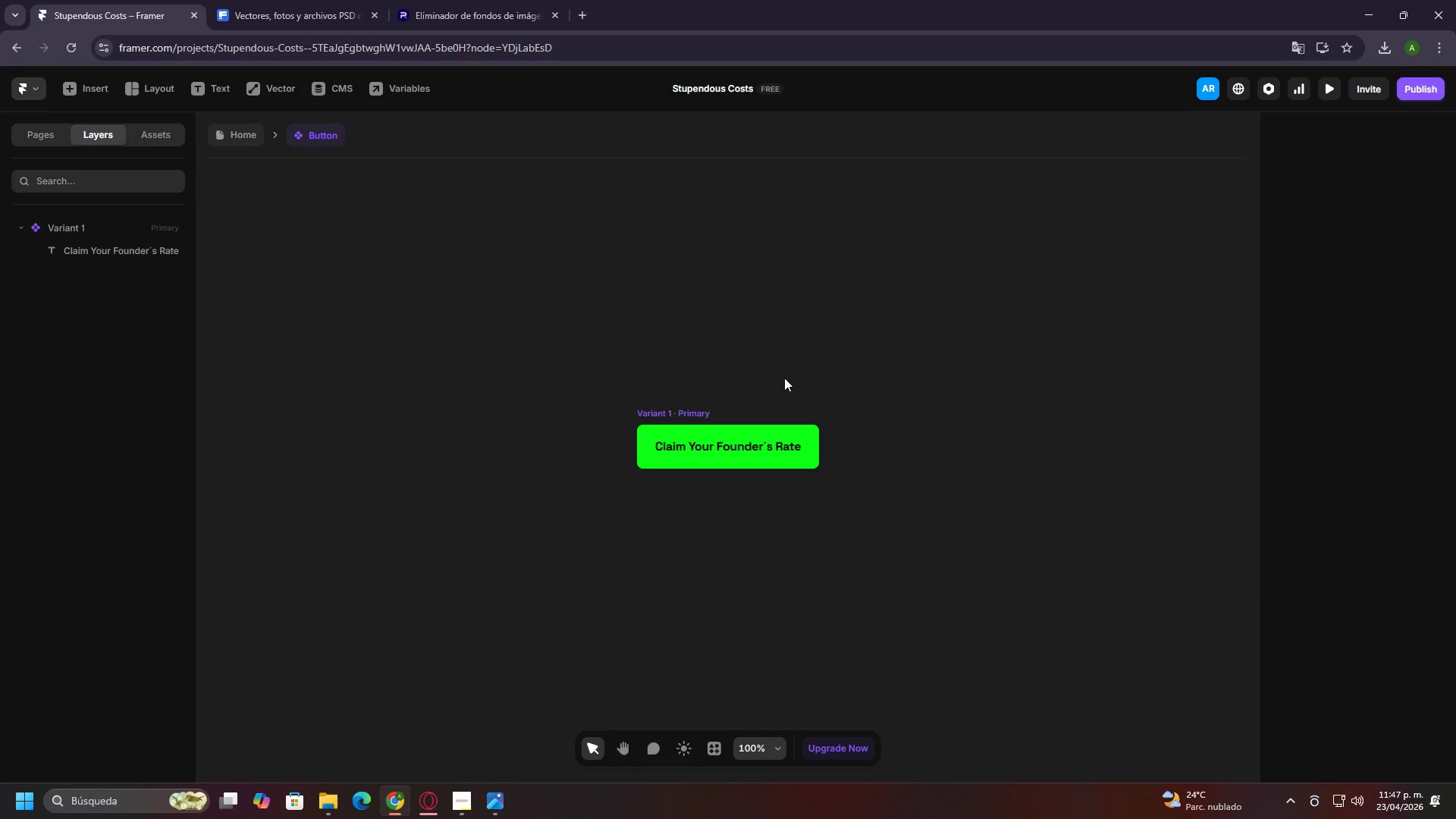 
wait(9.09)
 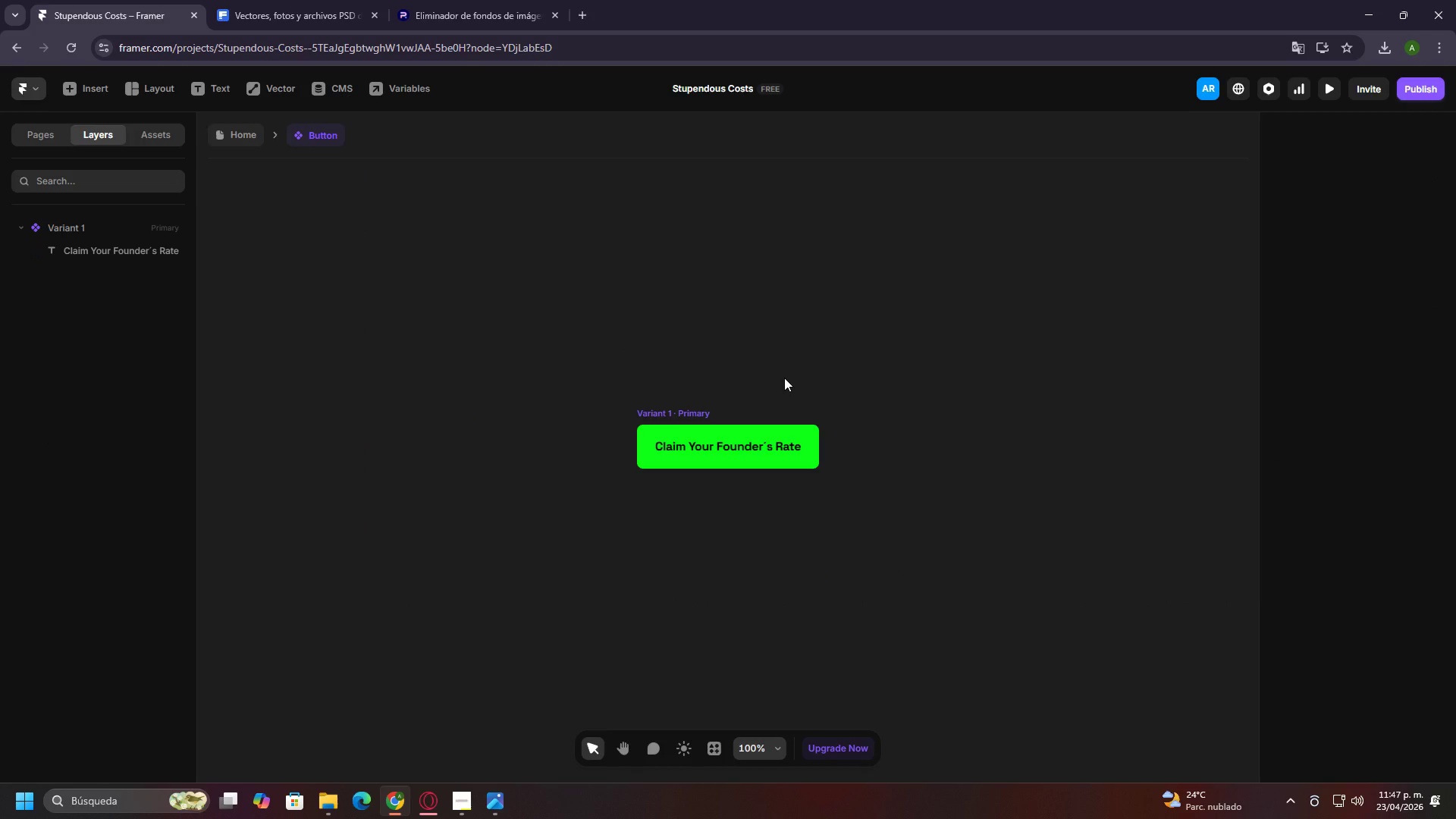 
right_click([716, 433])
 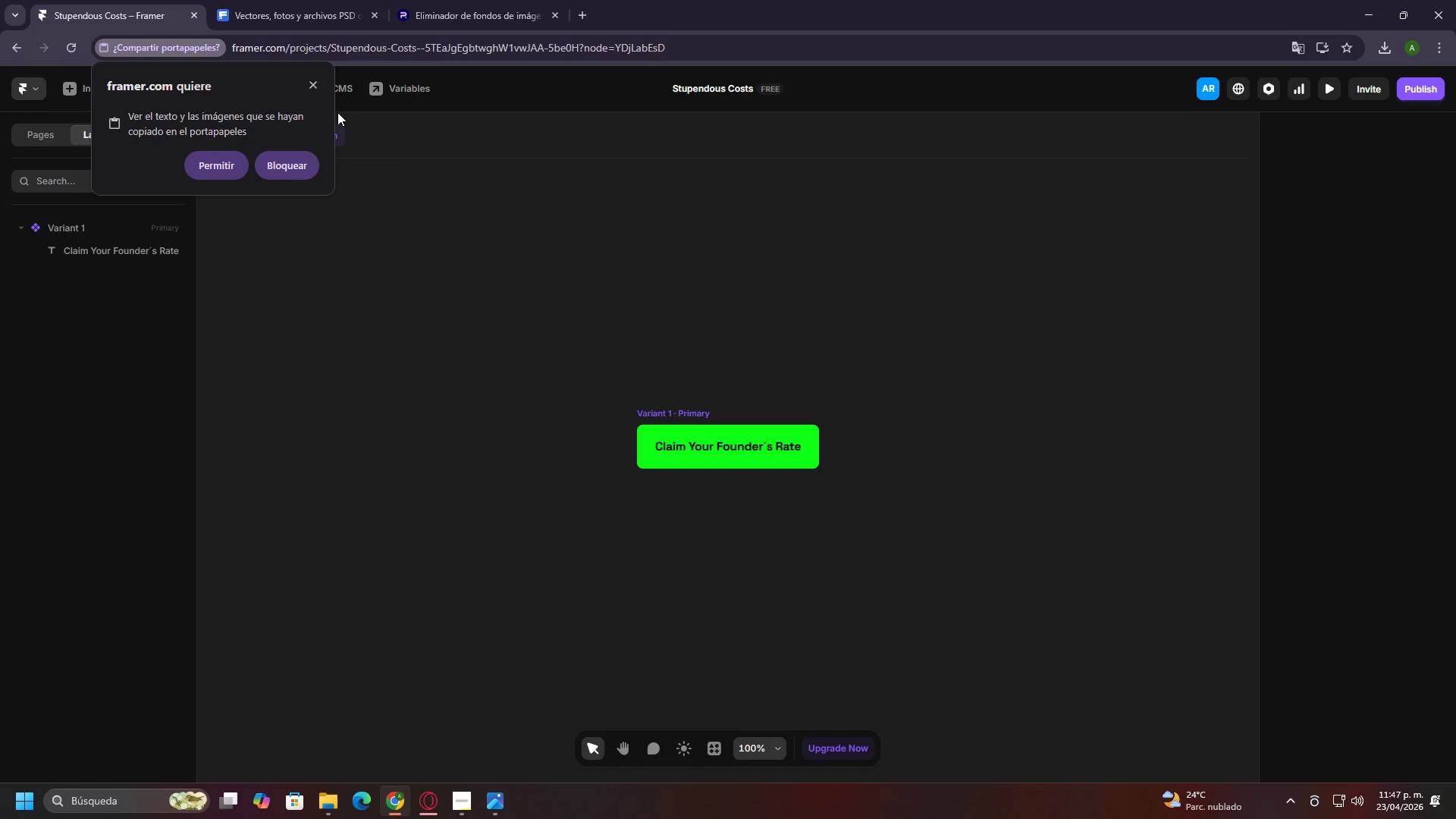 
left_click([312, 86])
 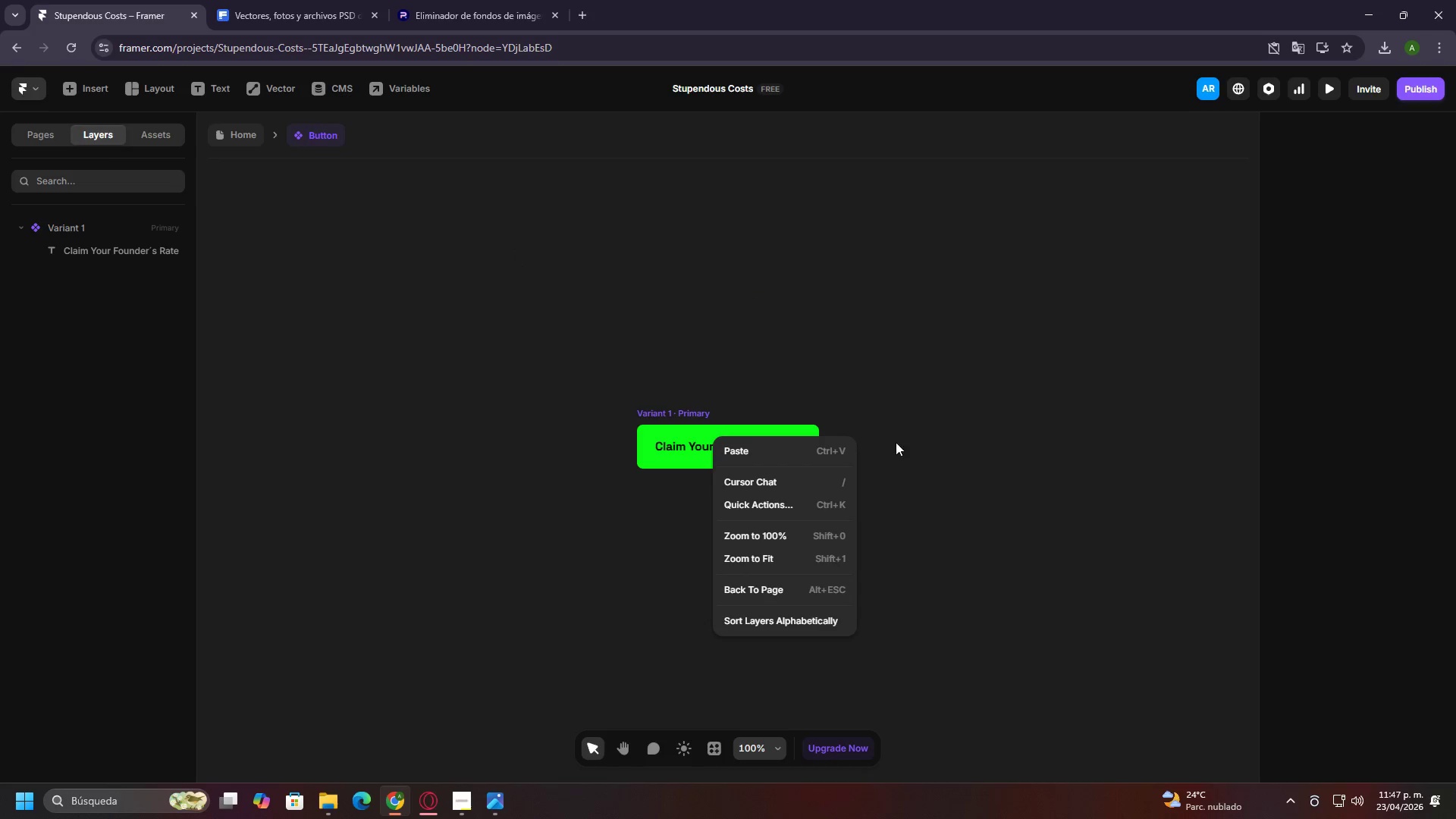 
left_click([972, 428])
 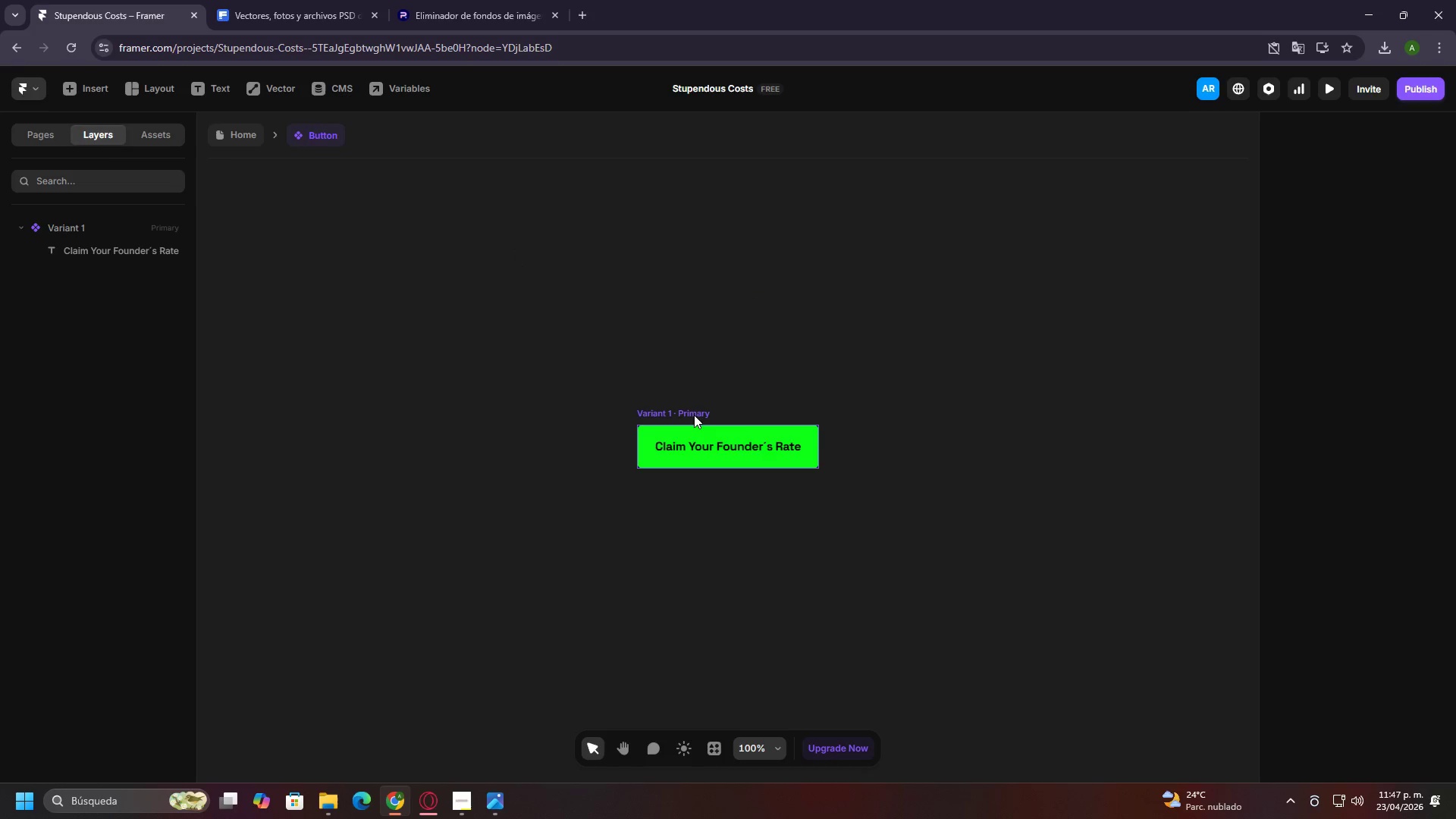 
left_click([689, 415])
 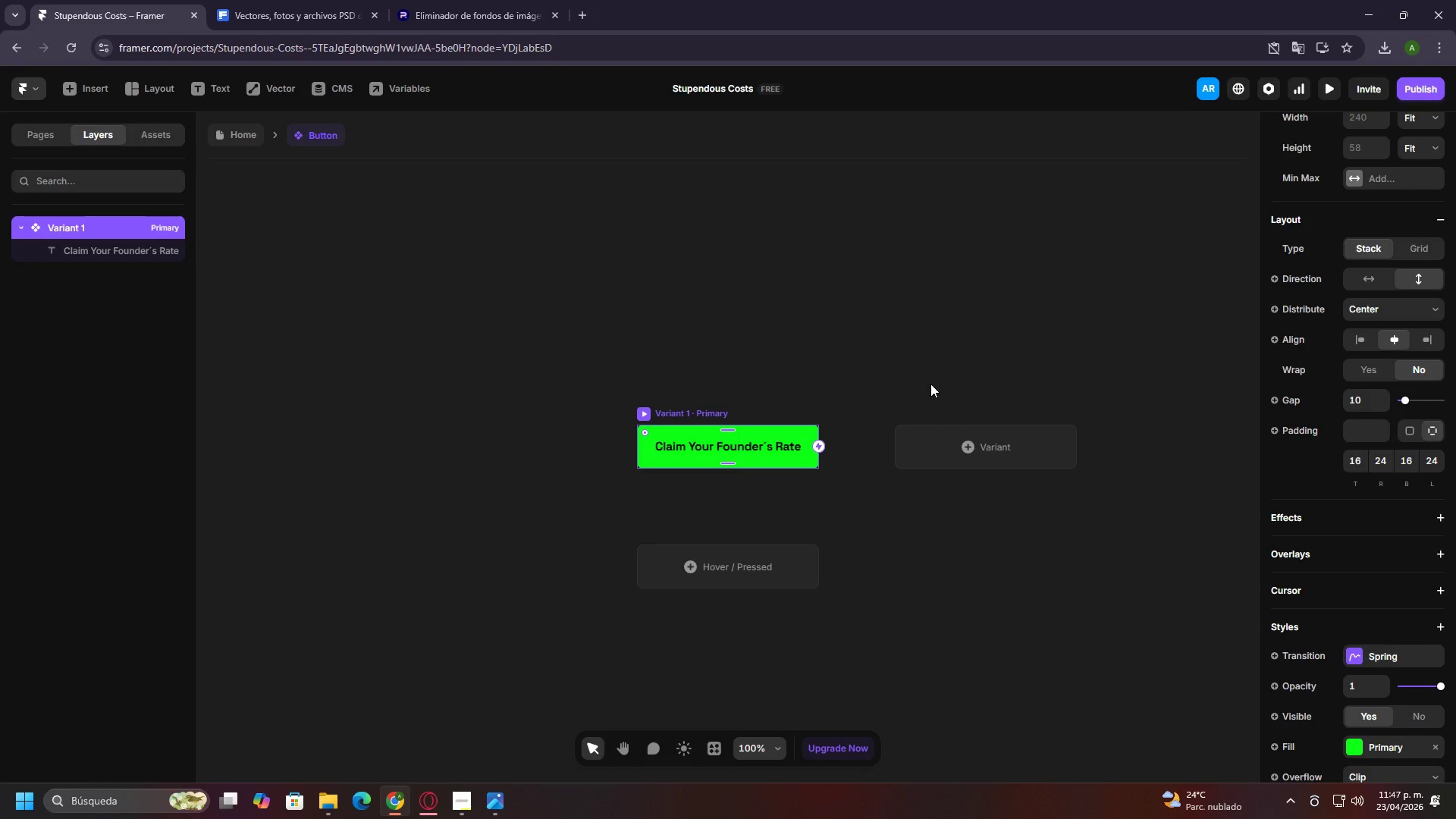 
wait(14.53)
 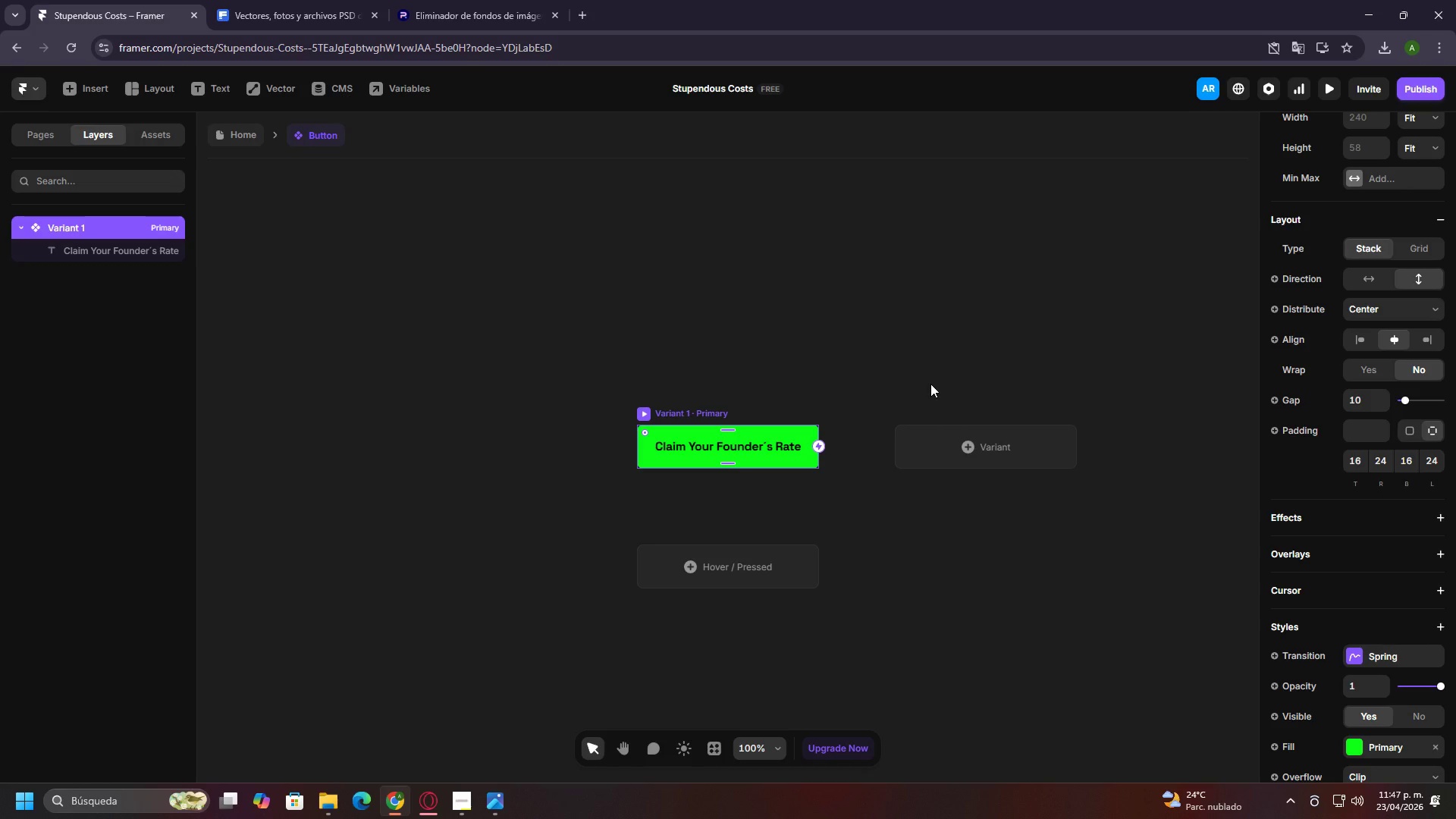 
left_click([897, 428])
 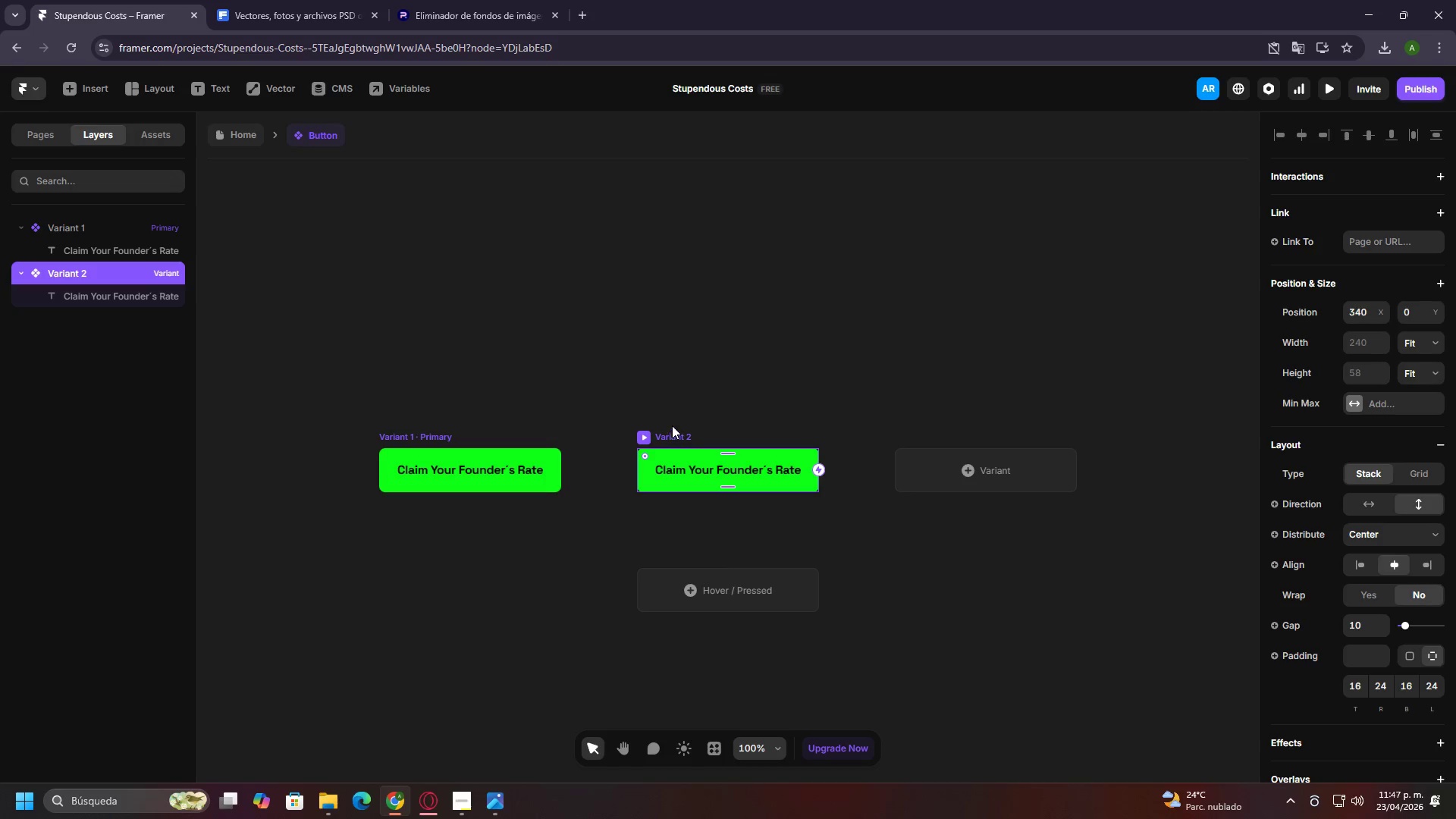 
left_click([655, 391])
 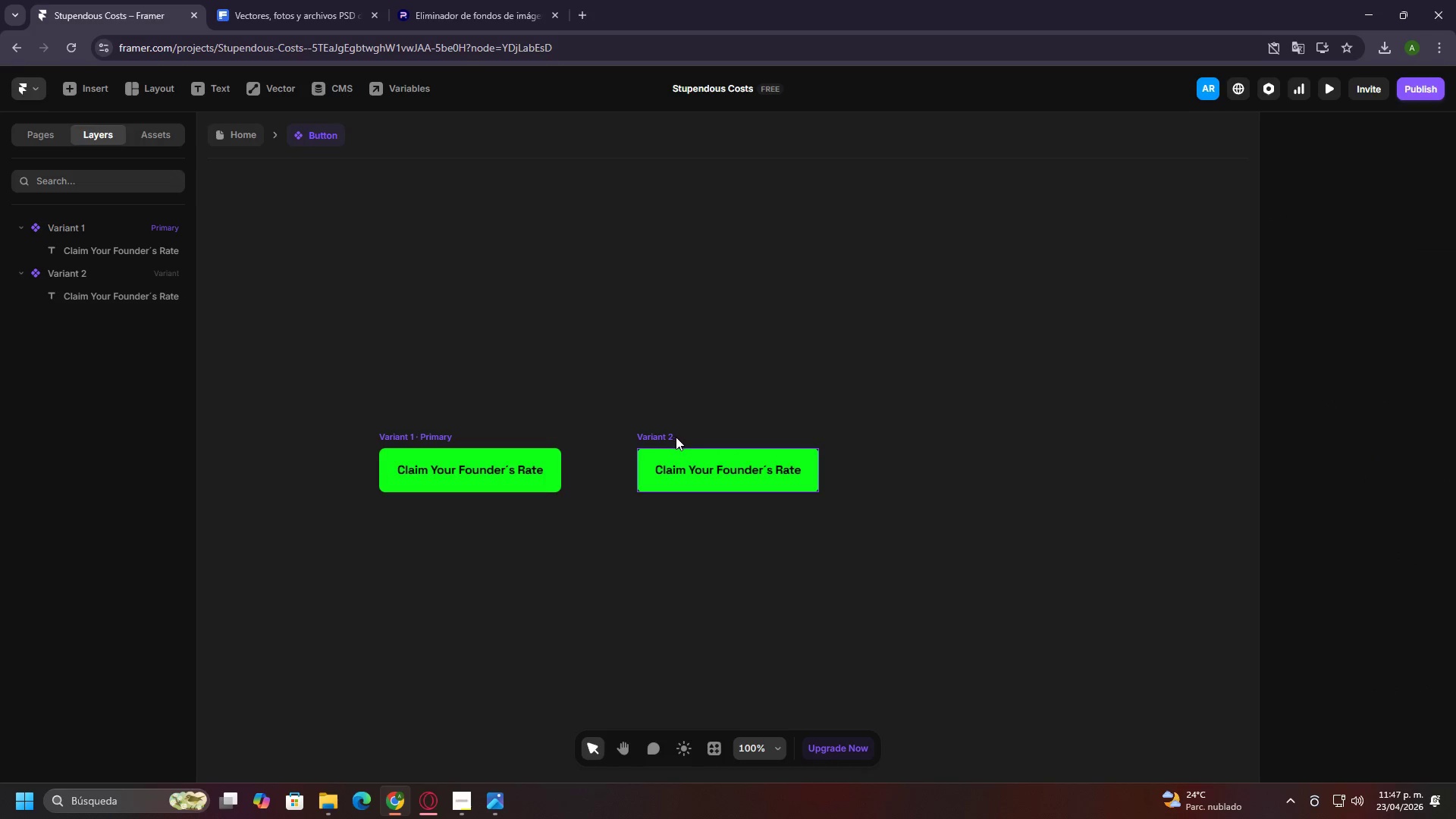 
left_click([676, 437])
 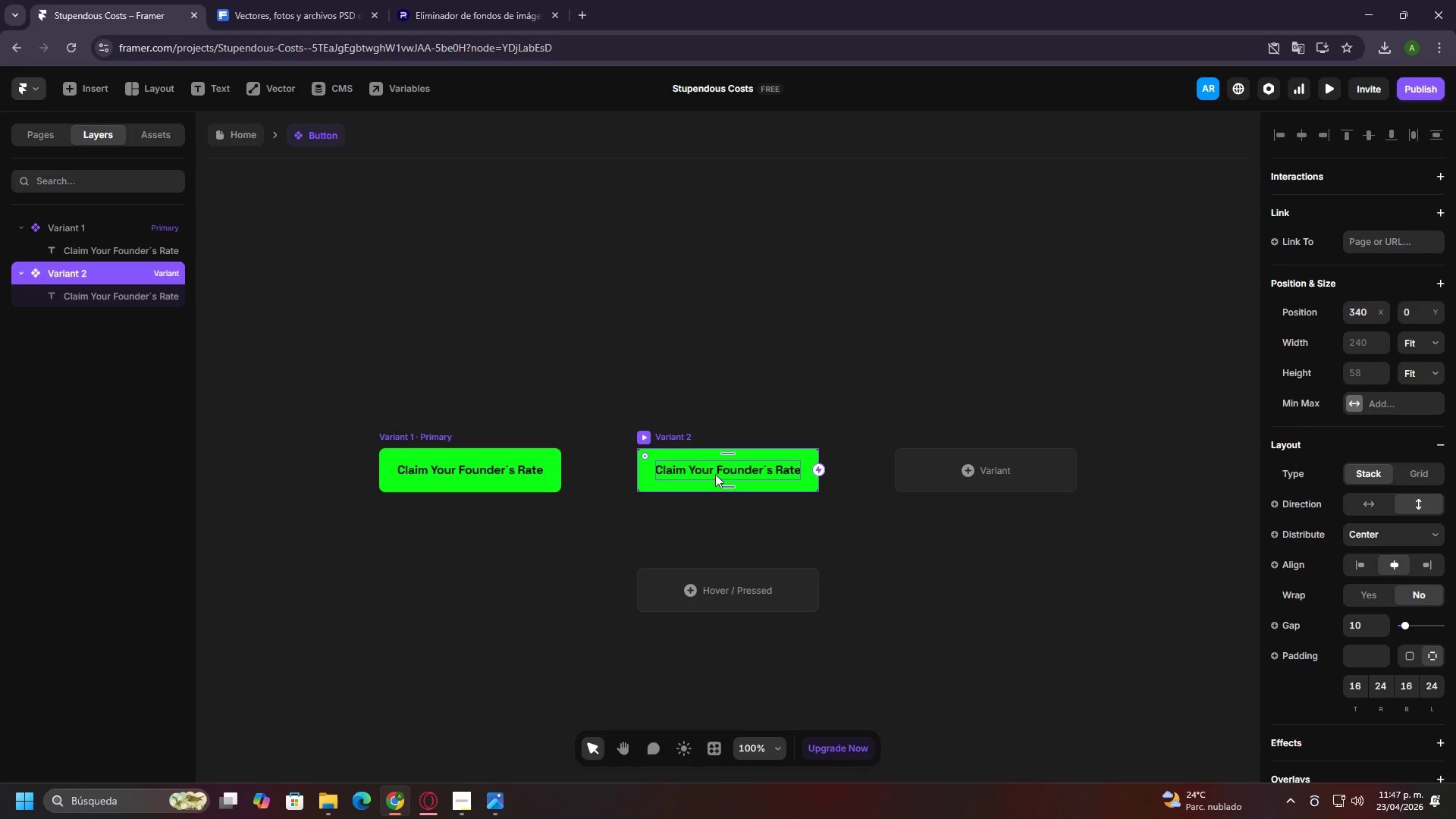 
wait(8.72)
 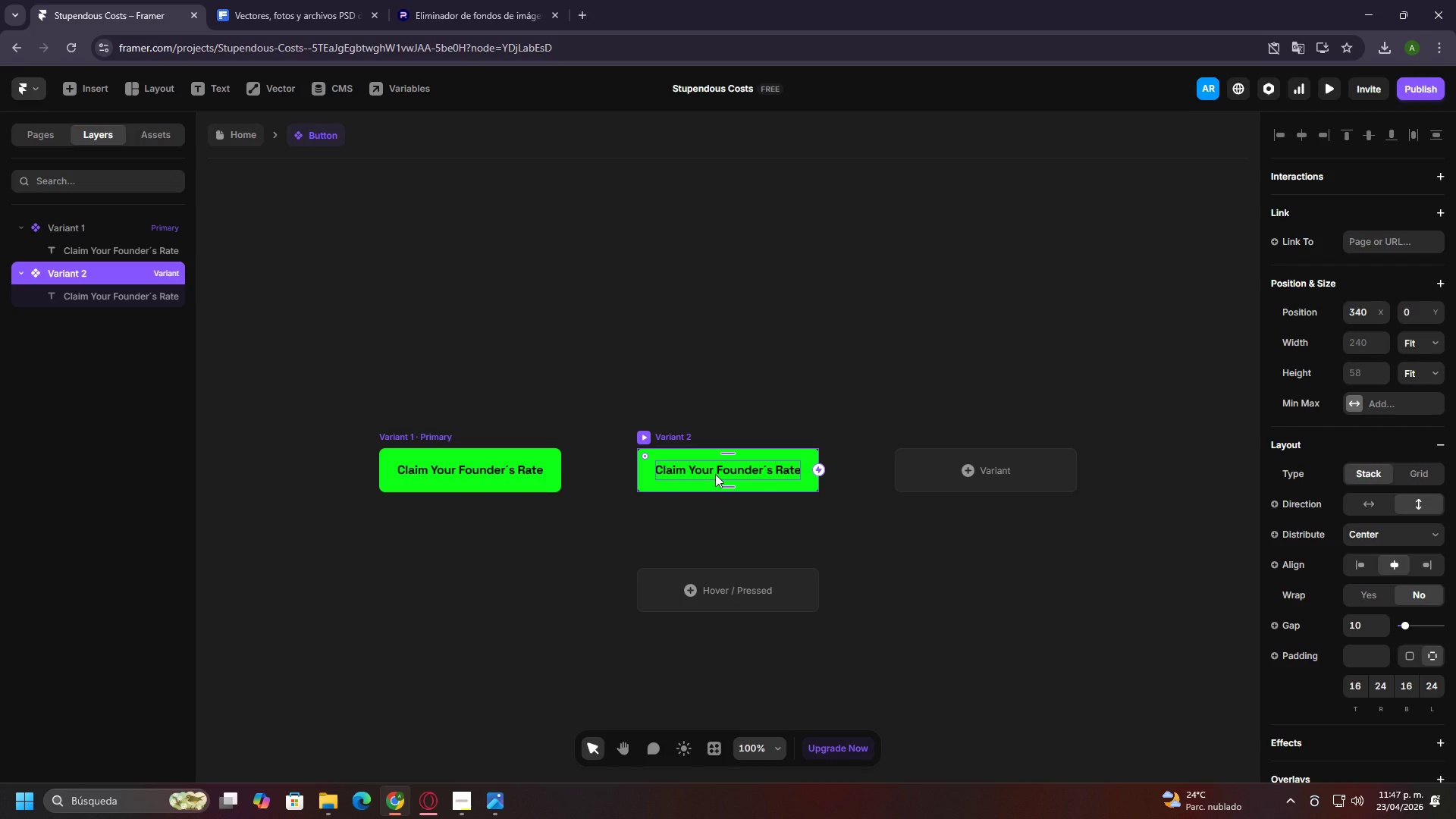 
key(Control+ControlLeft)
 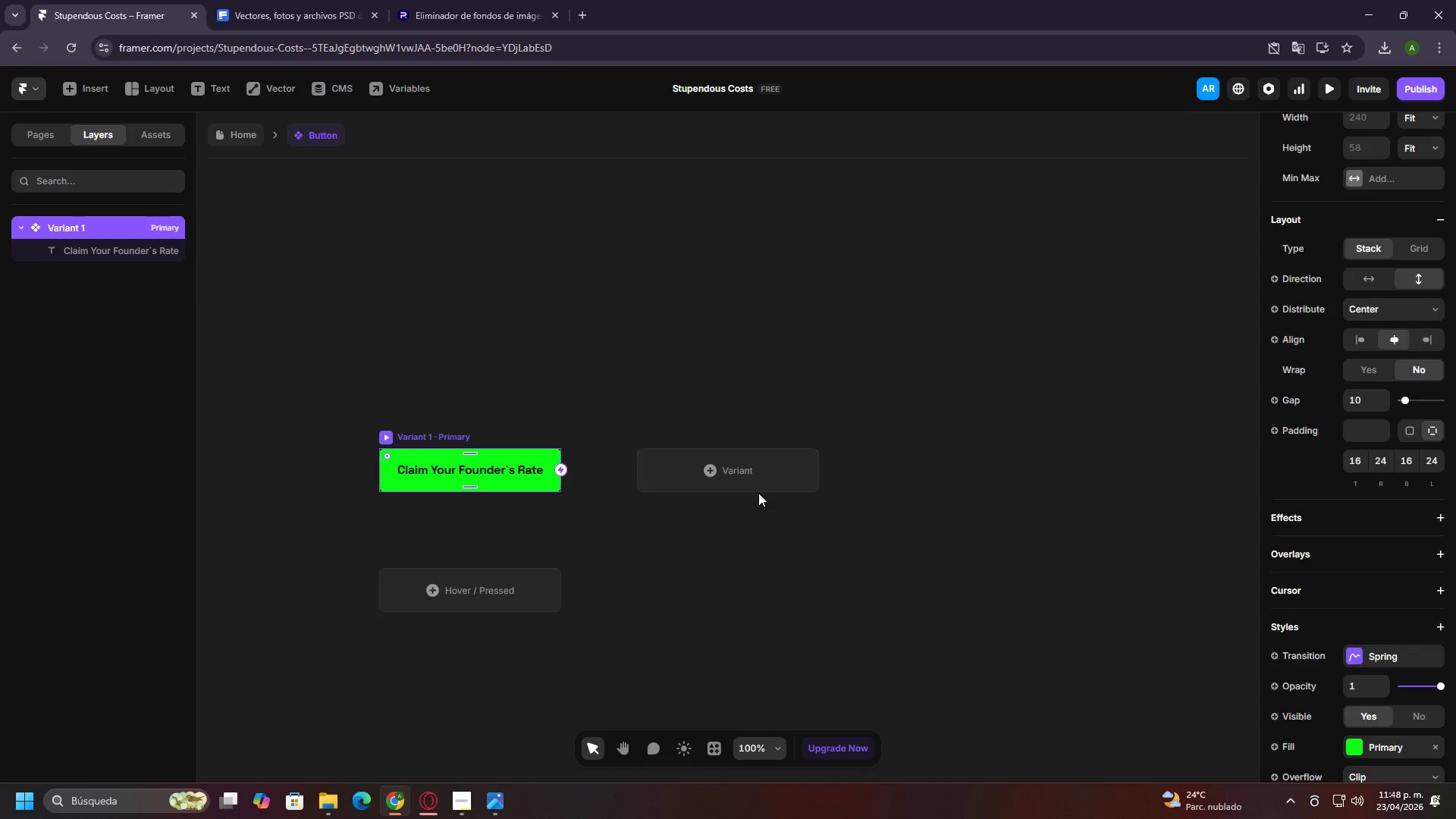 
key(Control+Z)
 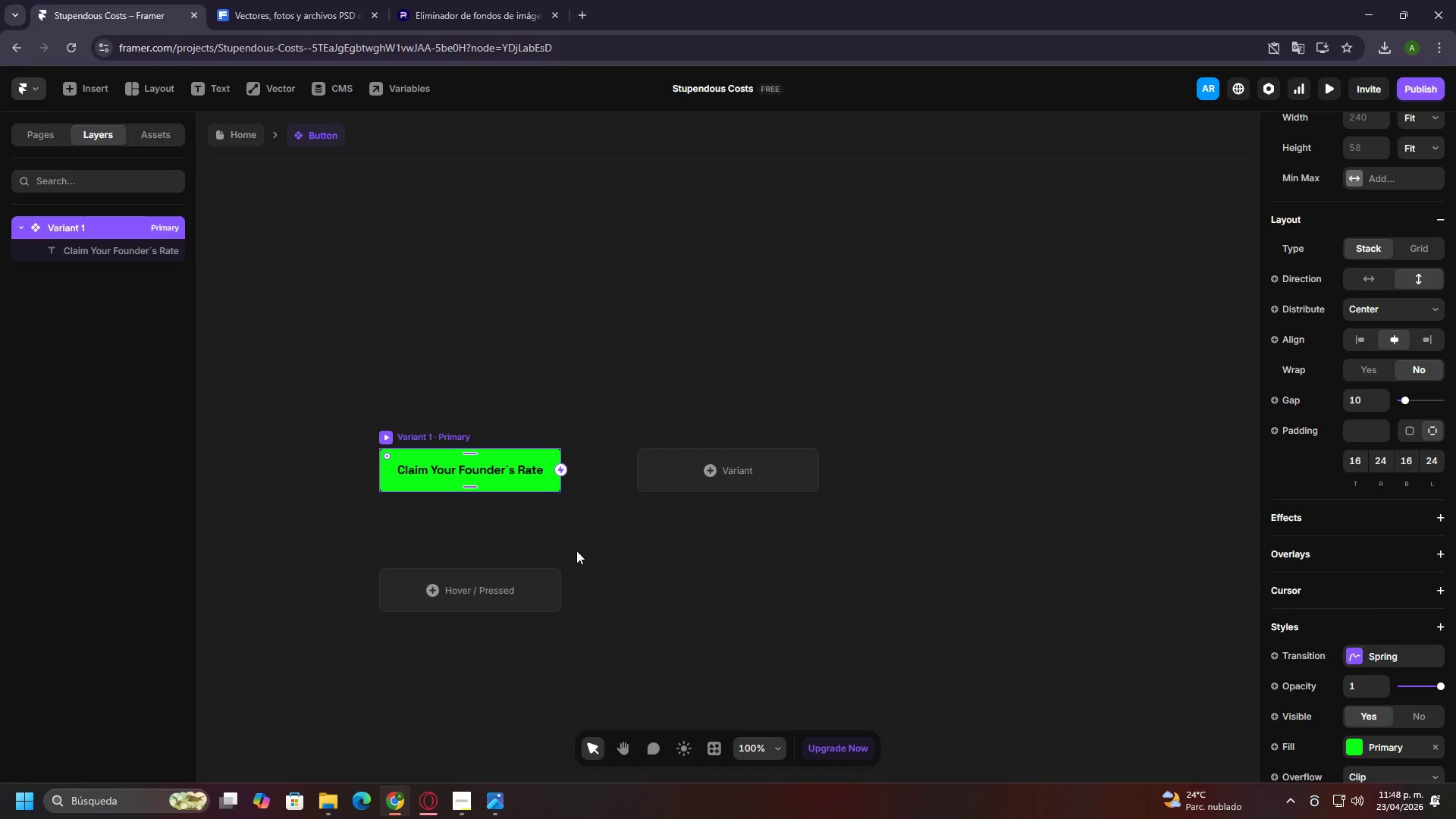 
left_click([540, 573])
 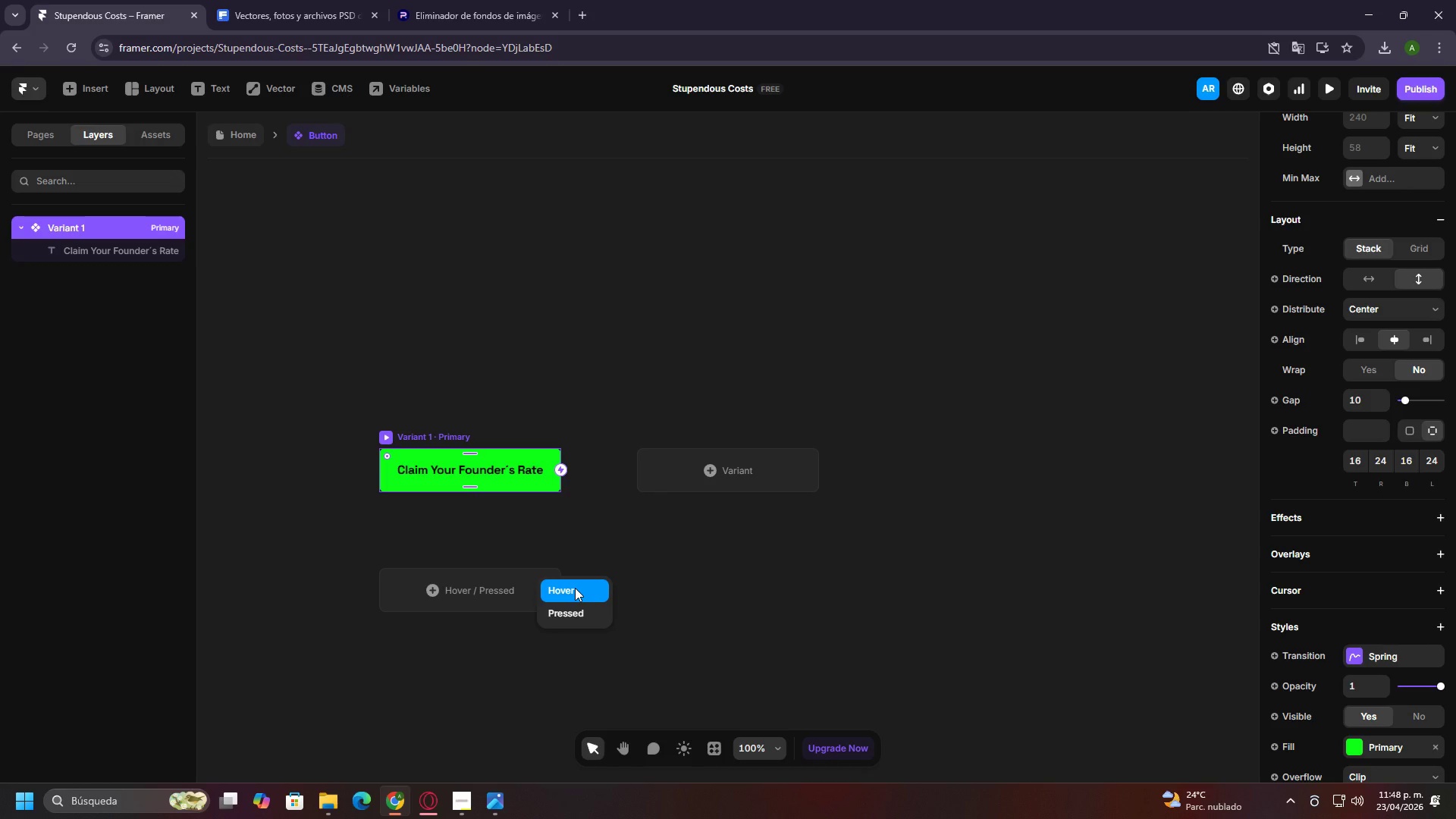 
left_click([575, 588])
 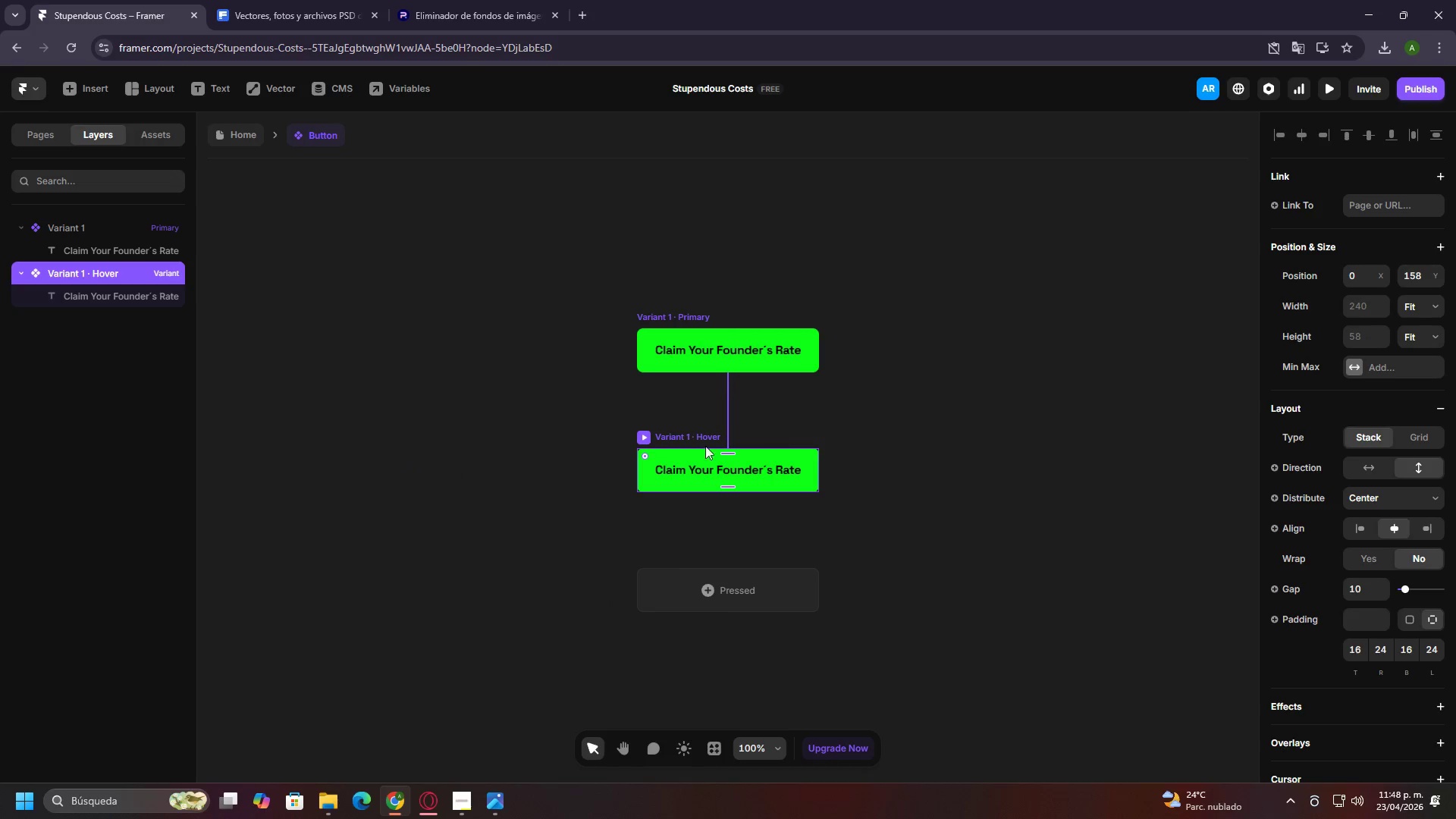 
hold_key(key=ControlLeft, duration=0.91)
 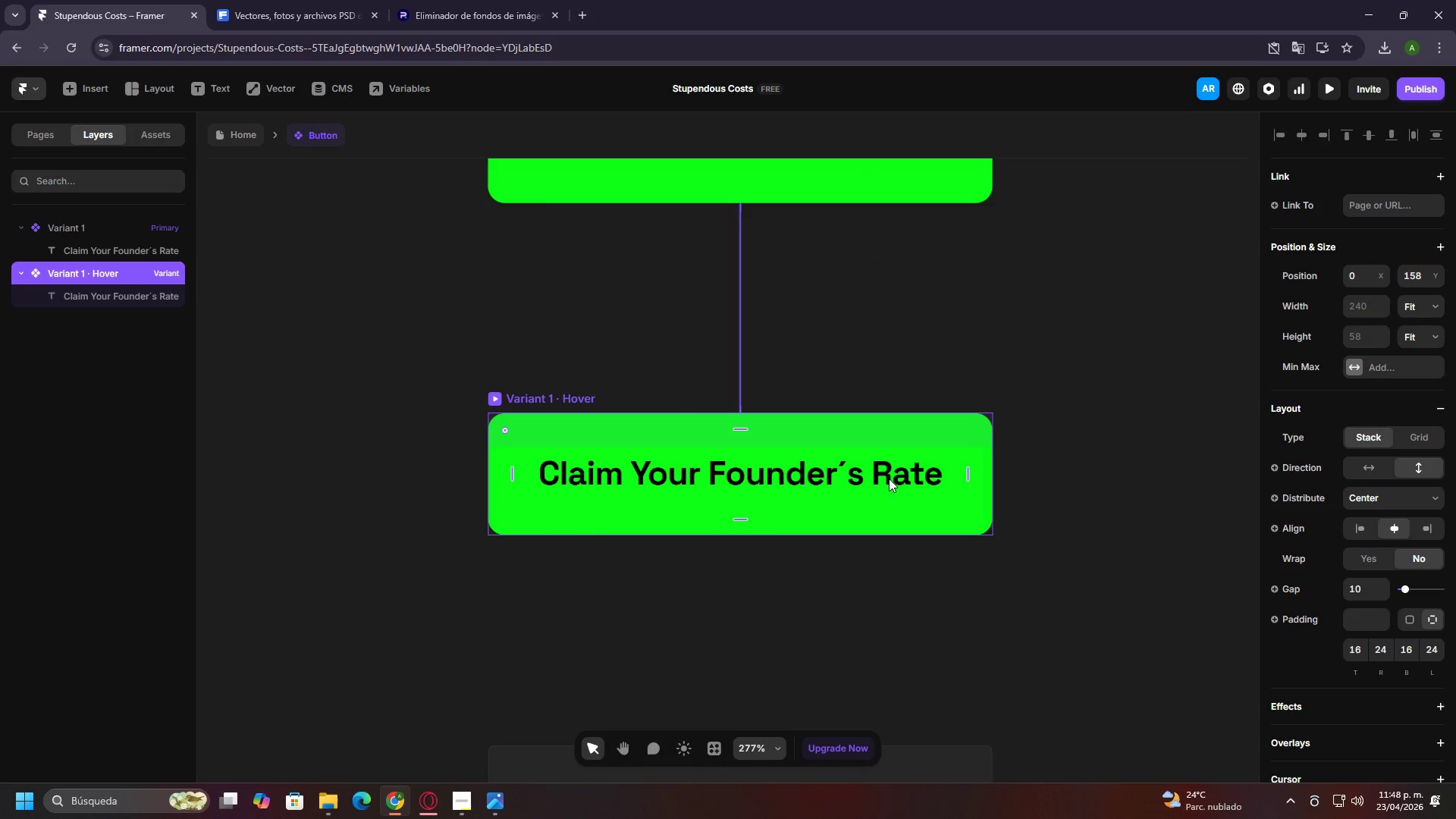 
left_click([675, 425])
 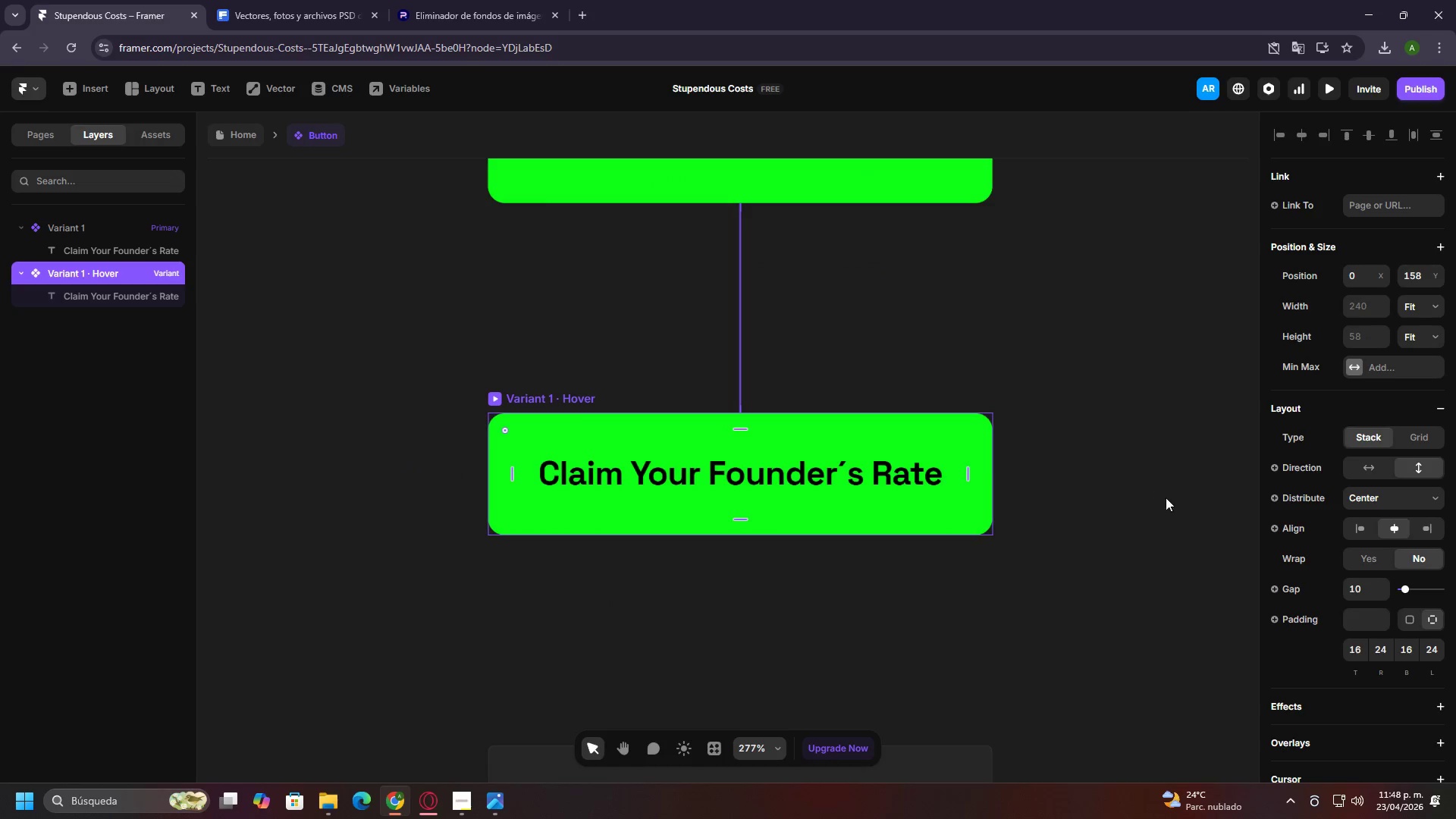 
scroll: coordinate [783, 453], scroll_direction: up, amount: 9.0
 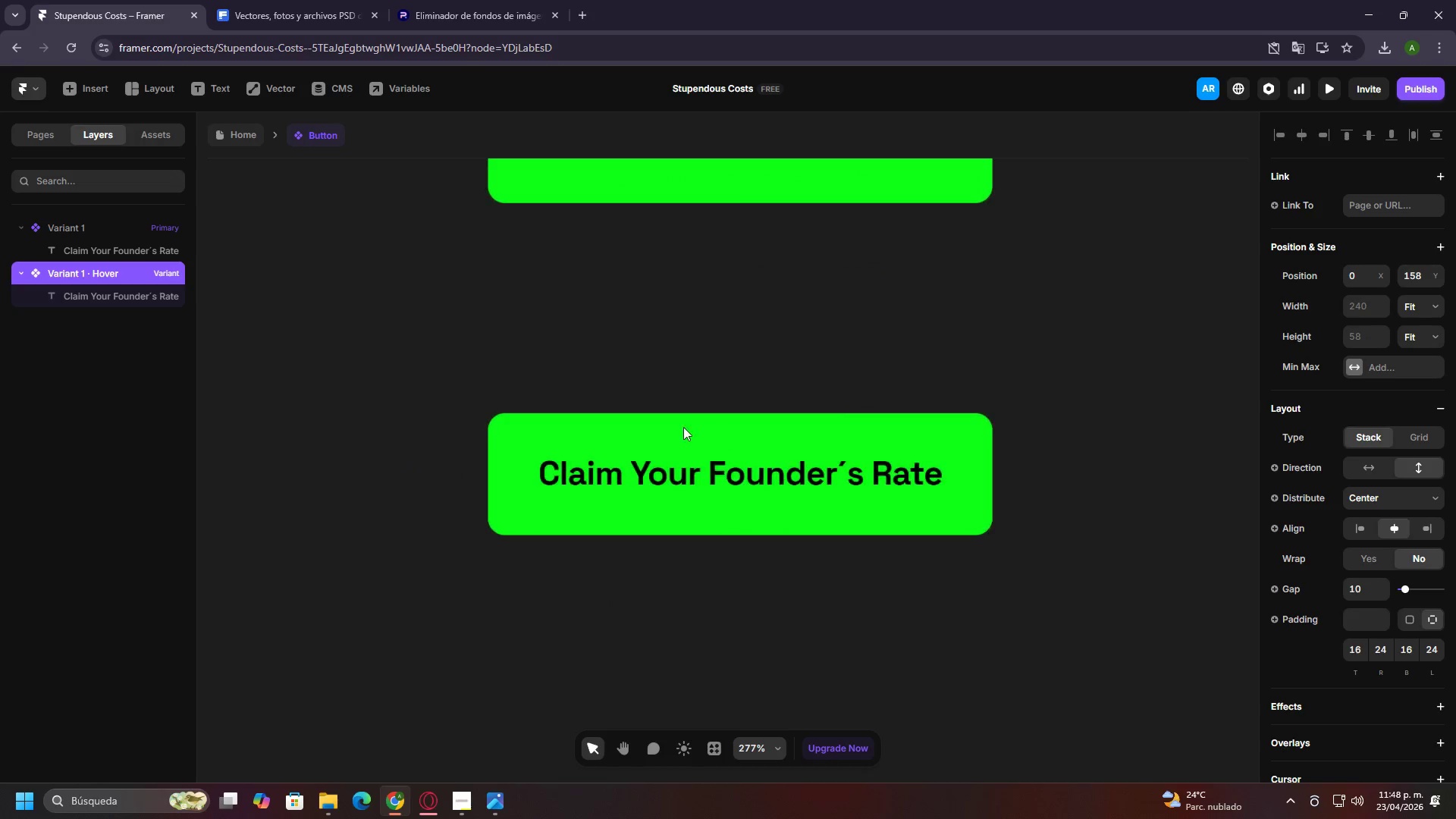 
scroll: coordinate [1414, 579], scroll_direction: down, amount: 8.0
 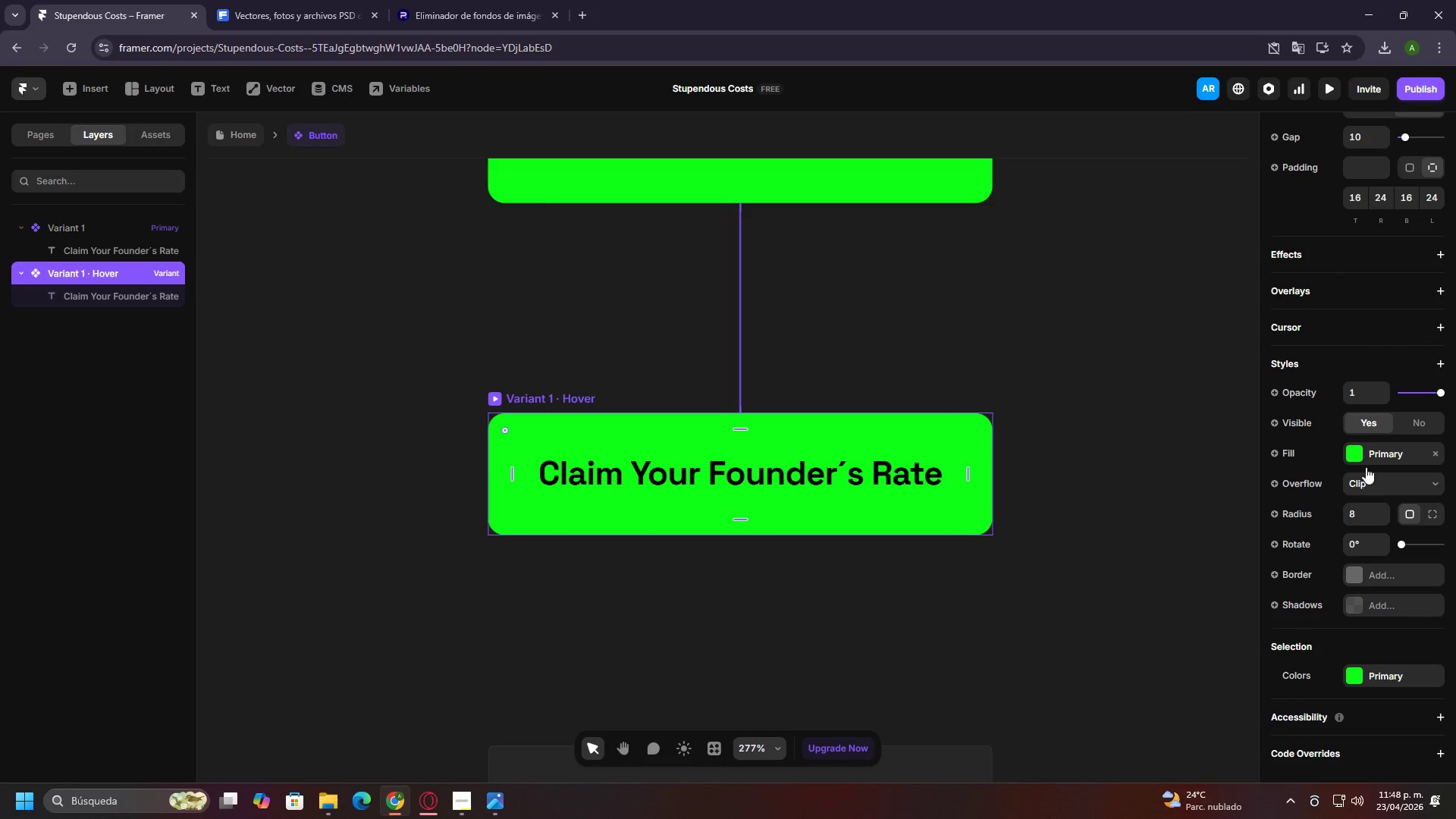 
left_click([1360, 458])
 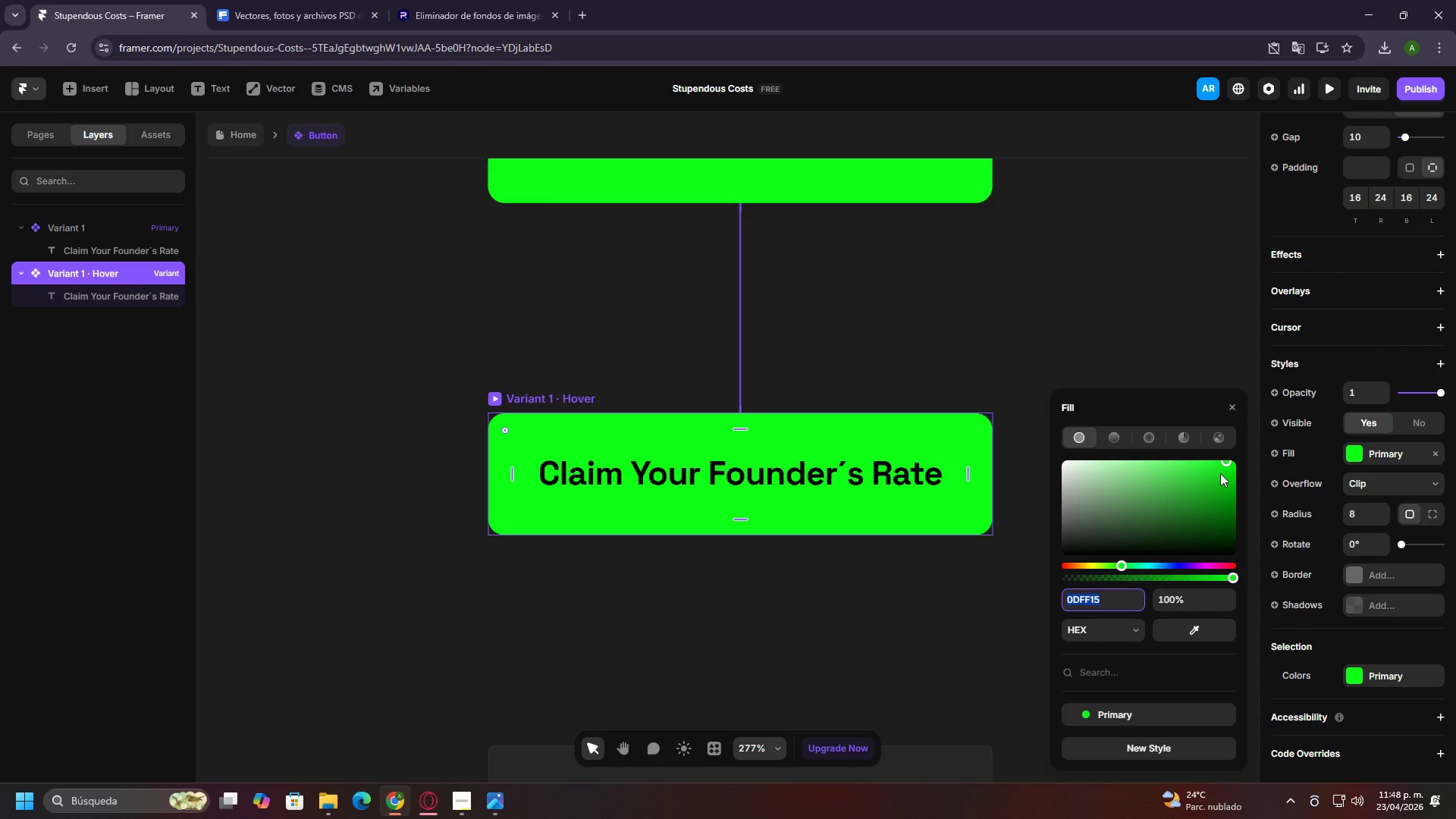 
left_click_drag(start_coordinate=[1222, 471], to_coordinate=[1233, 503])
 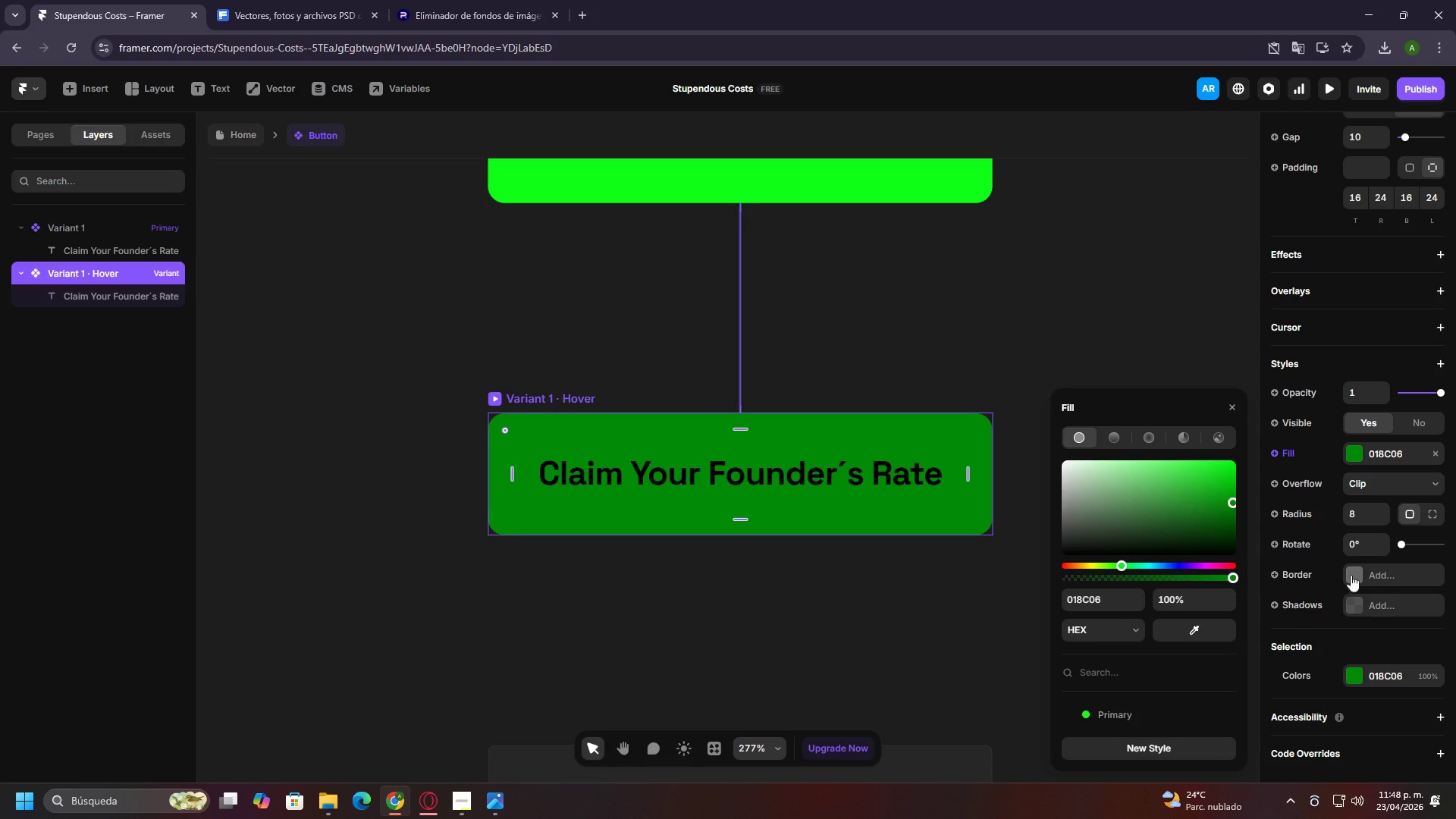 
scroll: coordinate [1430, 580], scroll_direction: down, amount: 4.0
 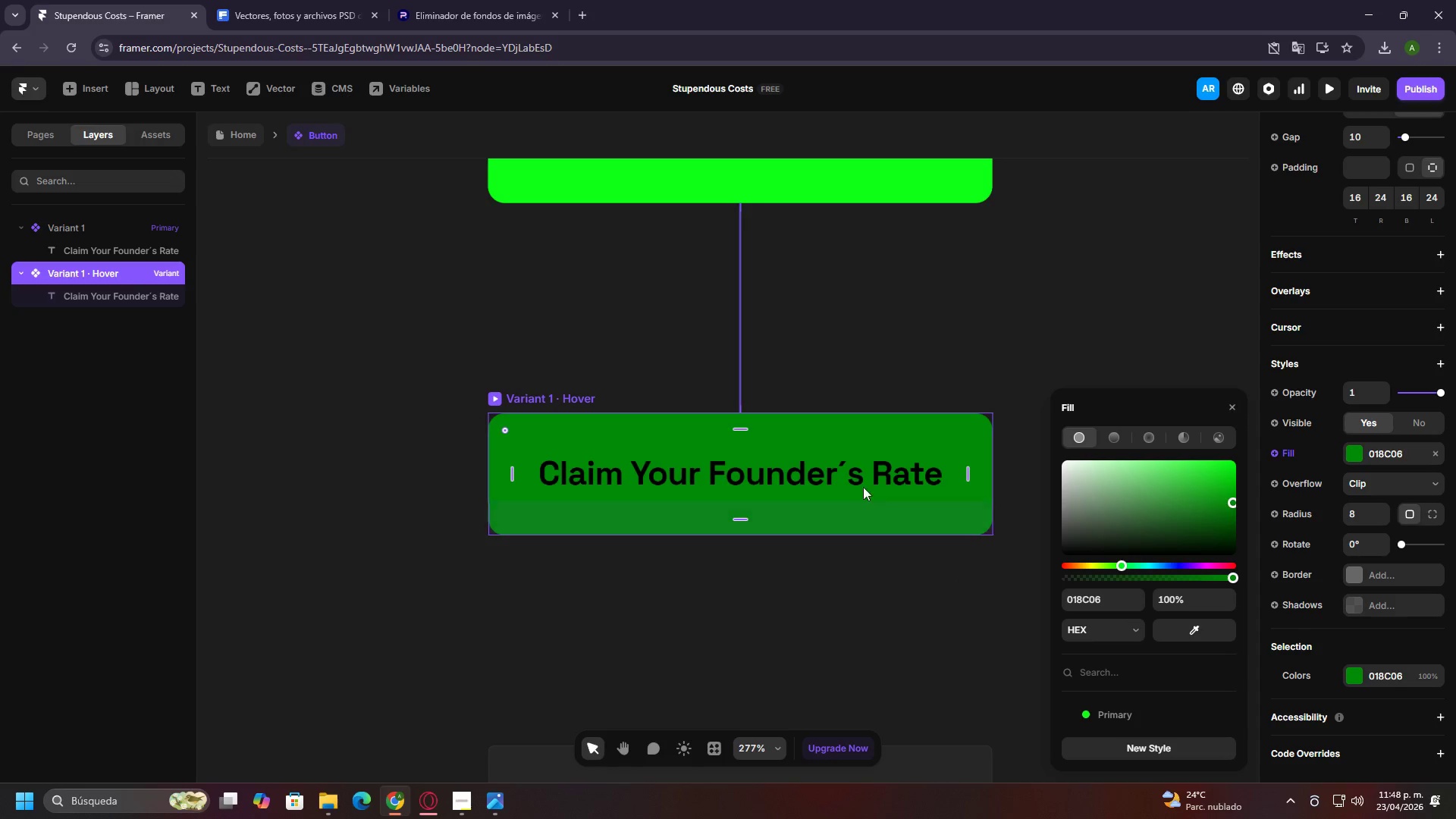 
left_click([839, 470])
 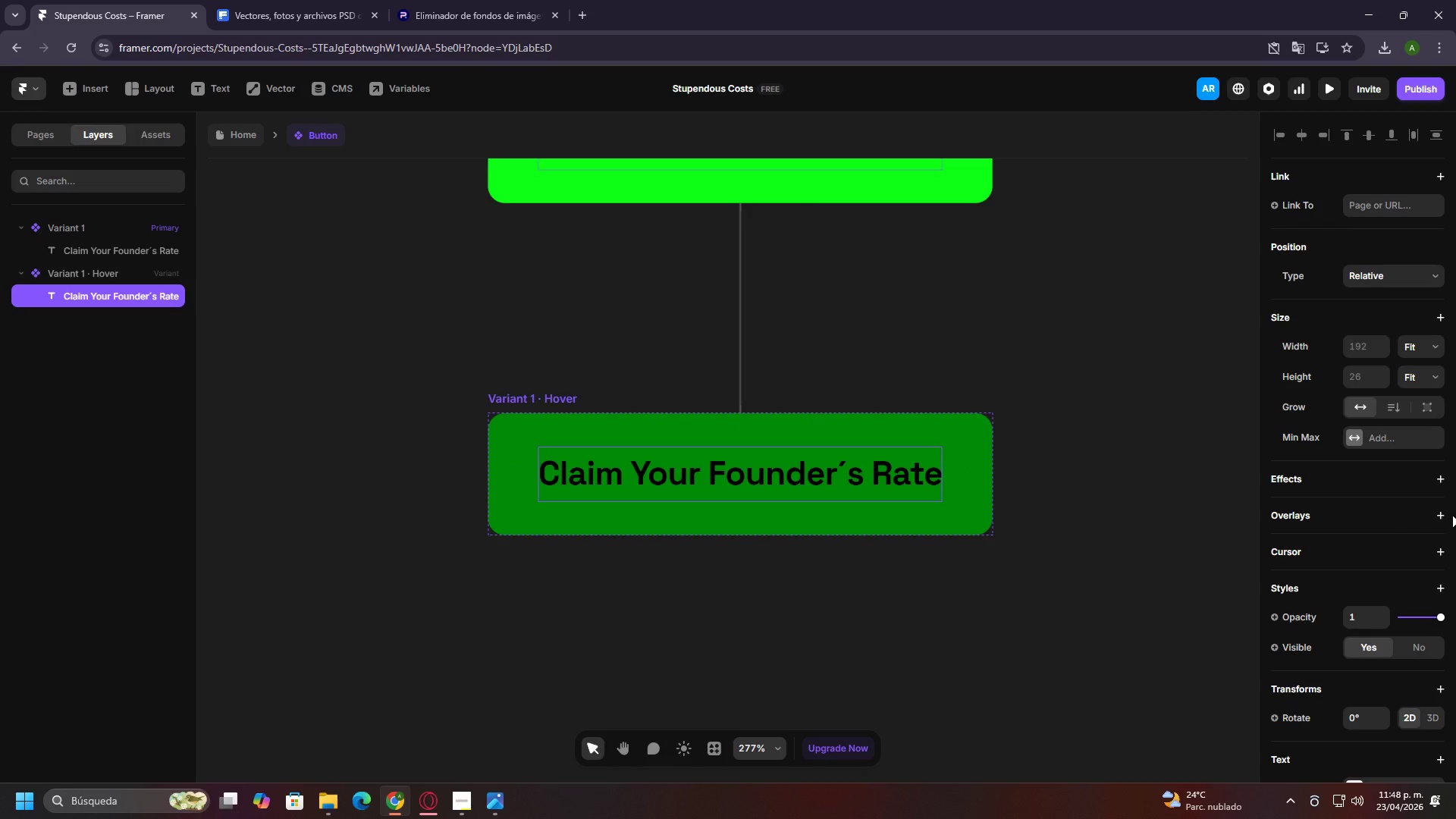 
scroll: coordinate [1398, 520], scroll_direction: down, amount: 9.0
 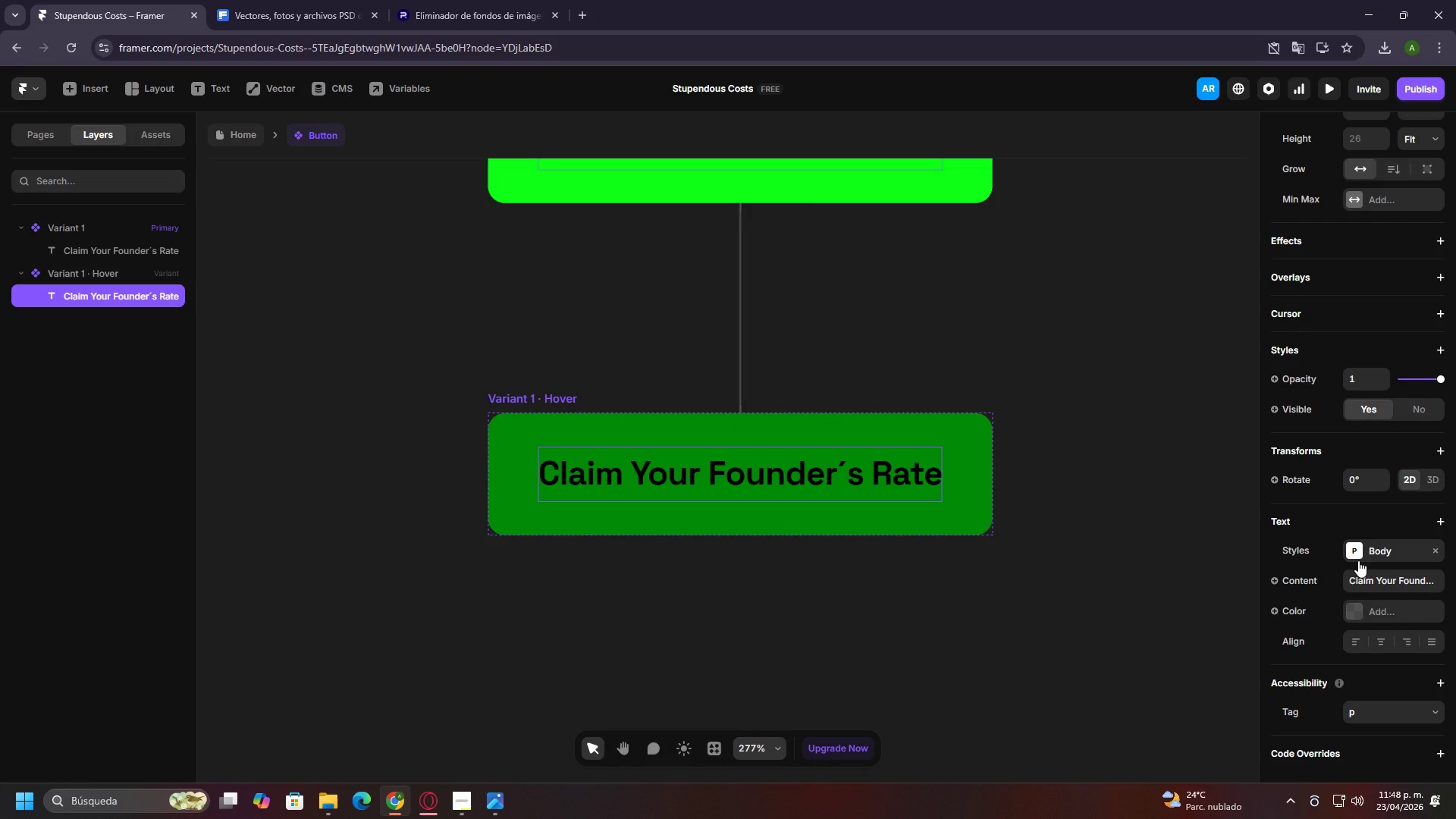 
left_click([1354, 552])
 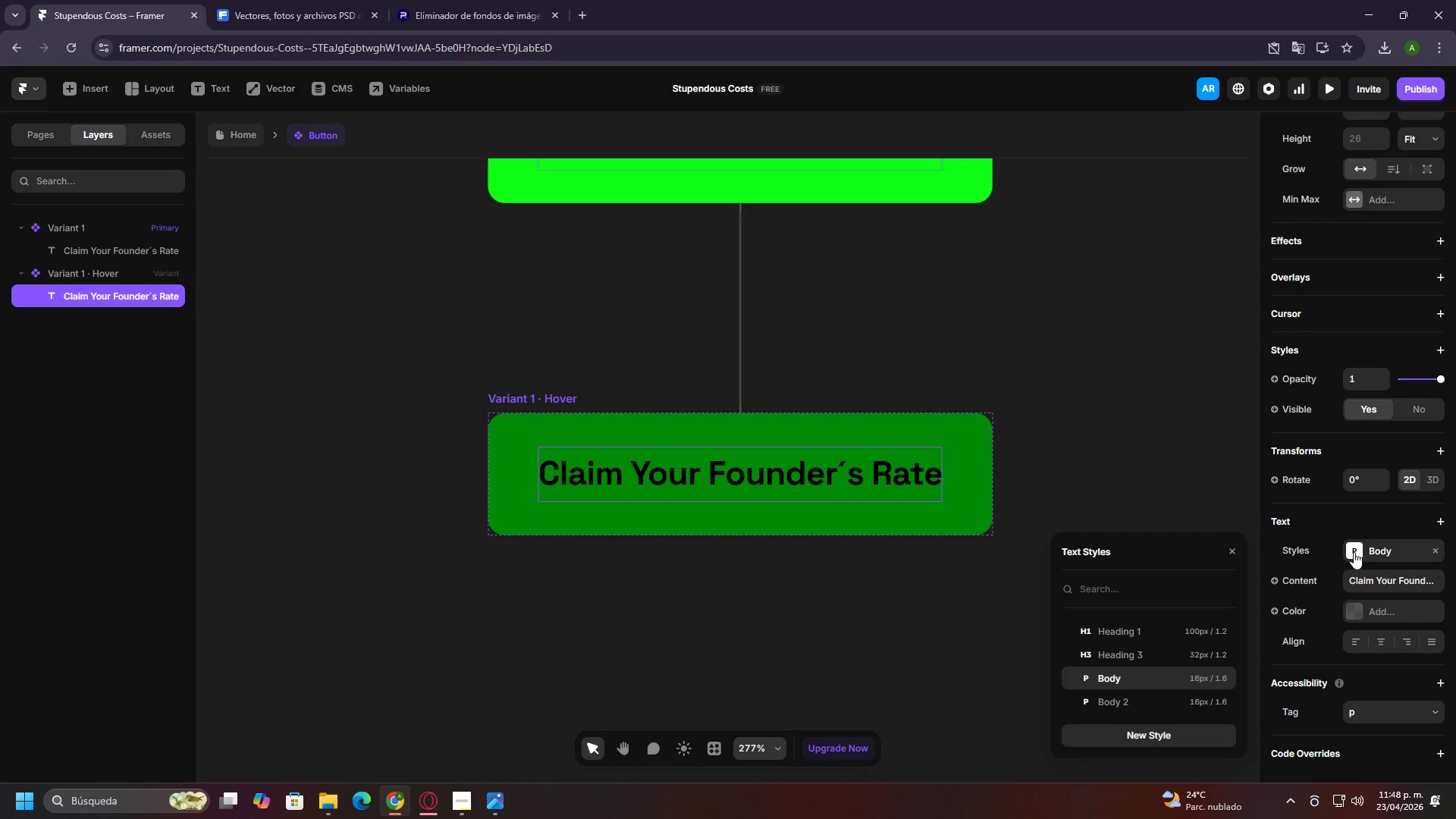 
left_click([1354, 552])
 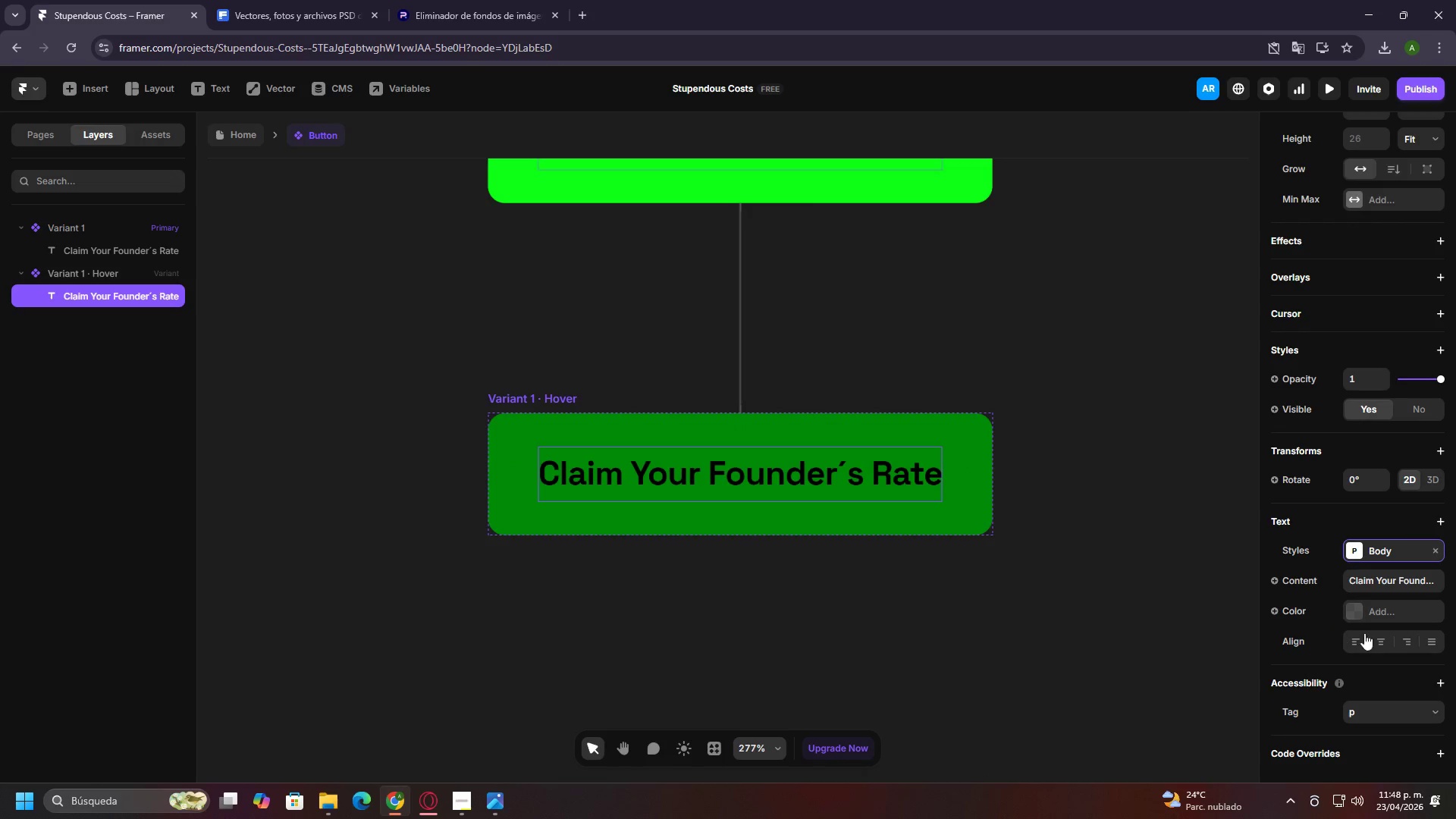 
left_click([1354, 609])
 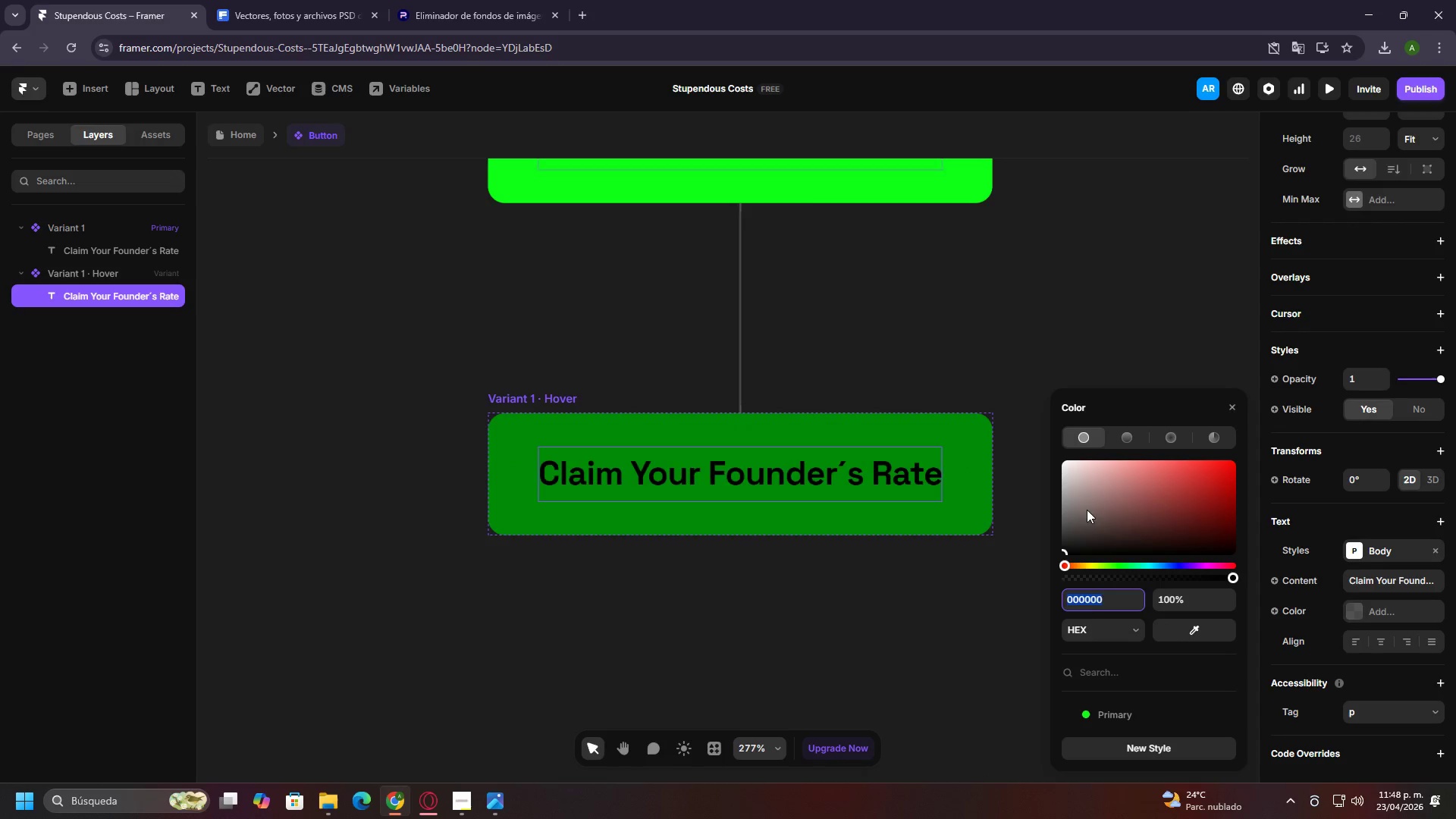 
left_click_drag(start_coordinate=[1089, 503], to_coordinate=[1047, 438])
 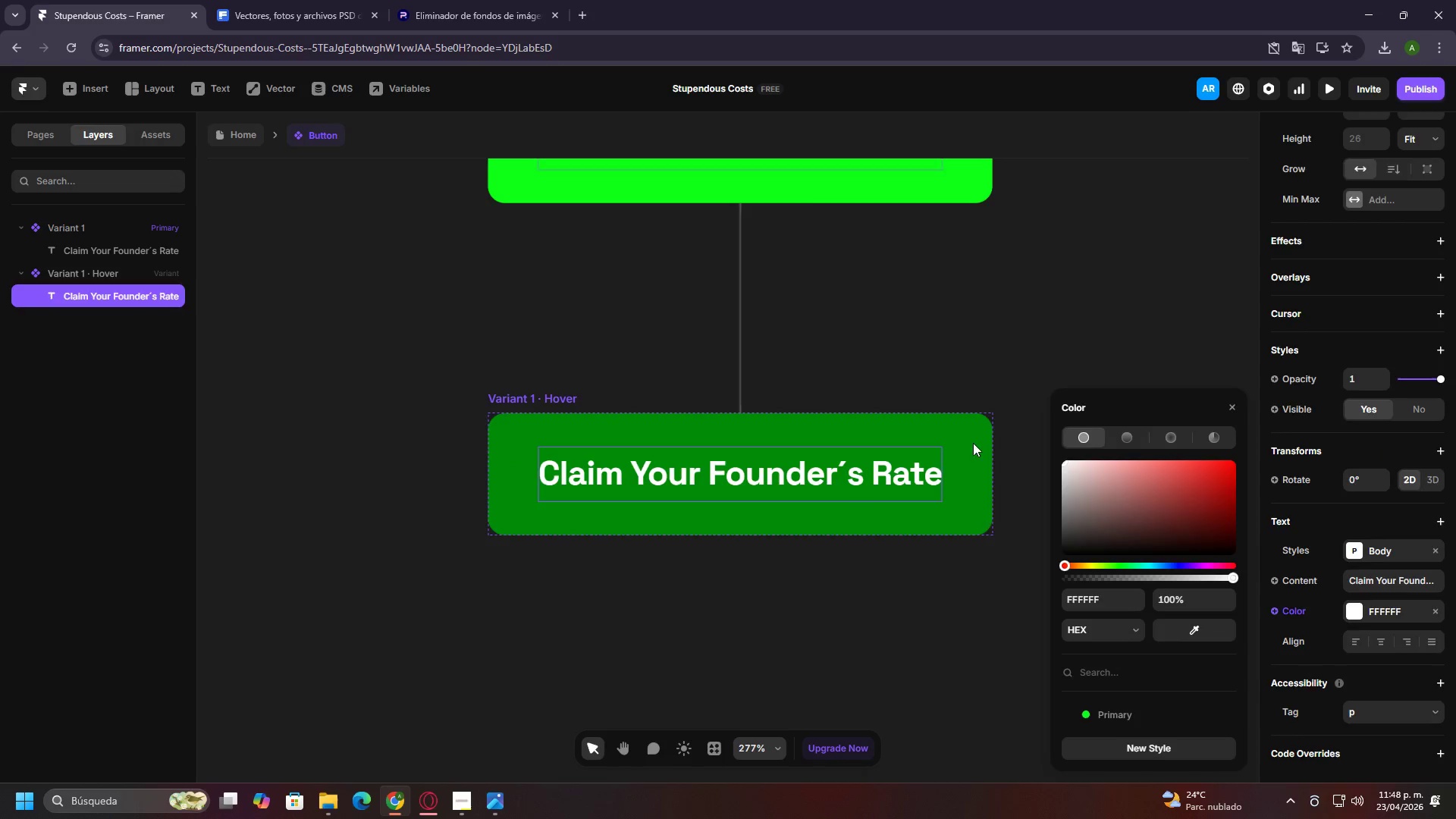 
left_click([959, 434])
 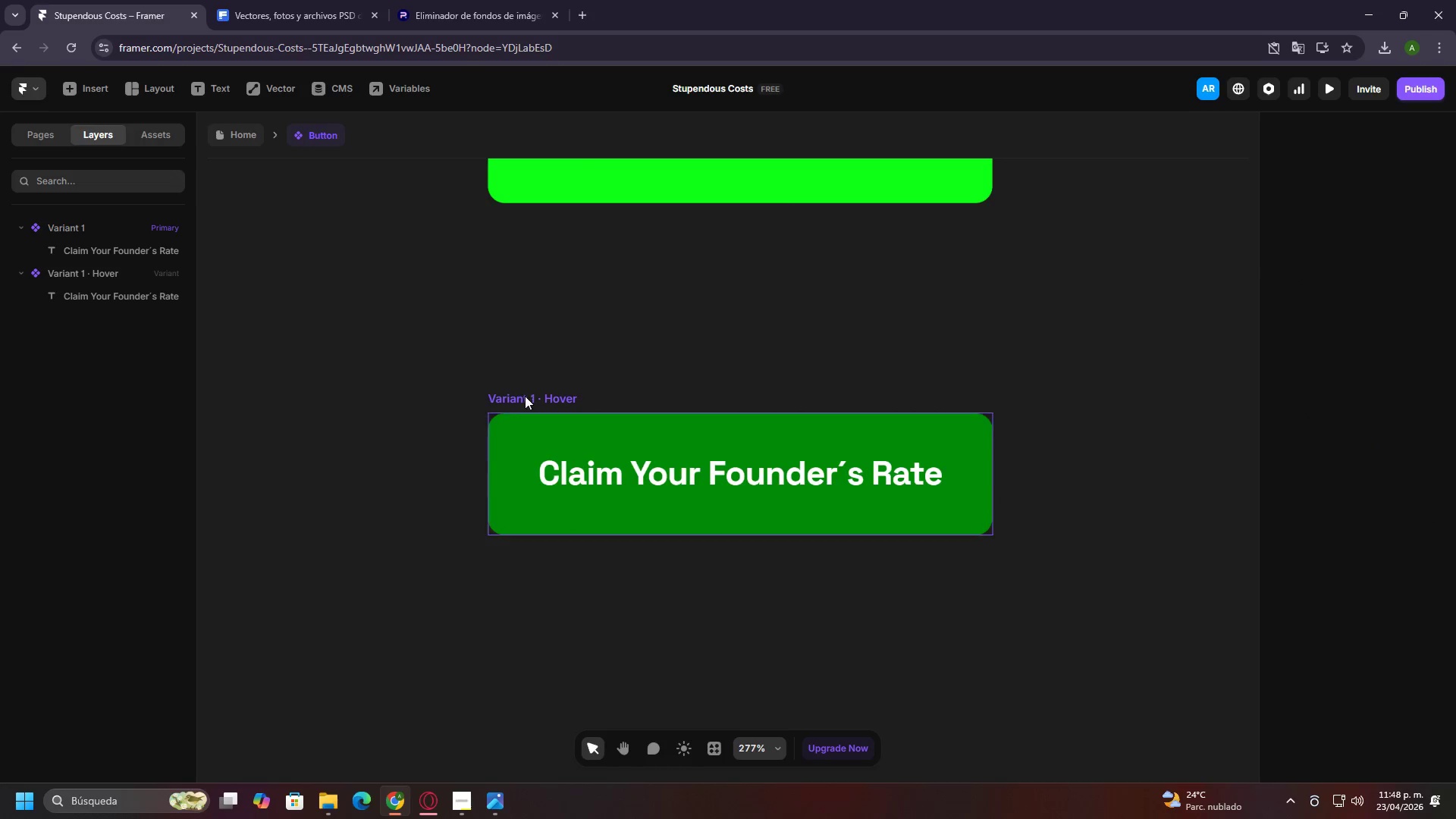 
left_click([522, 396])
 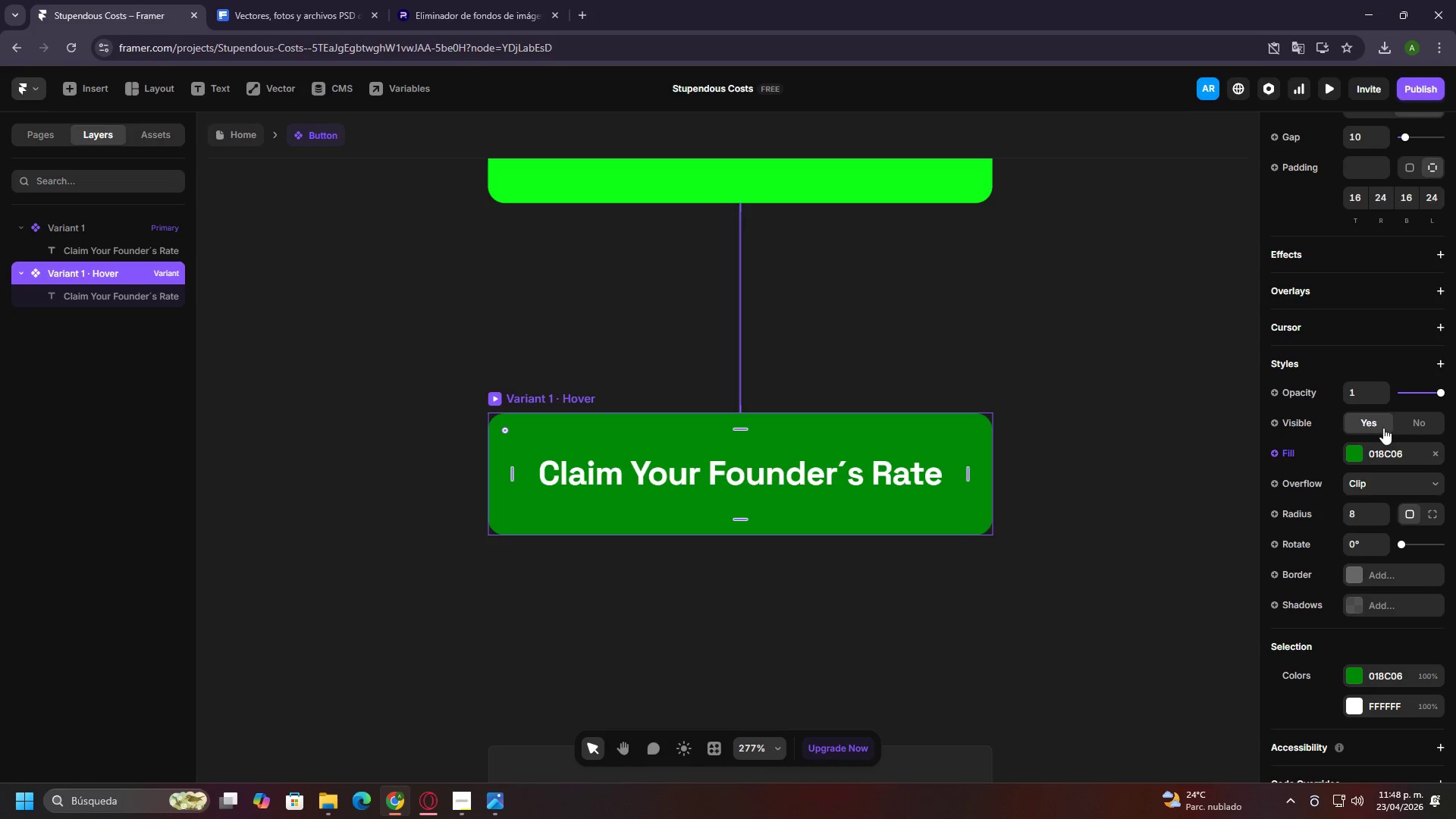 
left_click([1358, 447])
 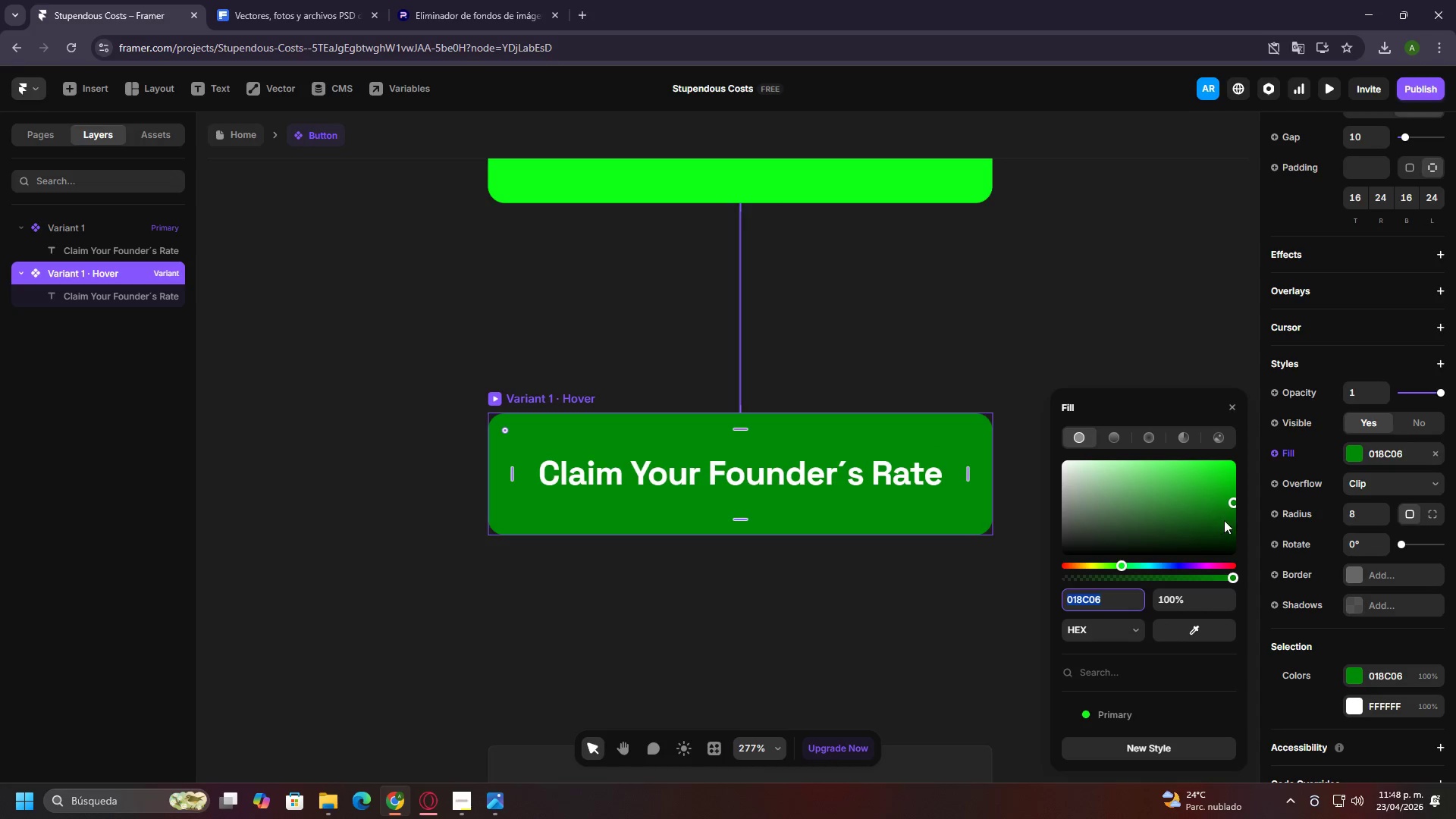 
left_click_drag(start_coordinate=[1225, 520], to_coordinate=[1230, 519])
 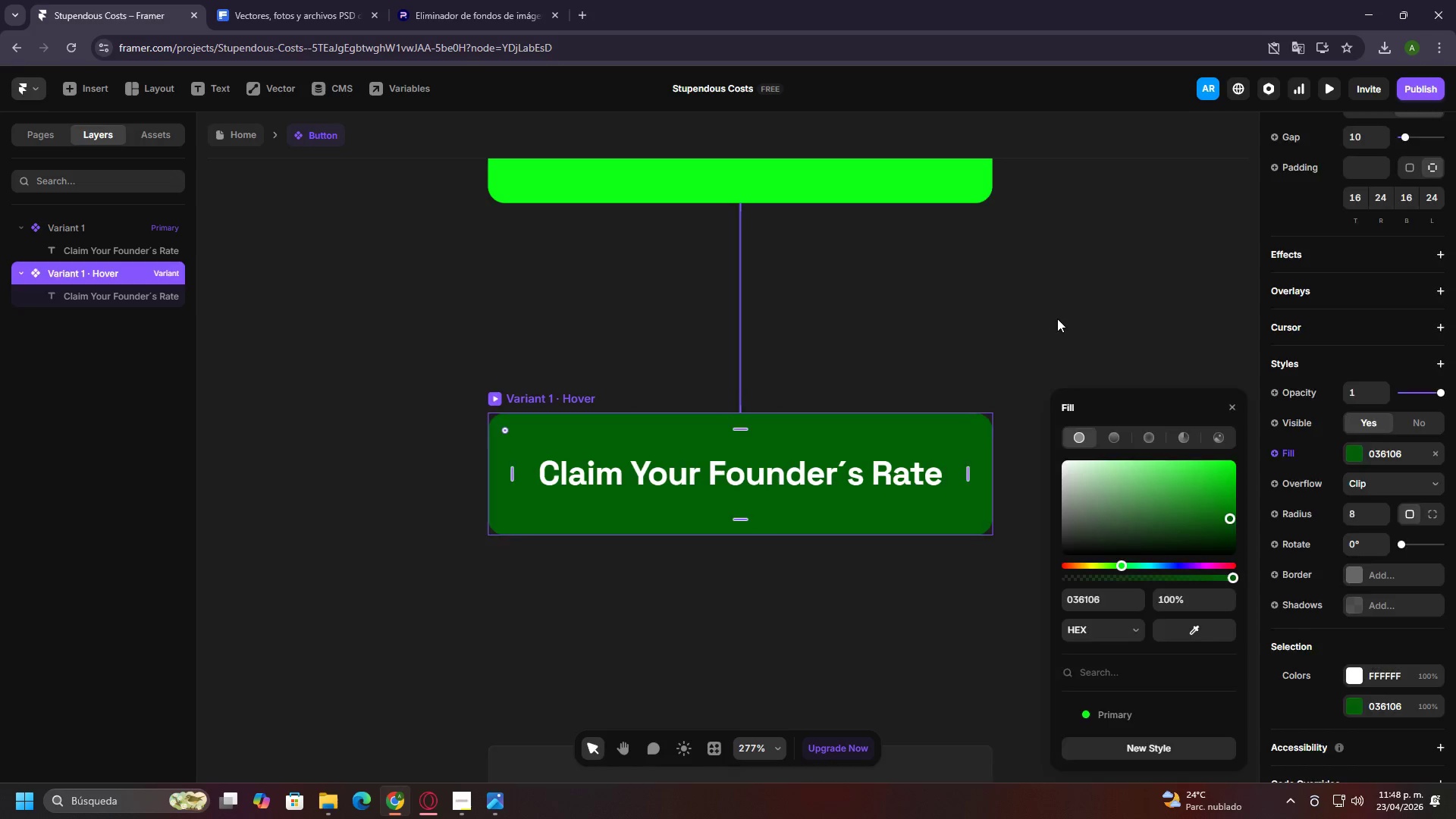 
left_click([1057, 318])
 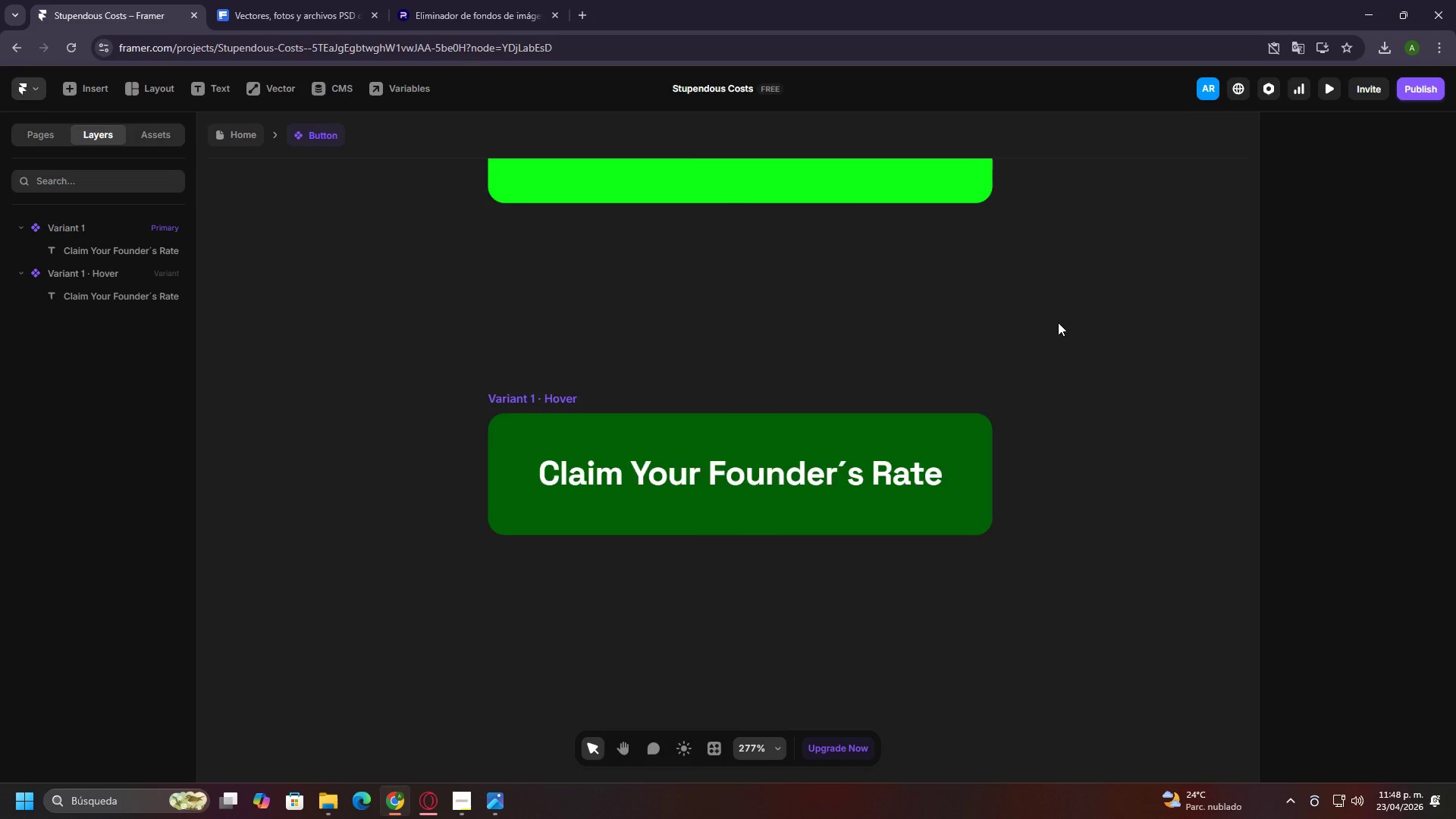 
hold_key(key=ControlLeft, duration=1.52)
 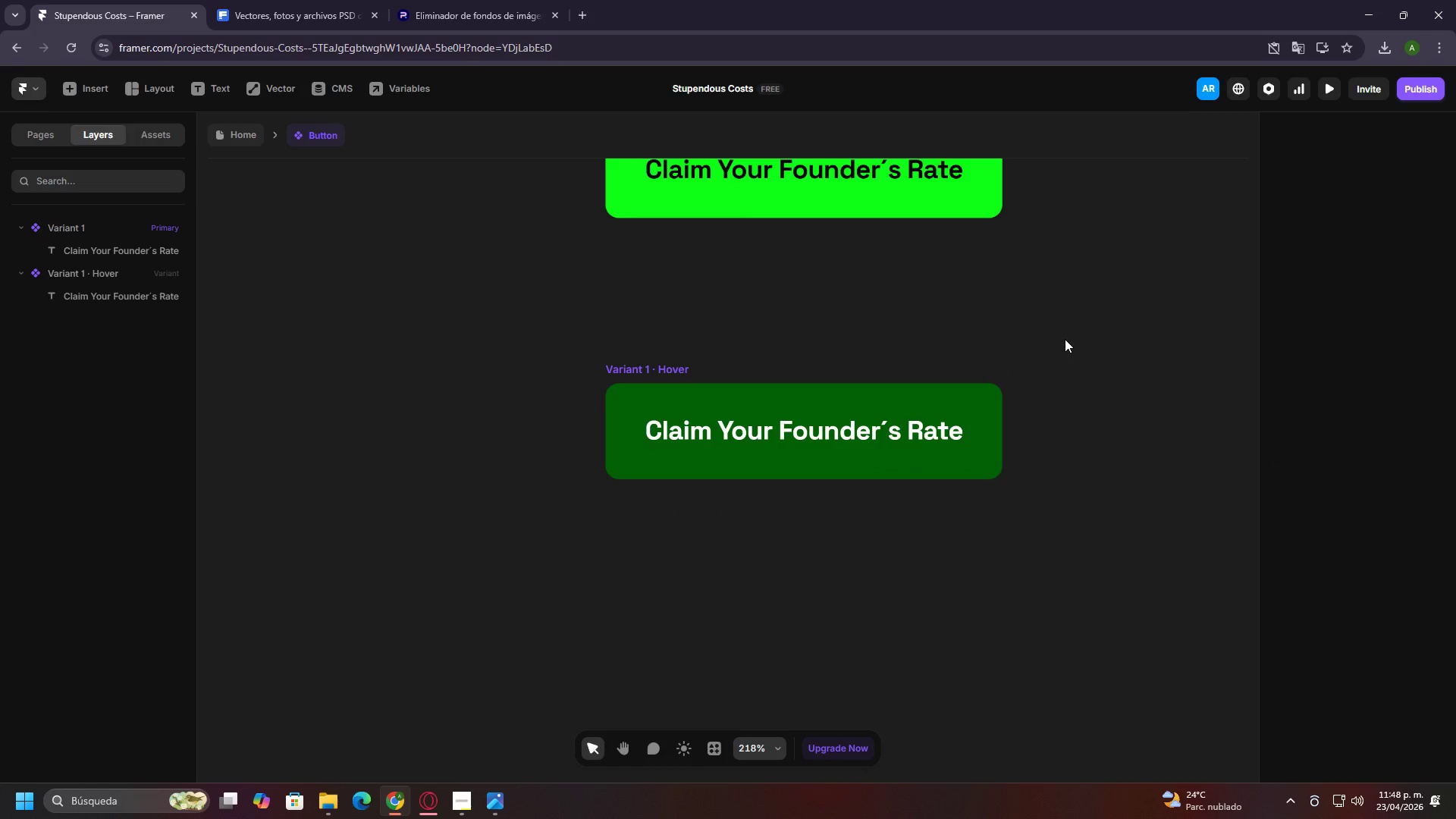 
key(Control+ControlLeft)
 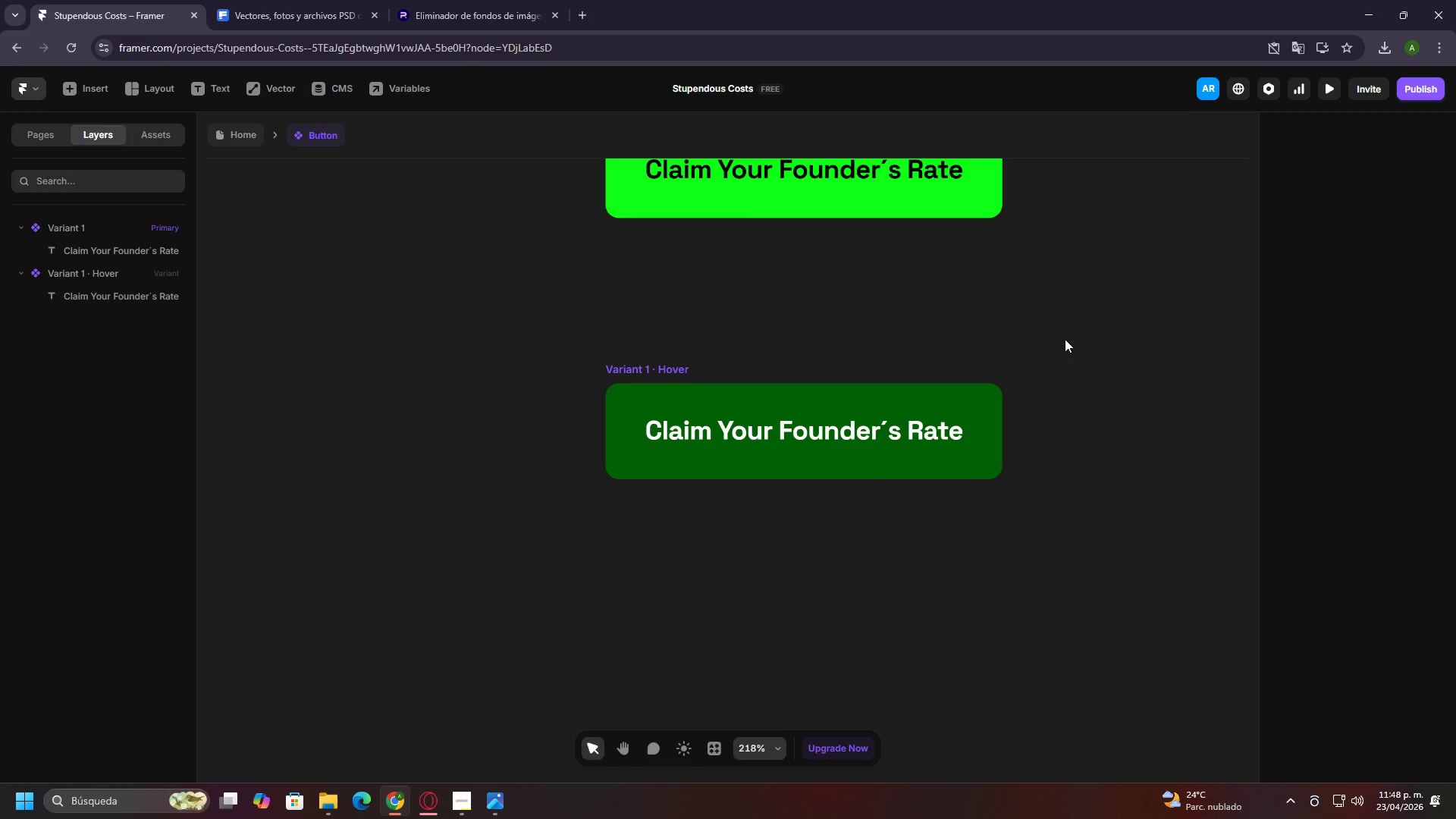 
scroll: coordinate [1065, 339], scroll_direction: down, amount: 3.0
 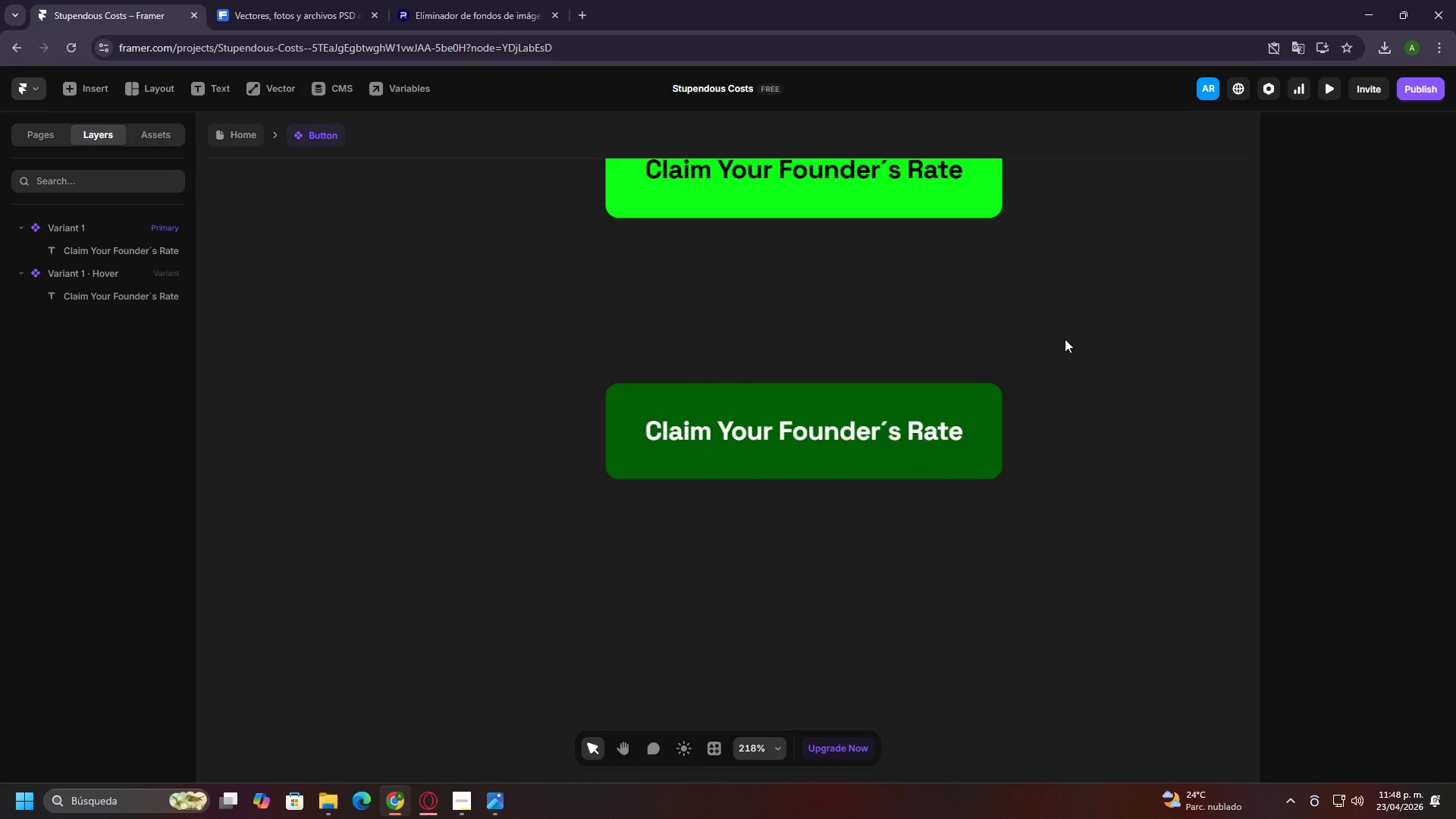 
wait(8.26)
 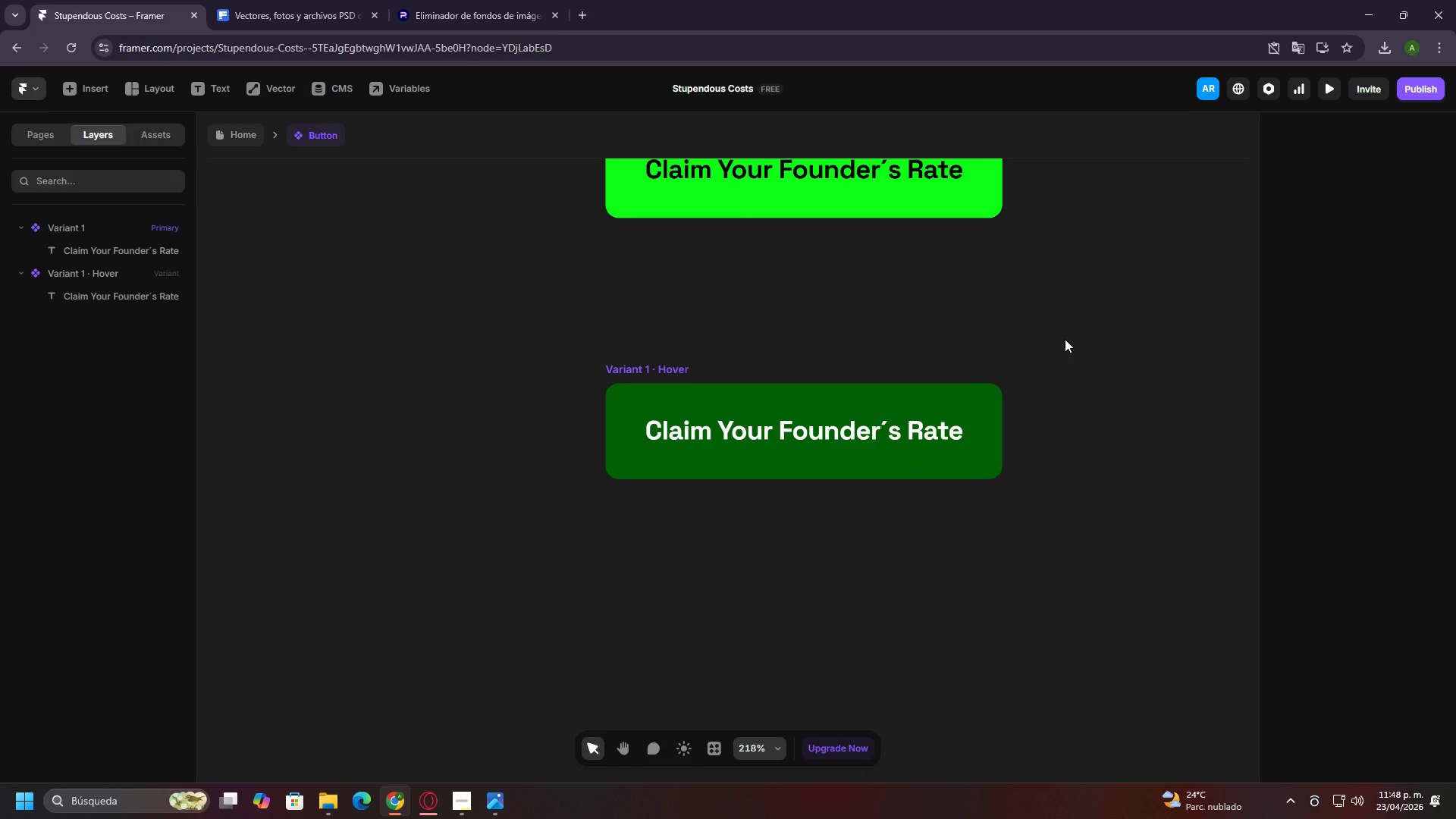 
double_click([726, 385])
 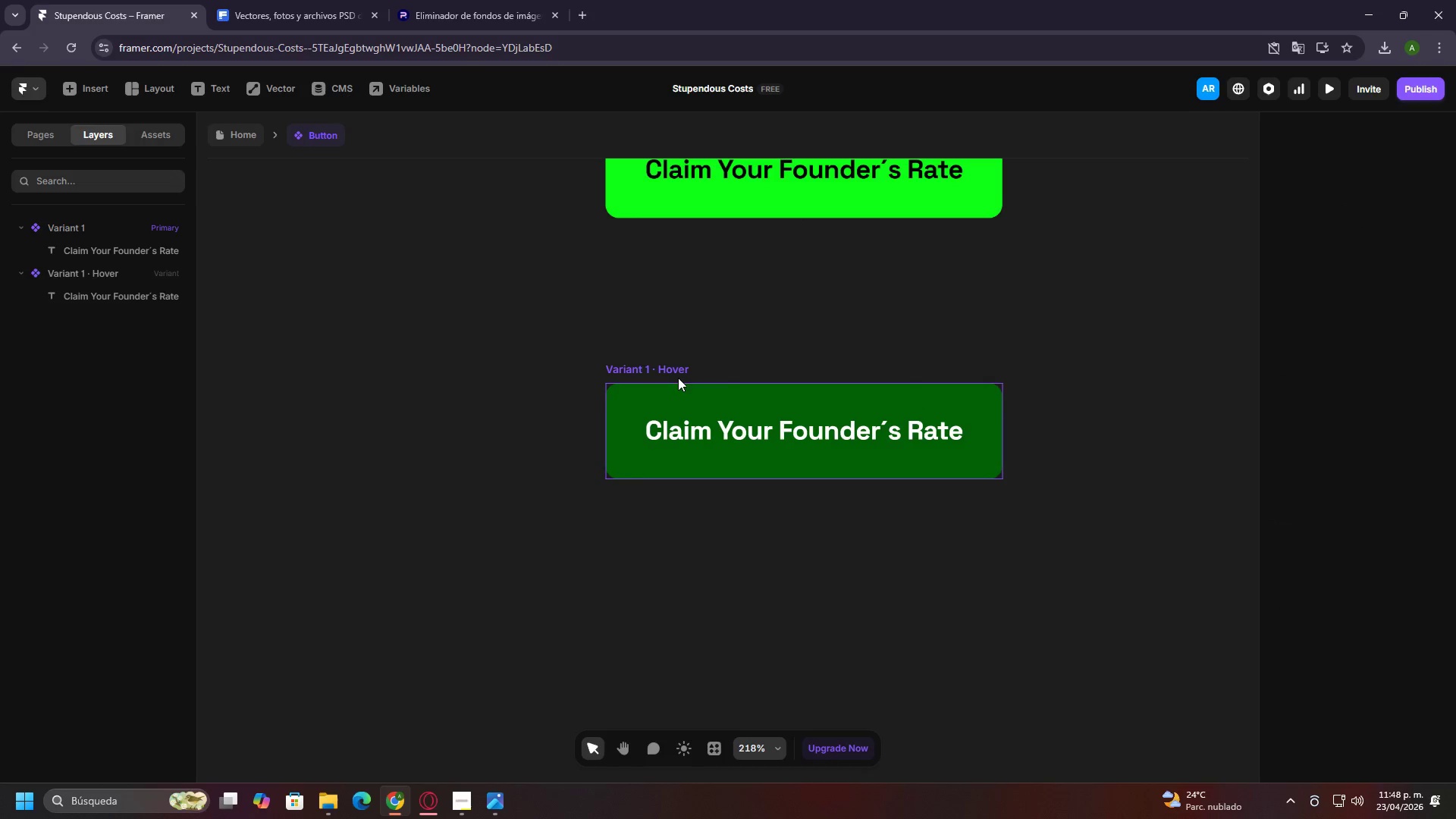 
triple_click([654, 372])
 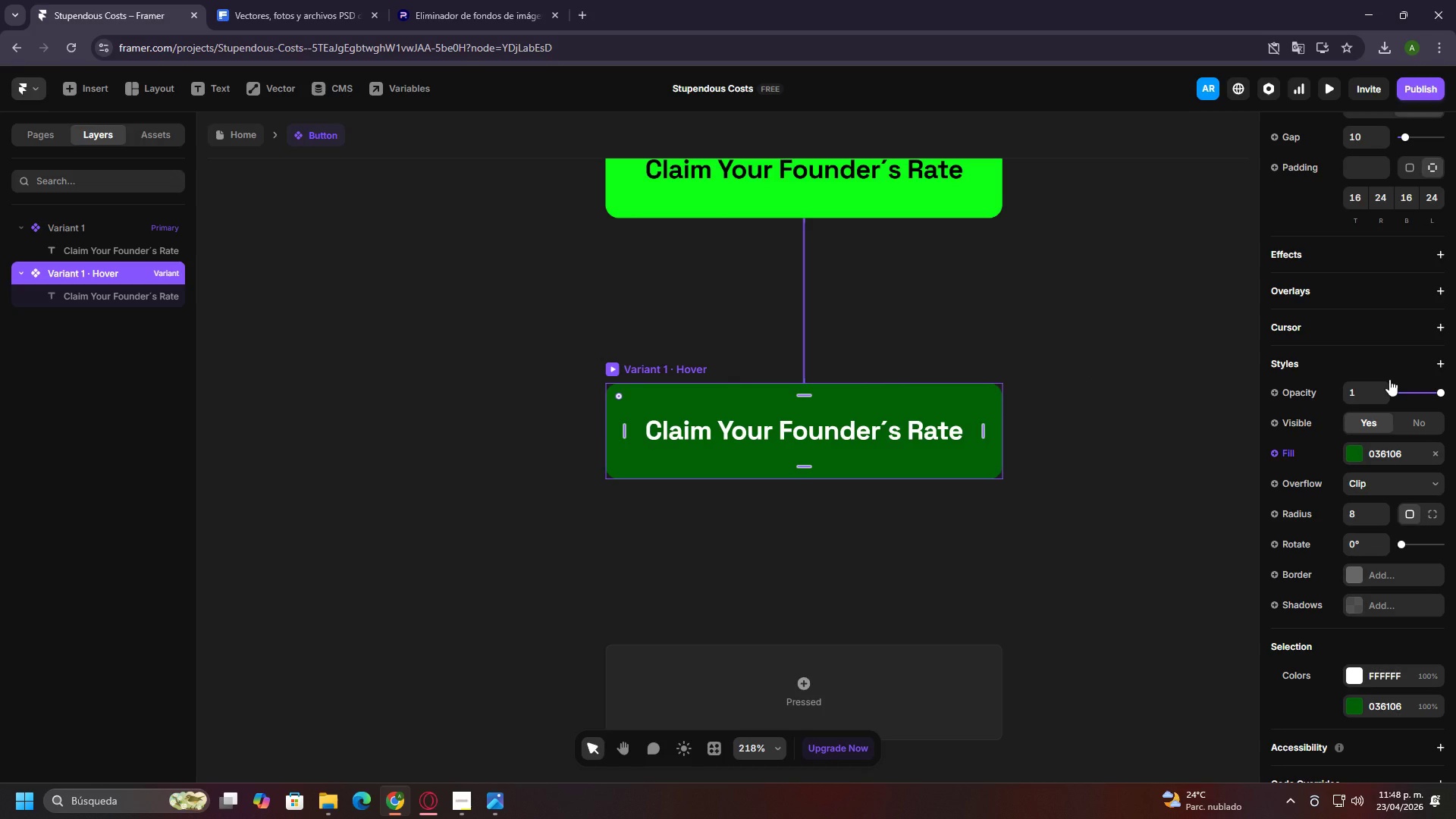 
scroll: coordinate [1371, 737], scroll_direction: down, amount: 7.0
 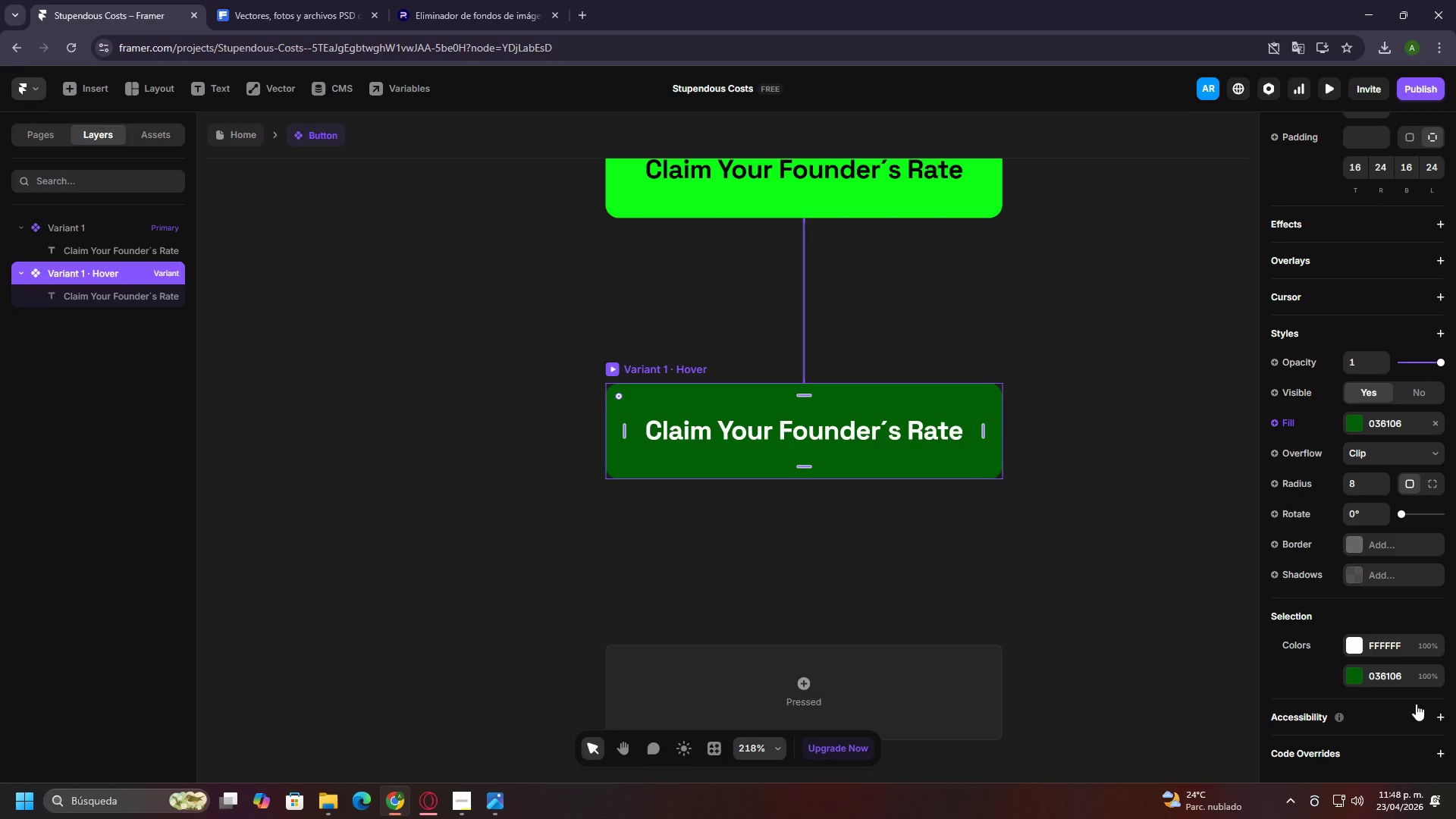 
left_click([1433, 710])
 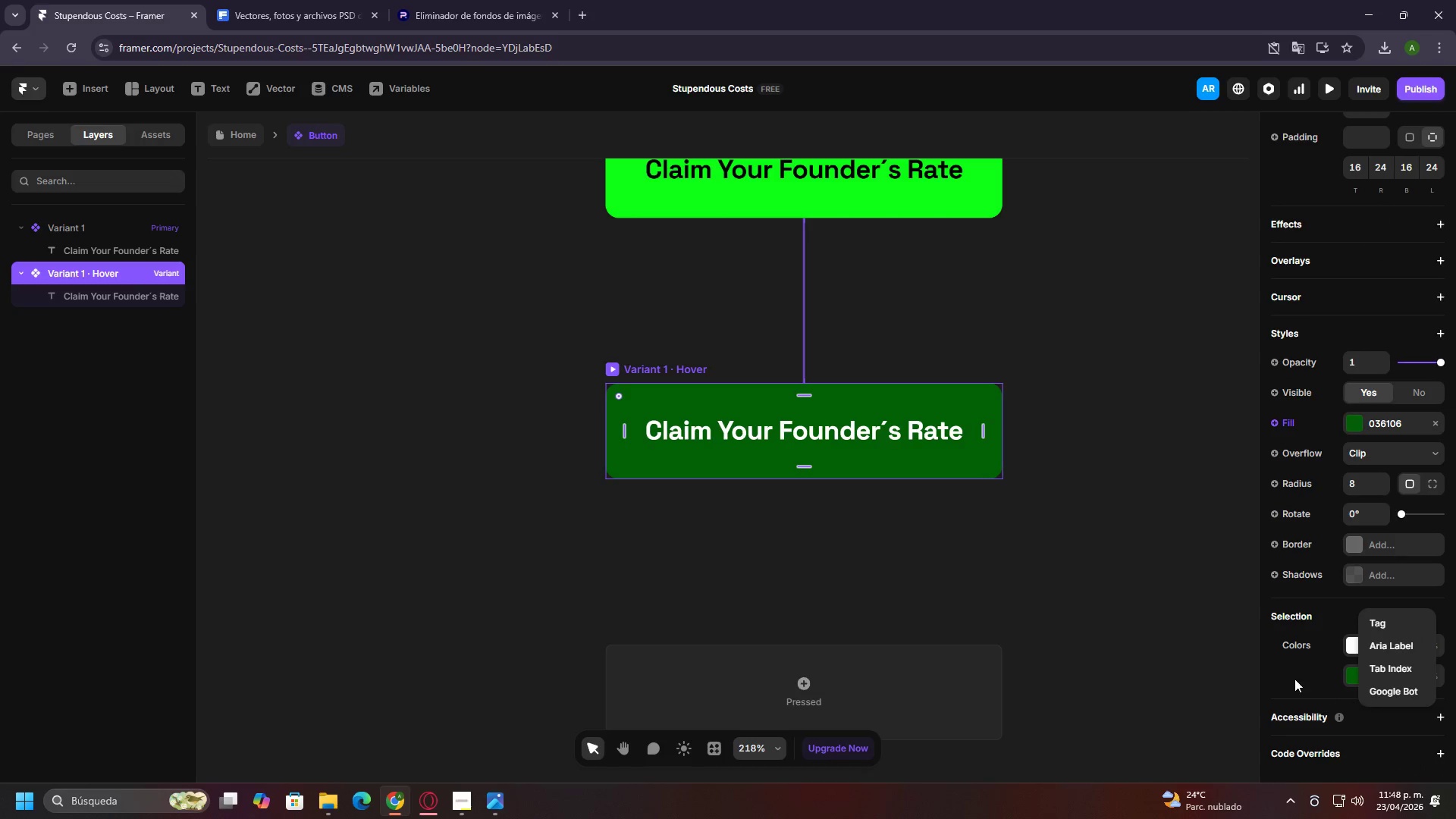 
left_click([1290, 676])
 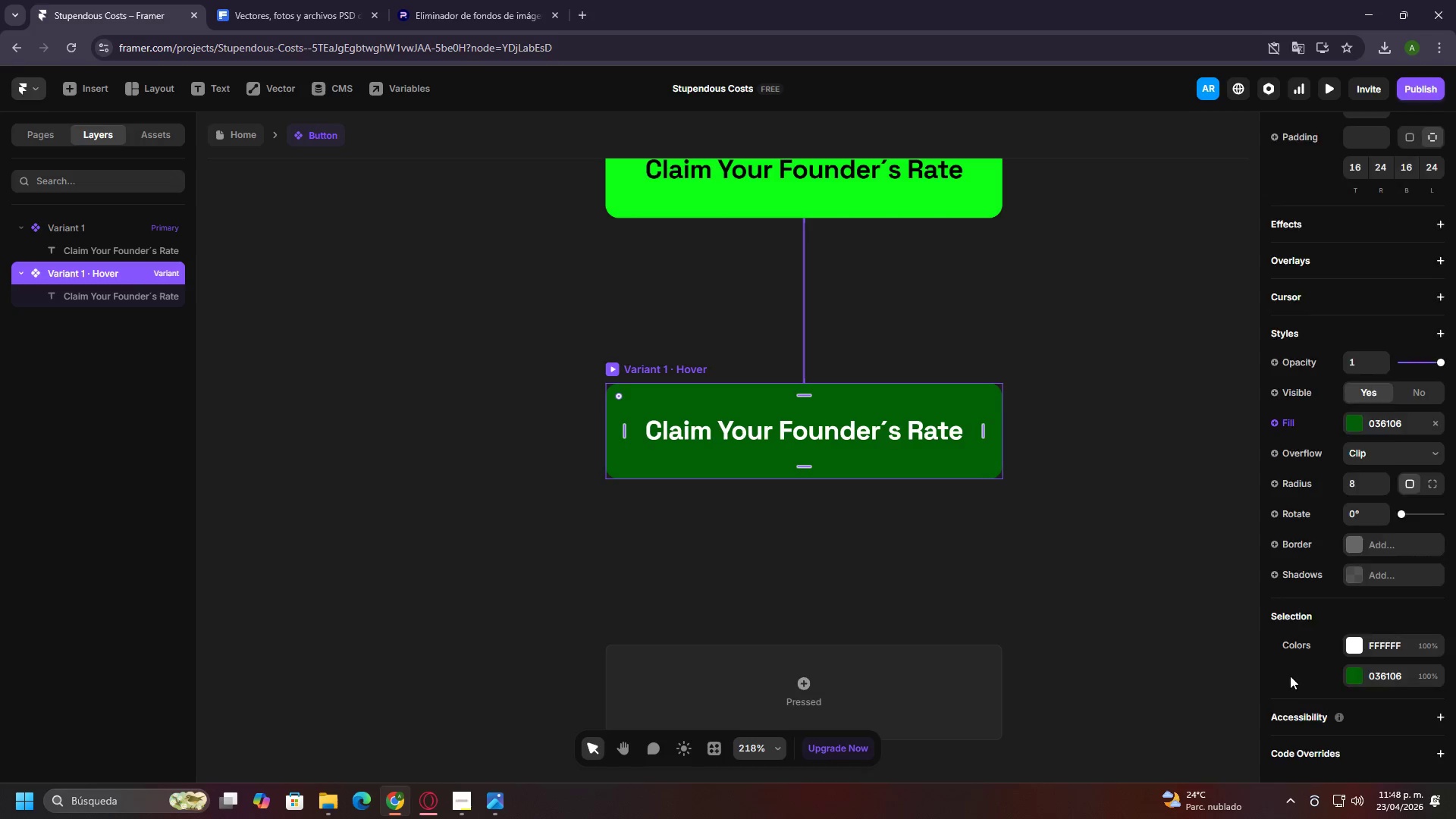 
scroll: coordinate [1314, 220], scroll_direction: up, amount: 10.0
 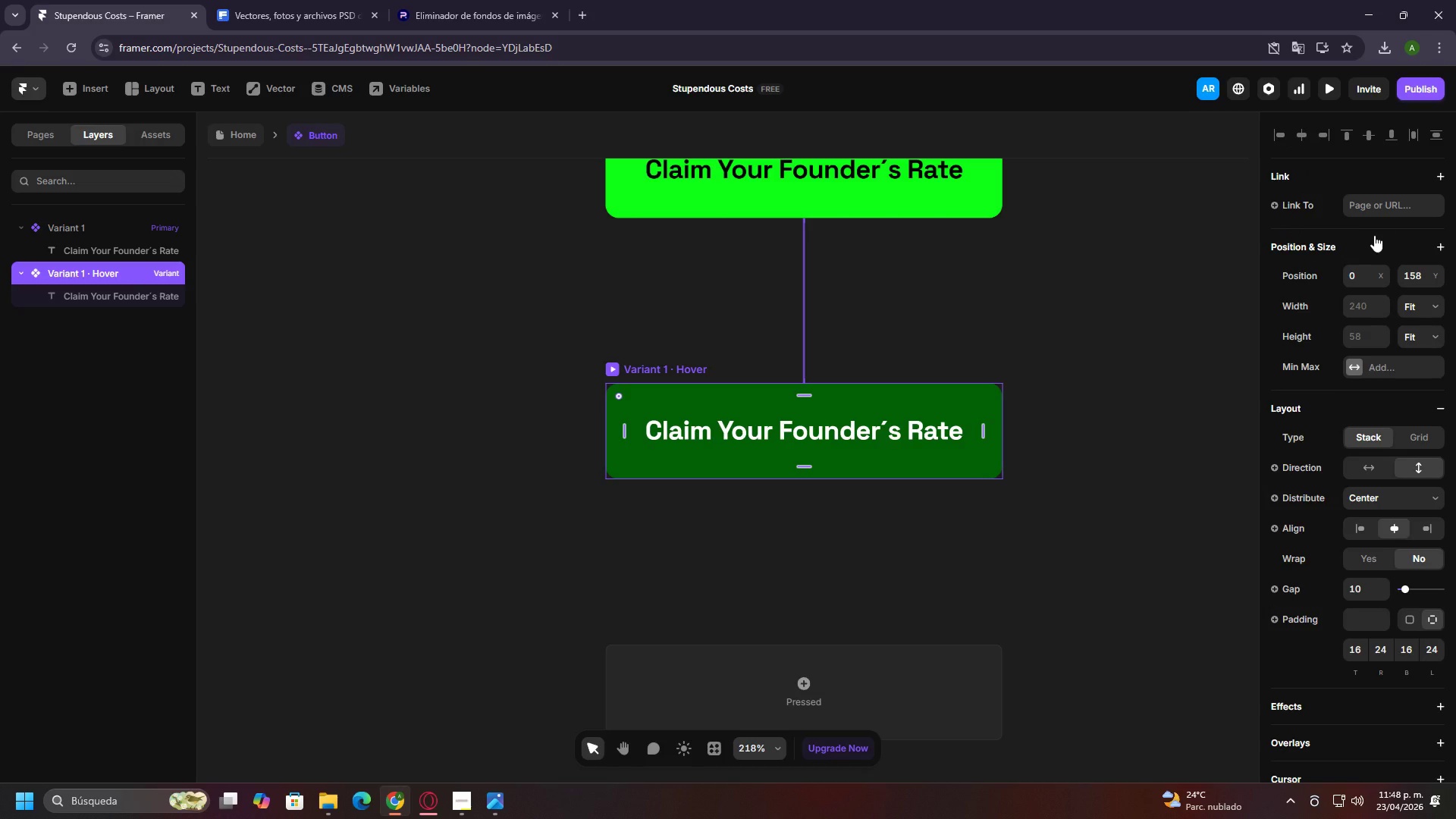 
scroll: coordinate [1392, 429], scroll_direction: down, amount: 6.0
 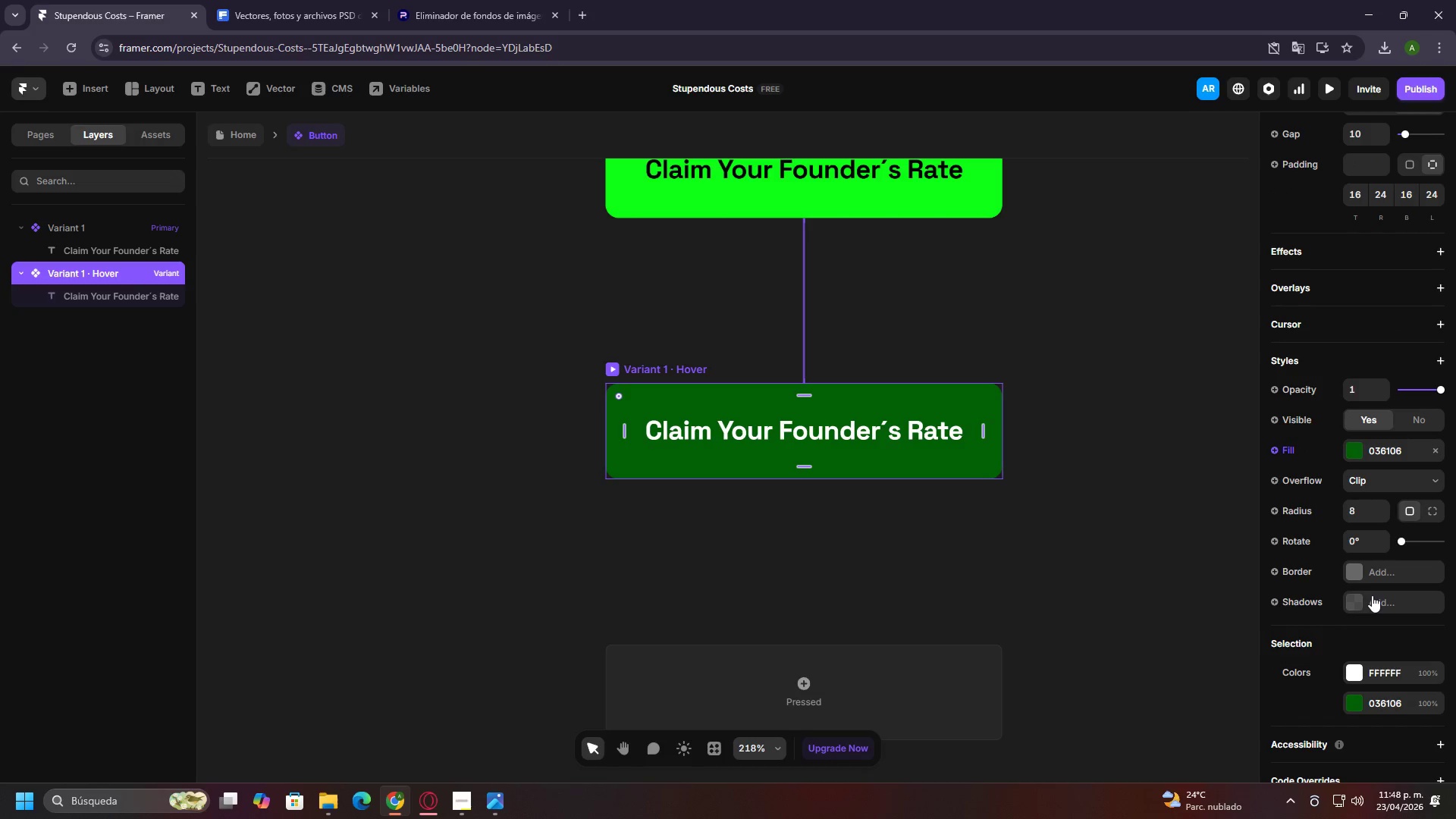 
left_click([1350, 601])
 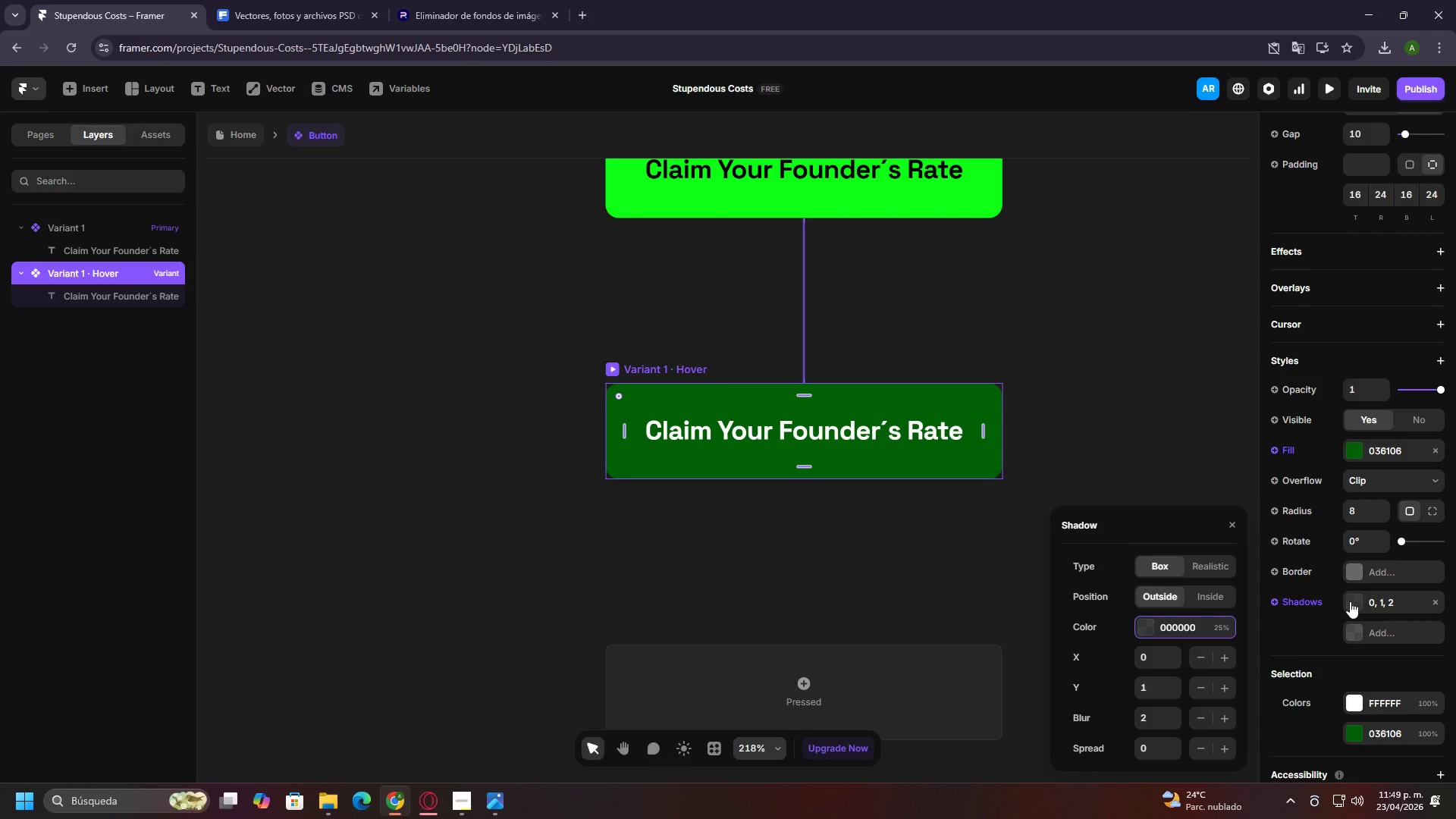 
wait(5.81)
 